 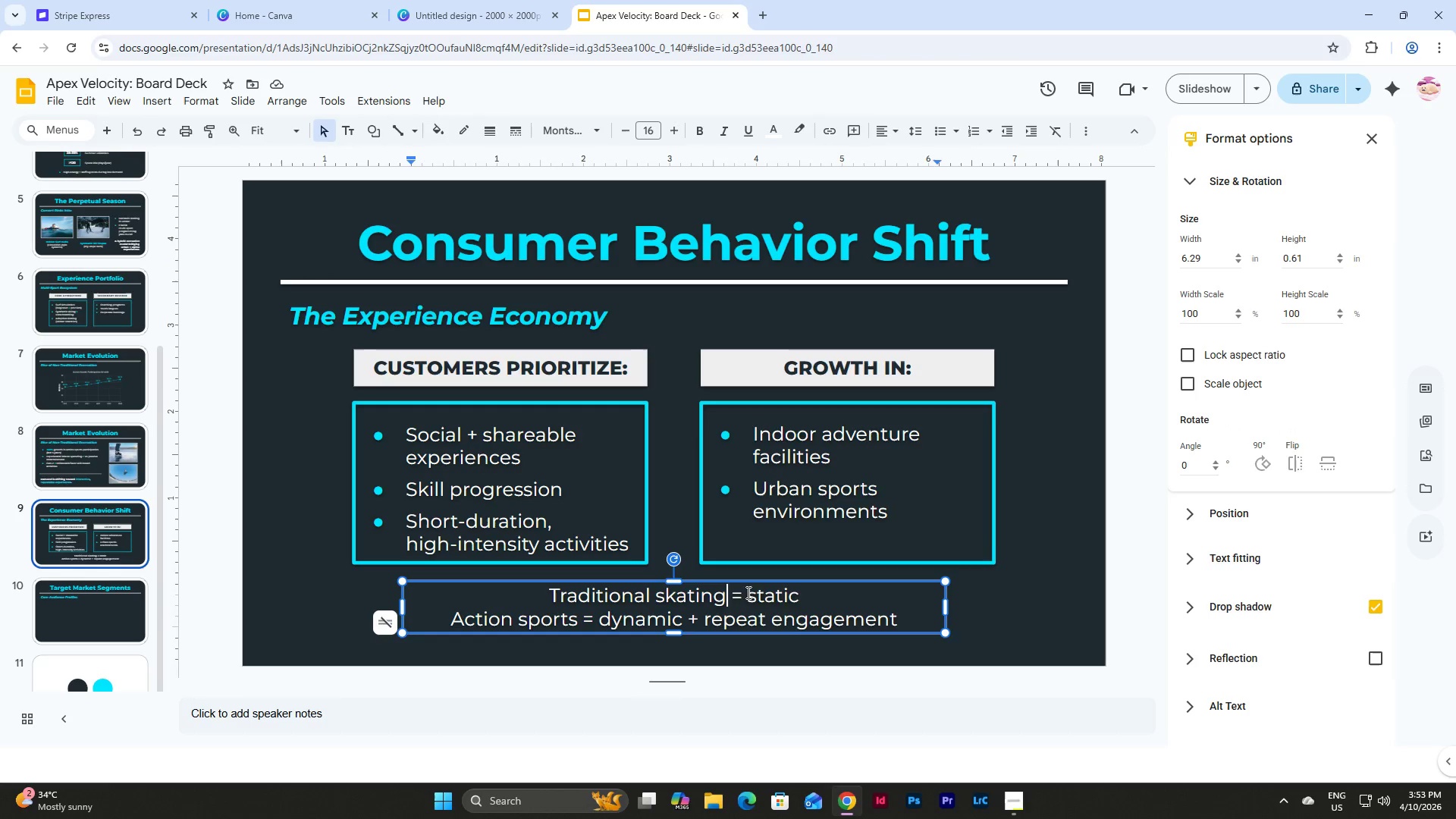 
left_click_drag(start_coordinate=[748, 594], to_coordinate=[805, 598])
 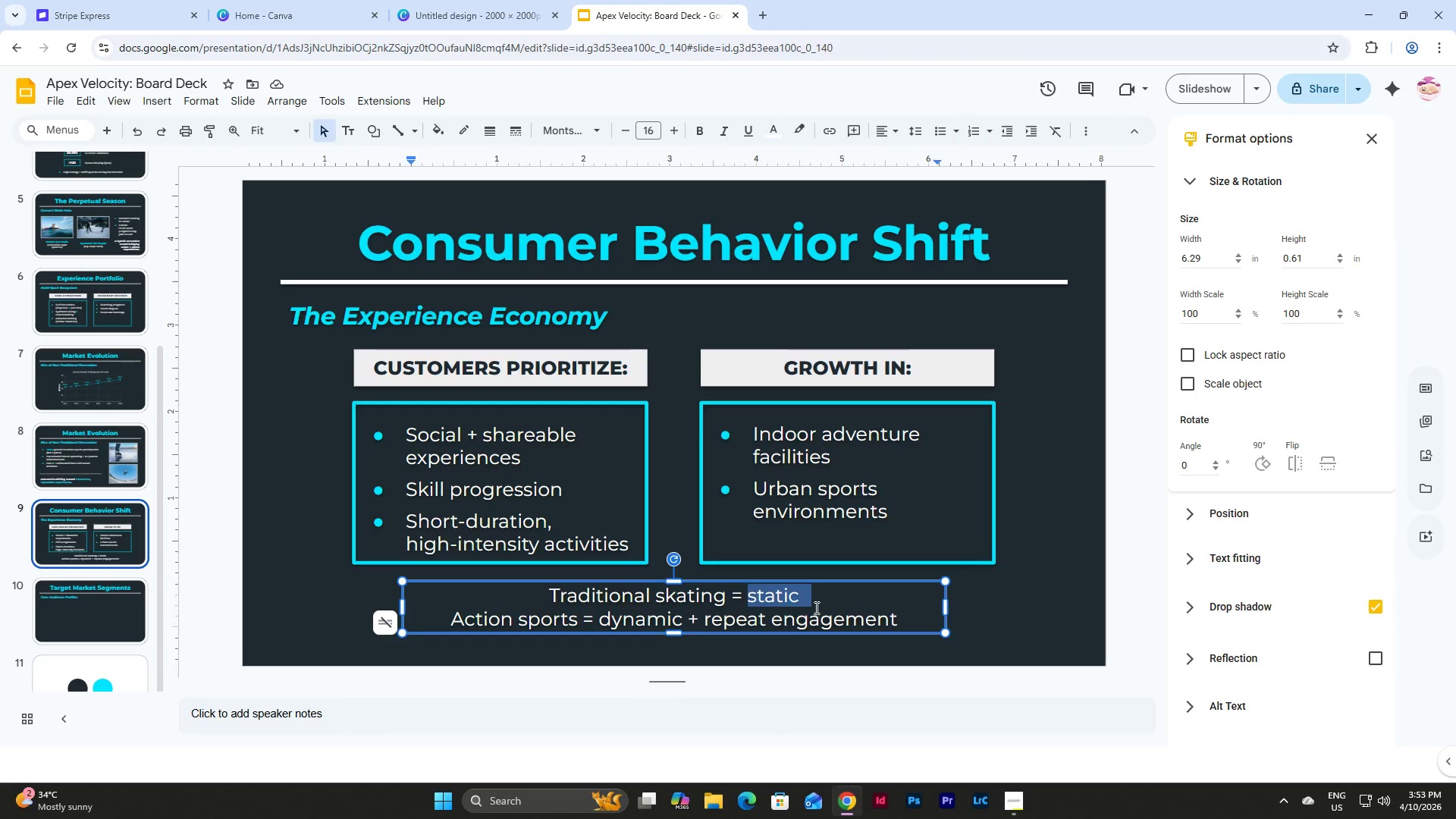 
left_click([815, 607])
 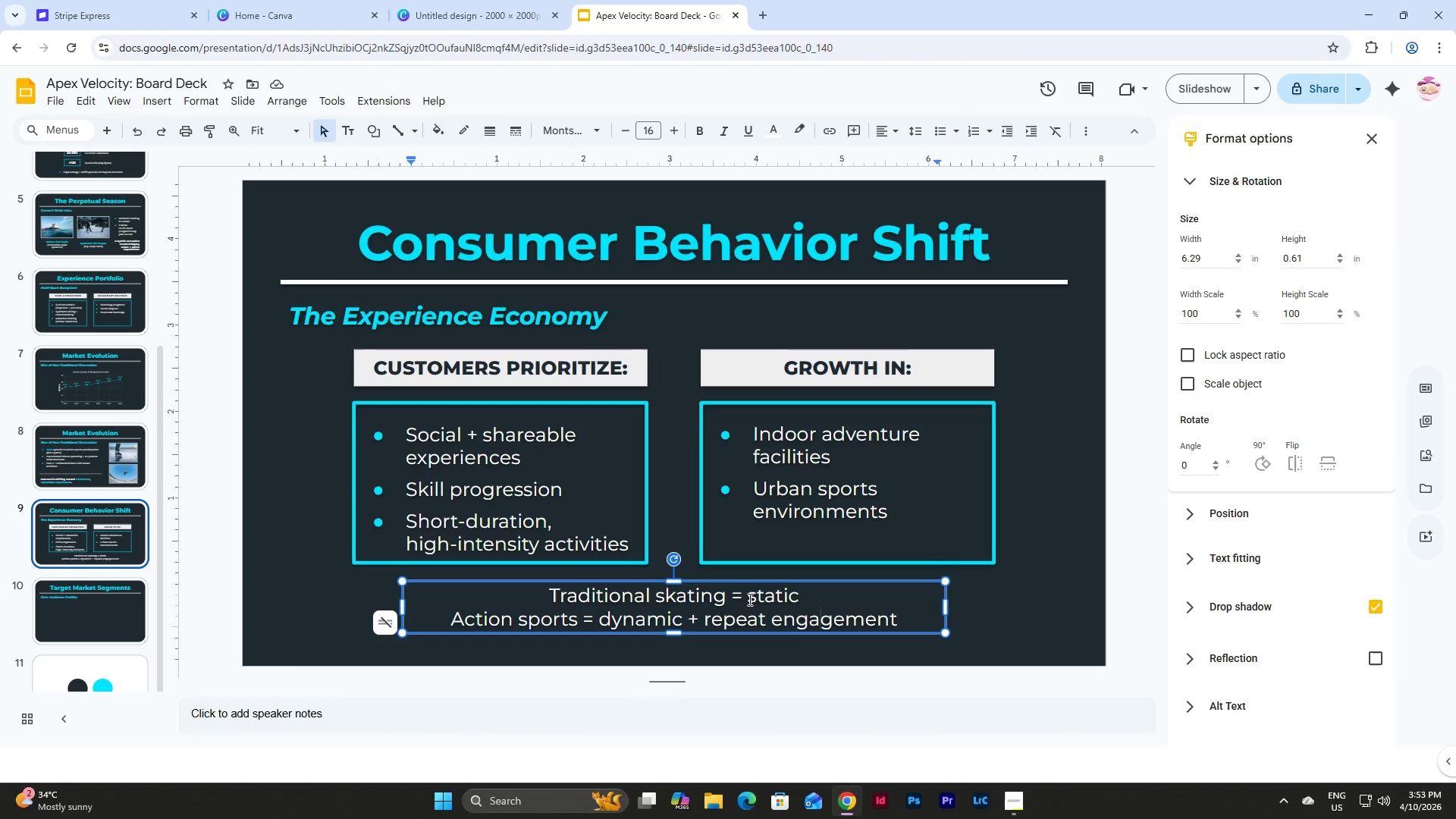 
left_click_drag(start_coordinate=[746, 598], to_coordinate=[795, 595])
 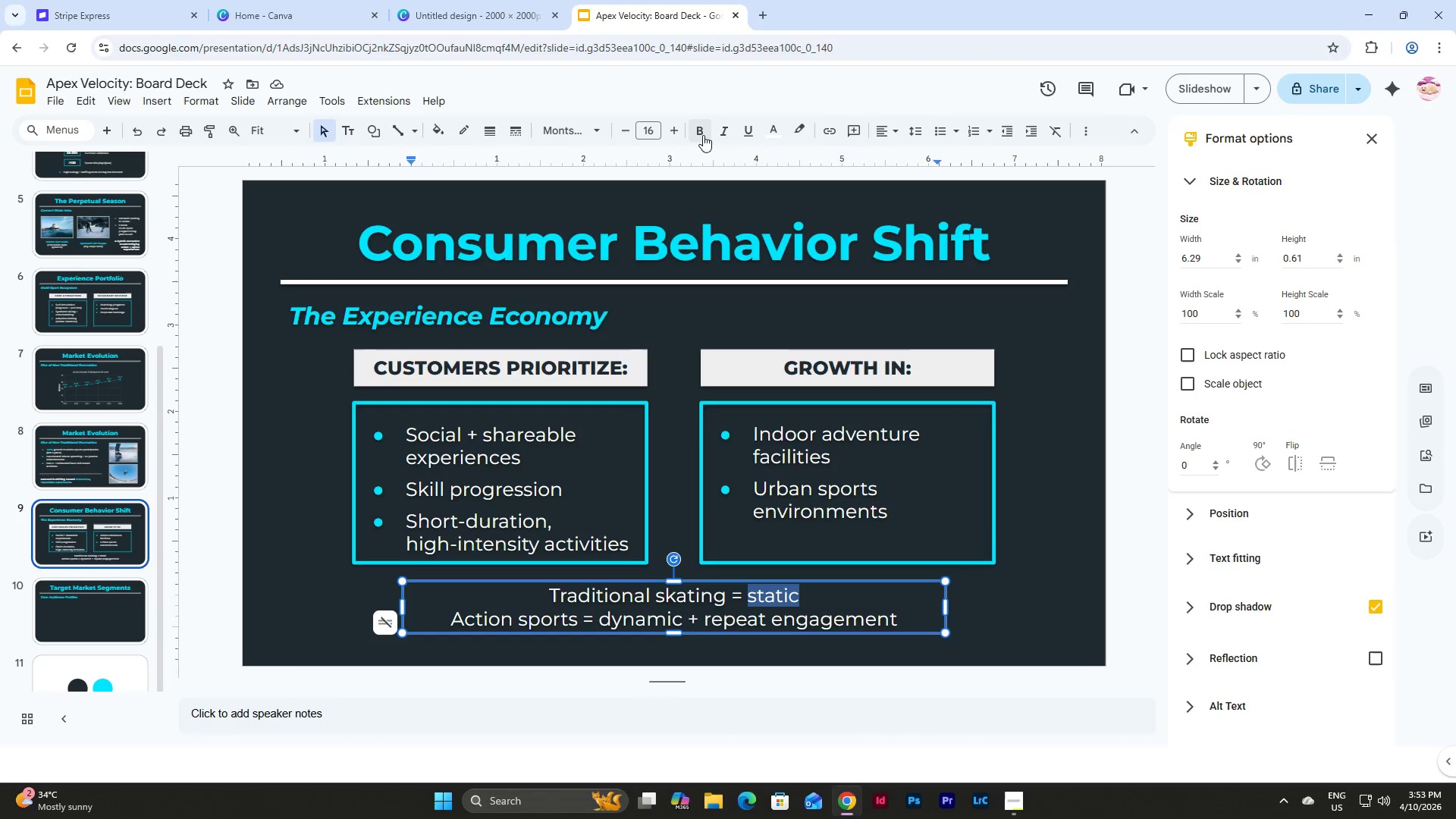 
left_click([701, 129])
 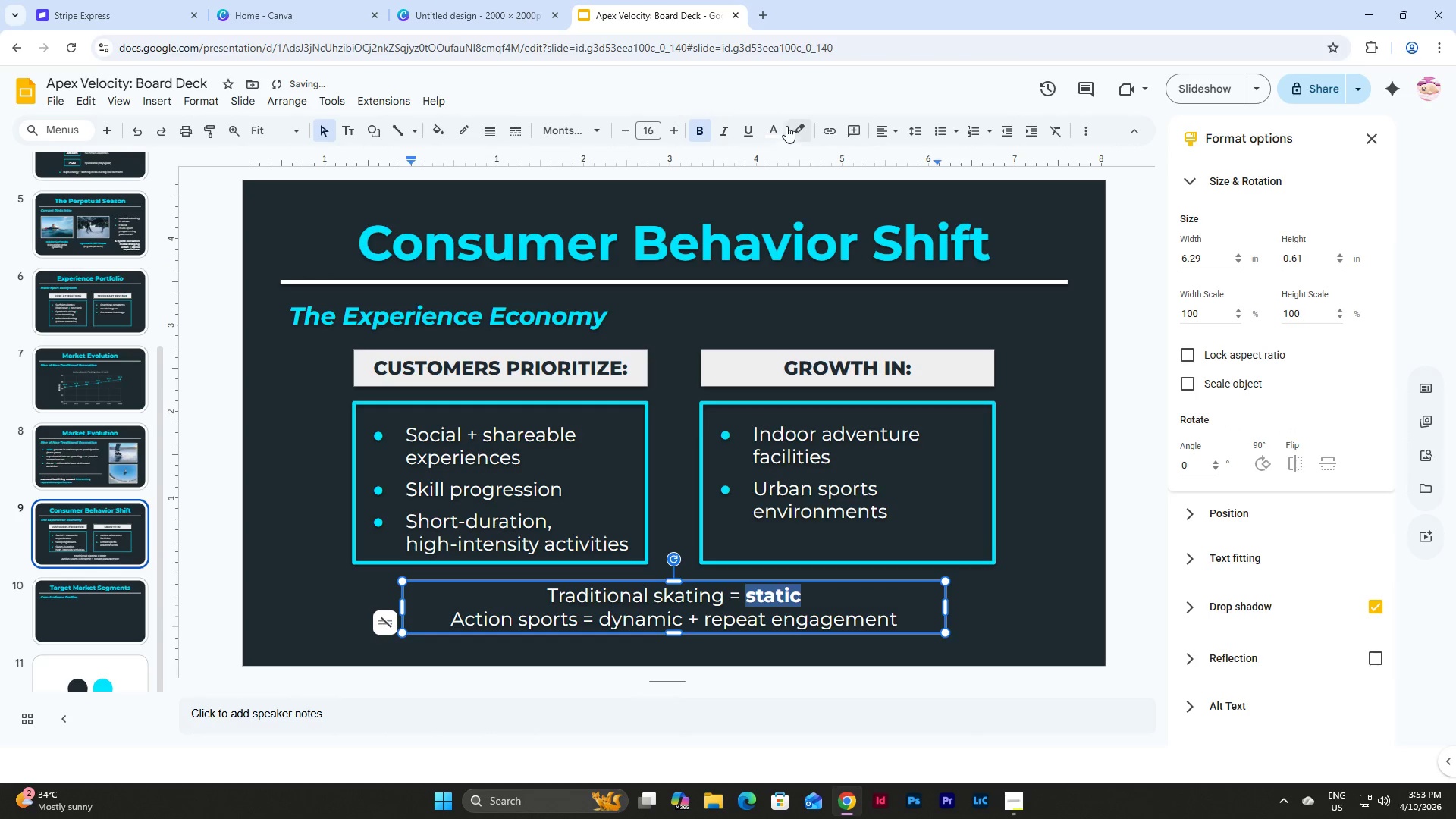 
left_click([773, 125])
 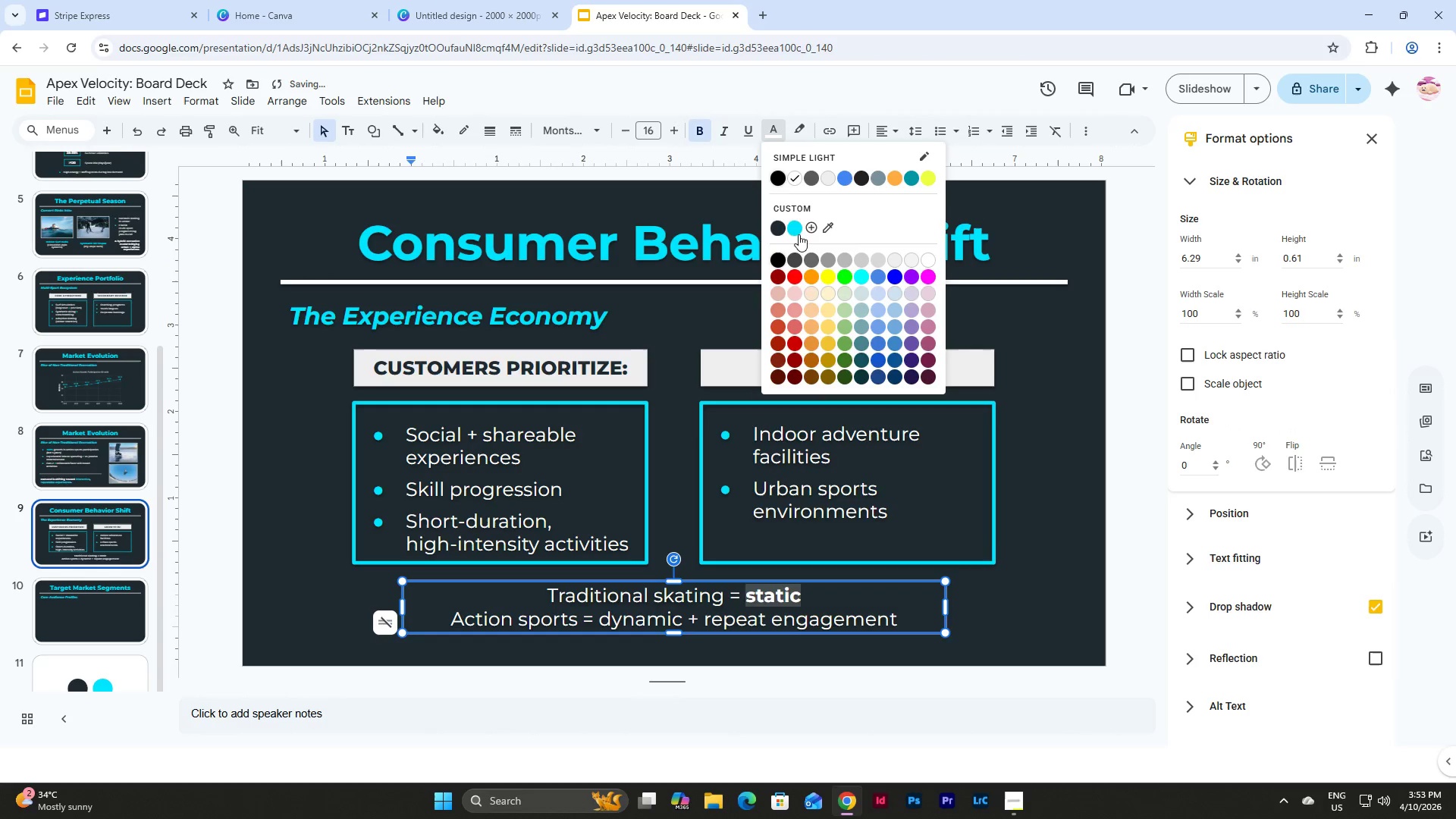 
left_click([795, 225])
 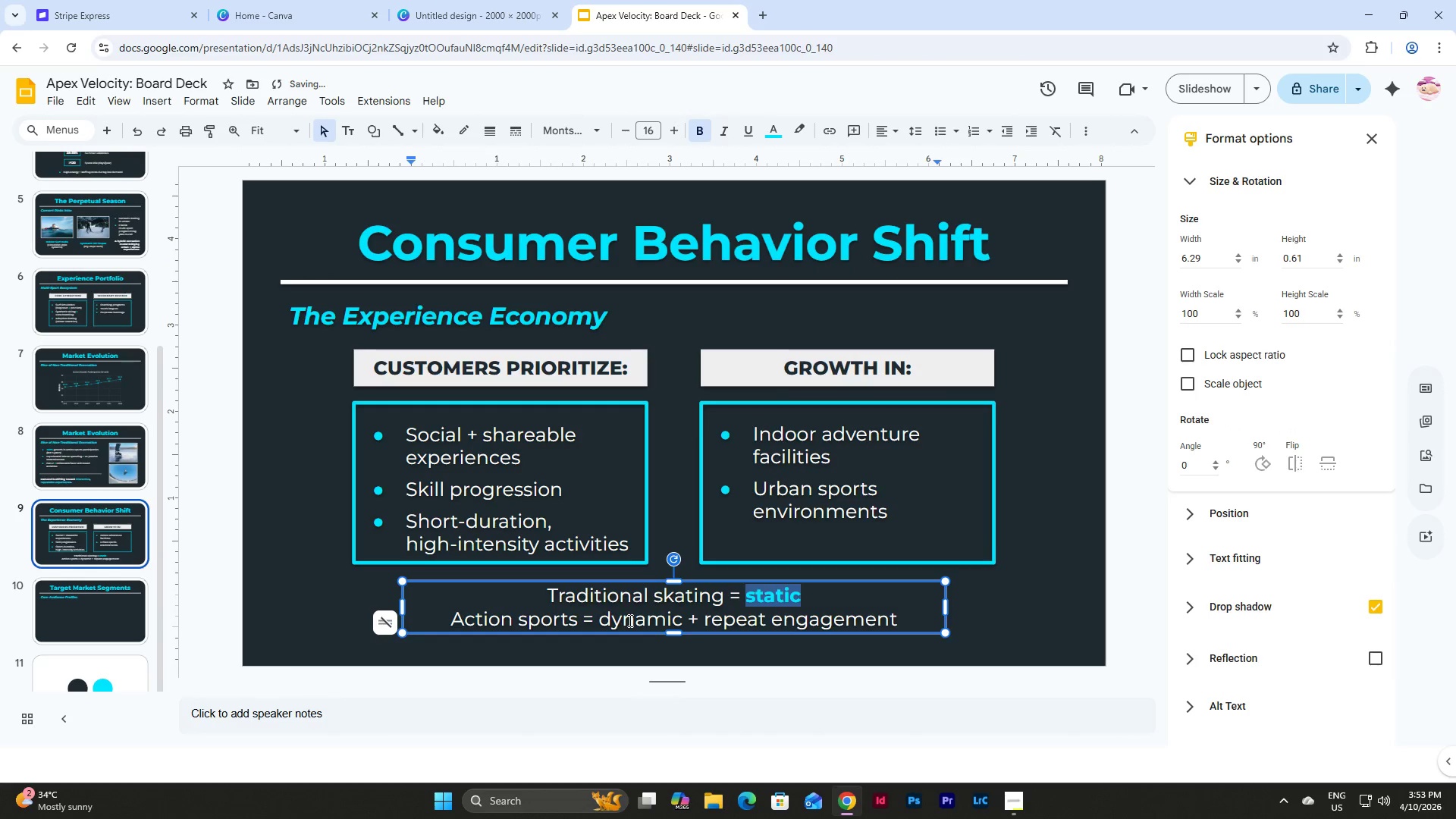 
left_click_drag(start_coordinate=[601, 619], to_coordinate=[896, 620])
 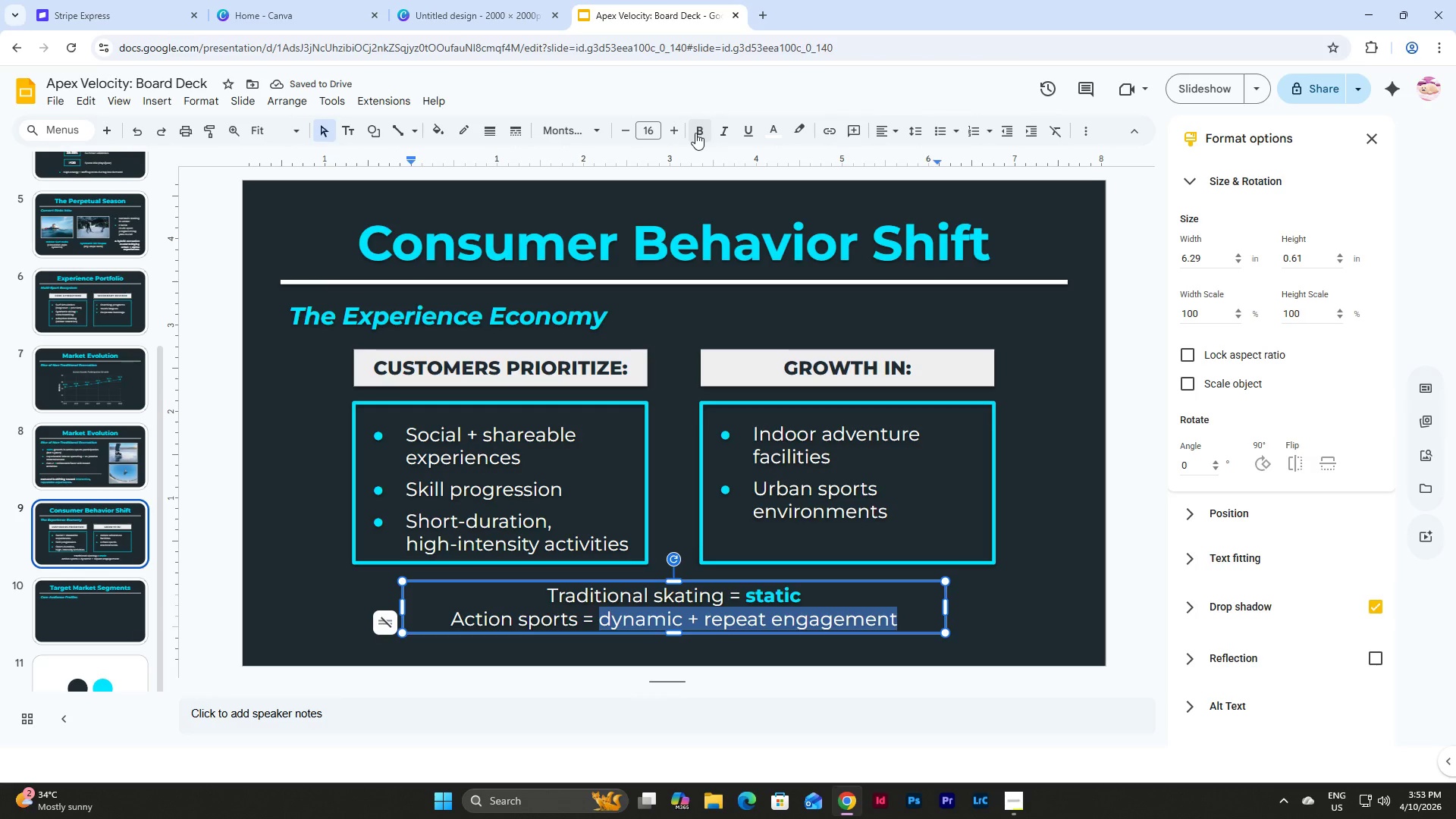 
left_click([695, 133])
 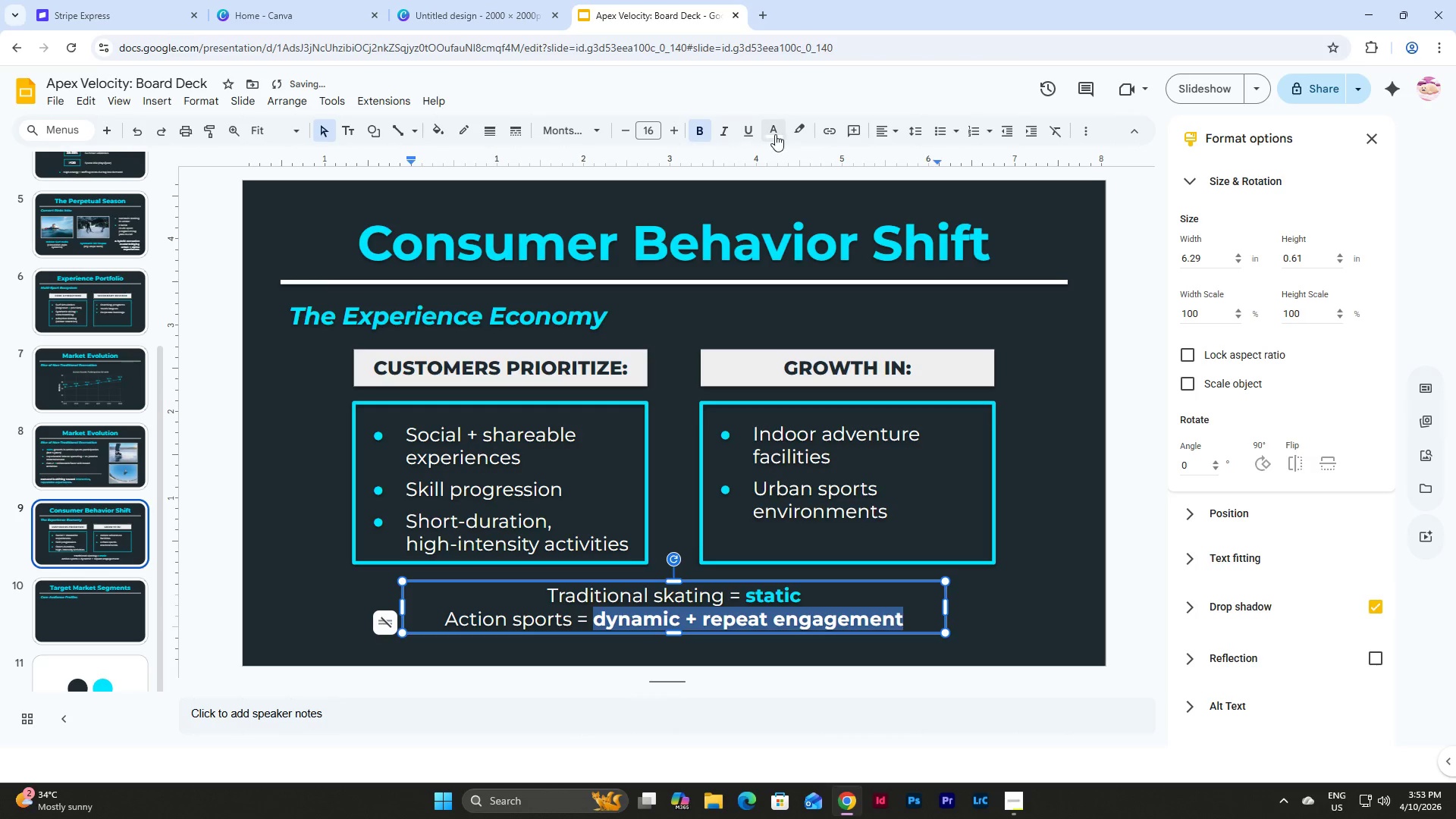 
left_click([770, 132])
 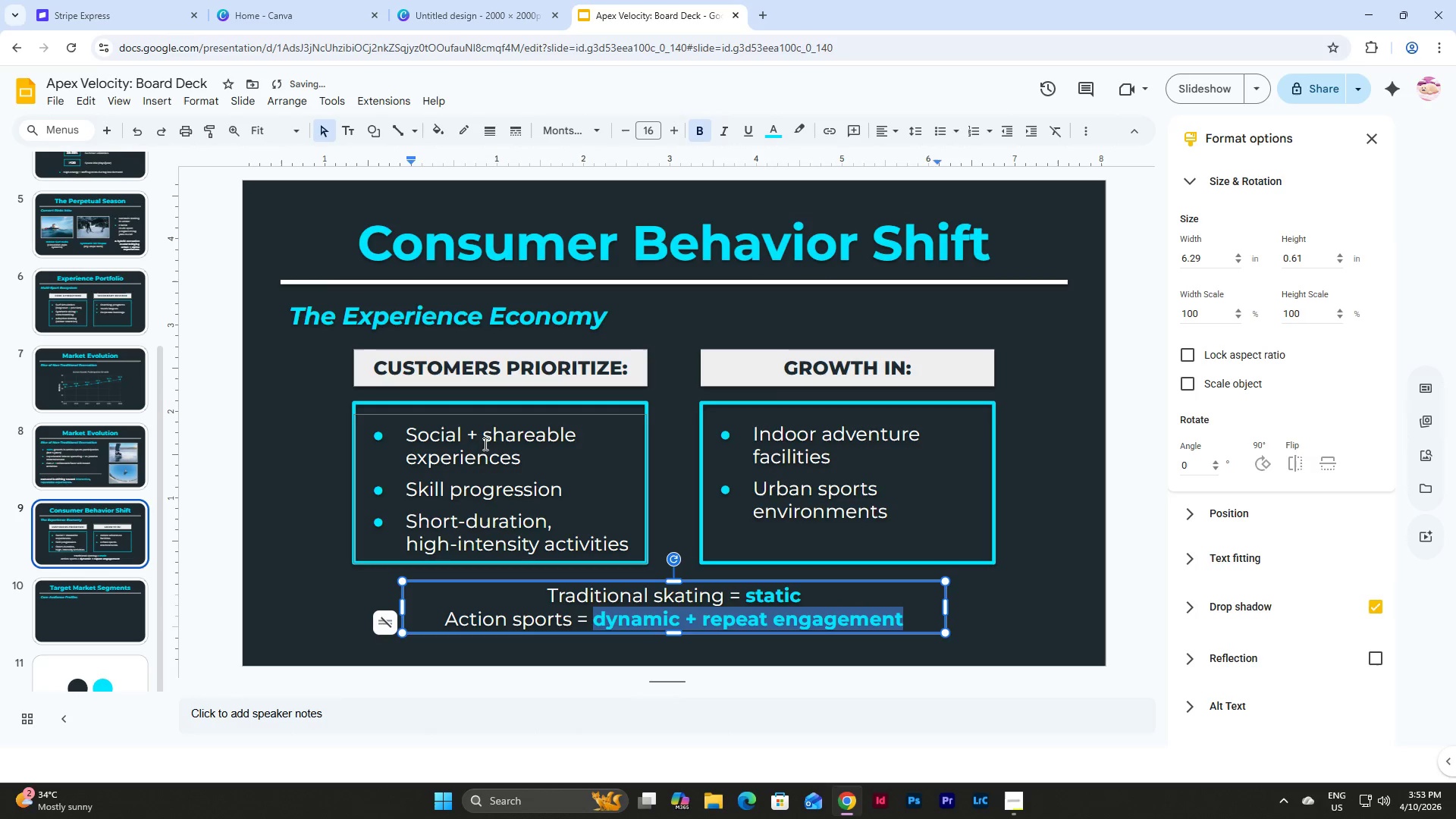 
left_click_drag(start_coordinate=[470, 438], to_coordinate=[479, 438])
 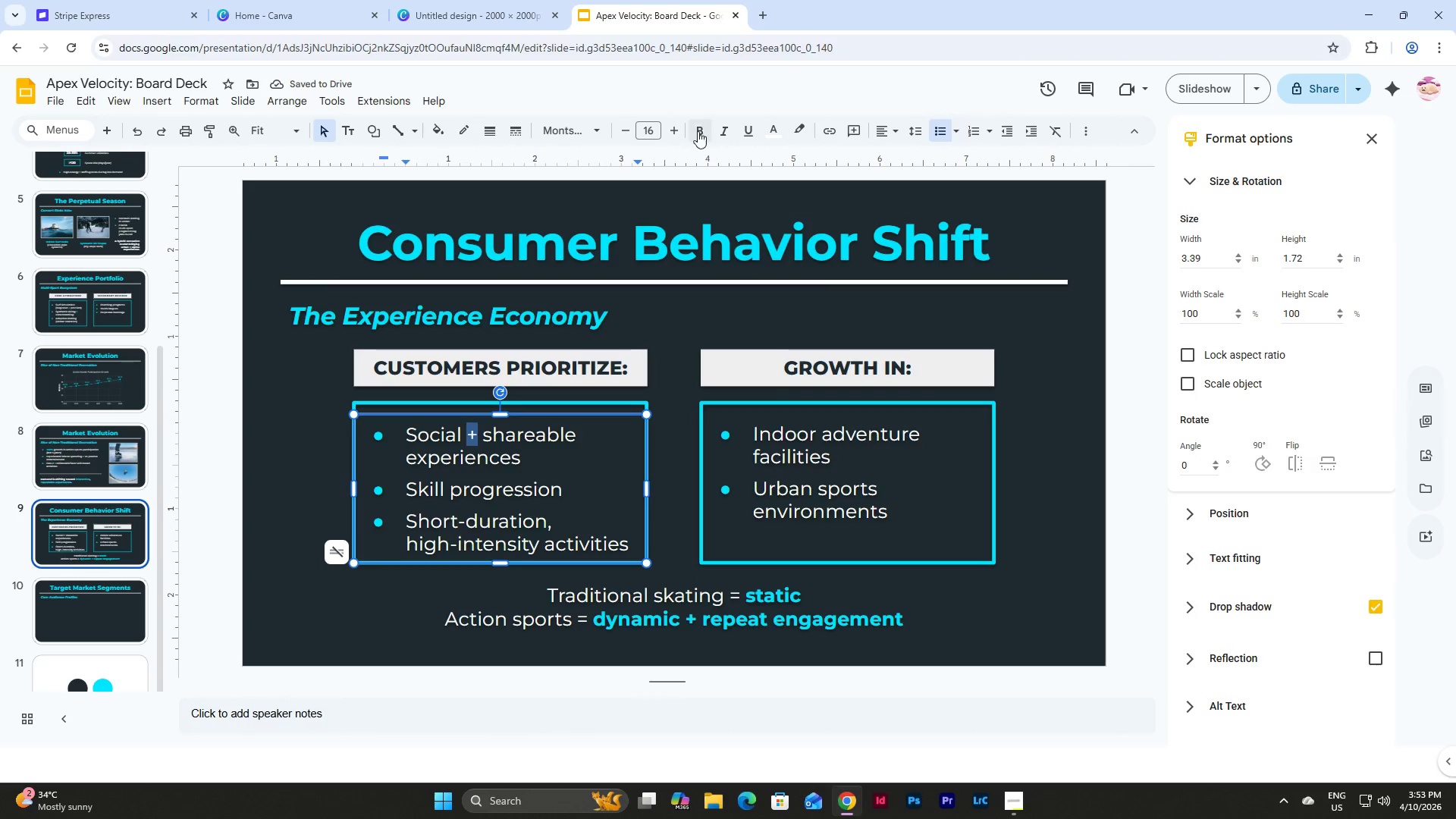 
left_click([701, 123])
 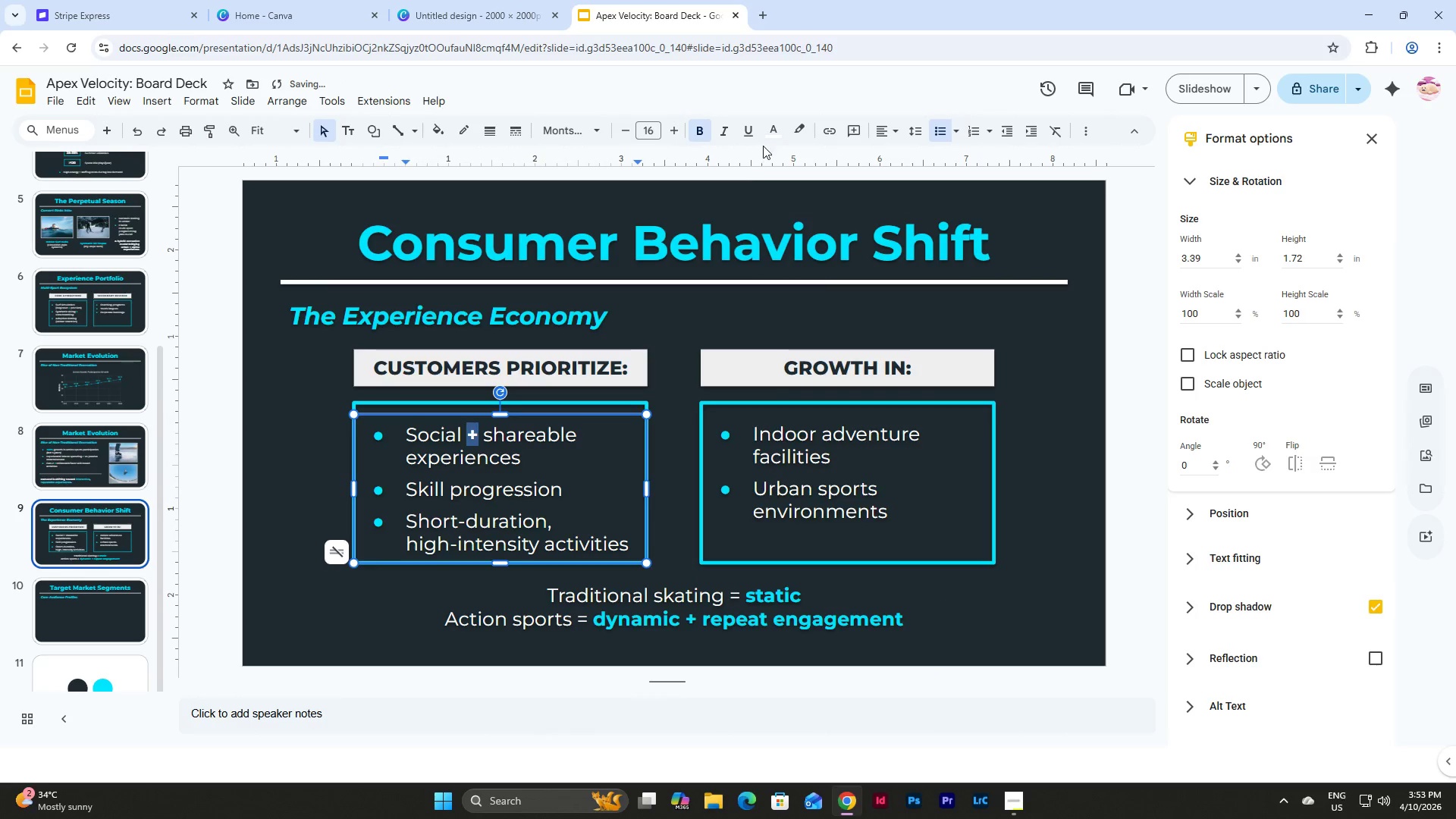 
left_click([767, 127])
 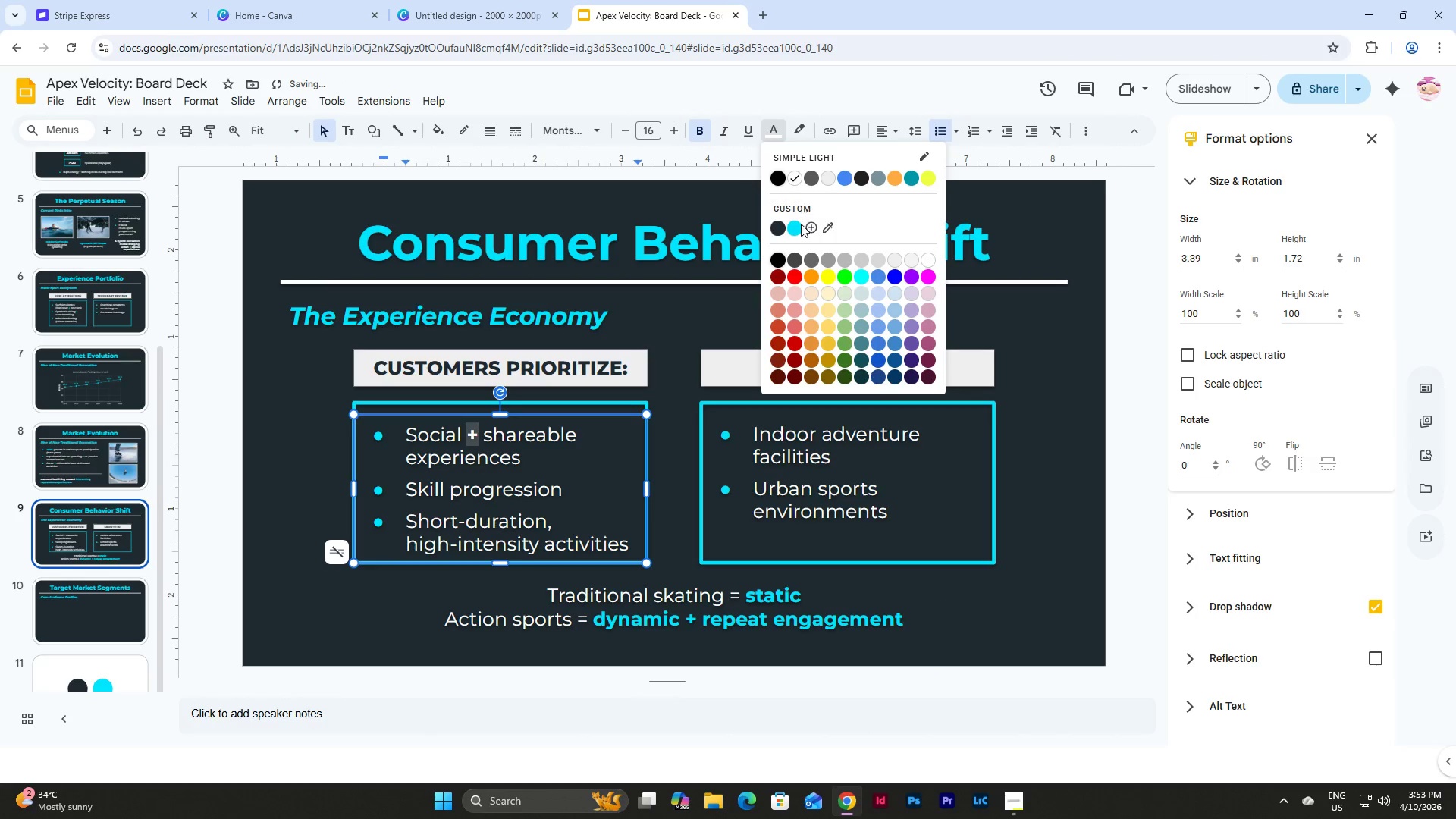 
left_click([798, 231])
 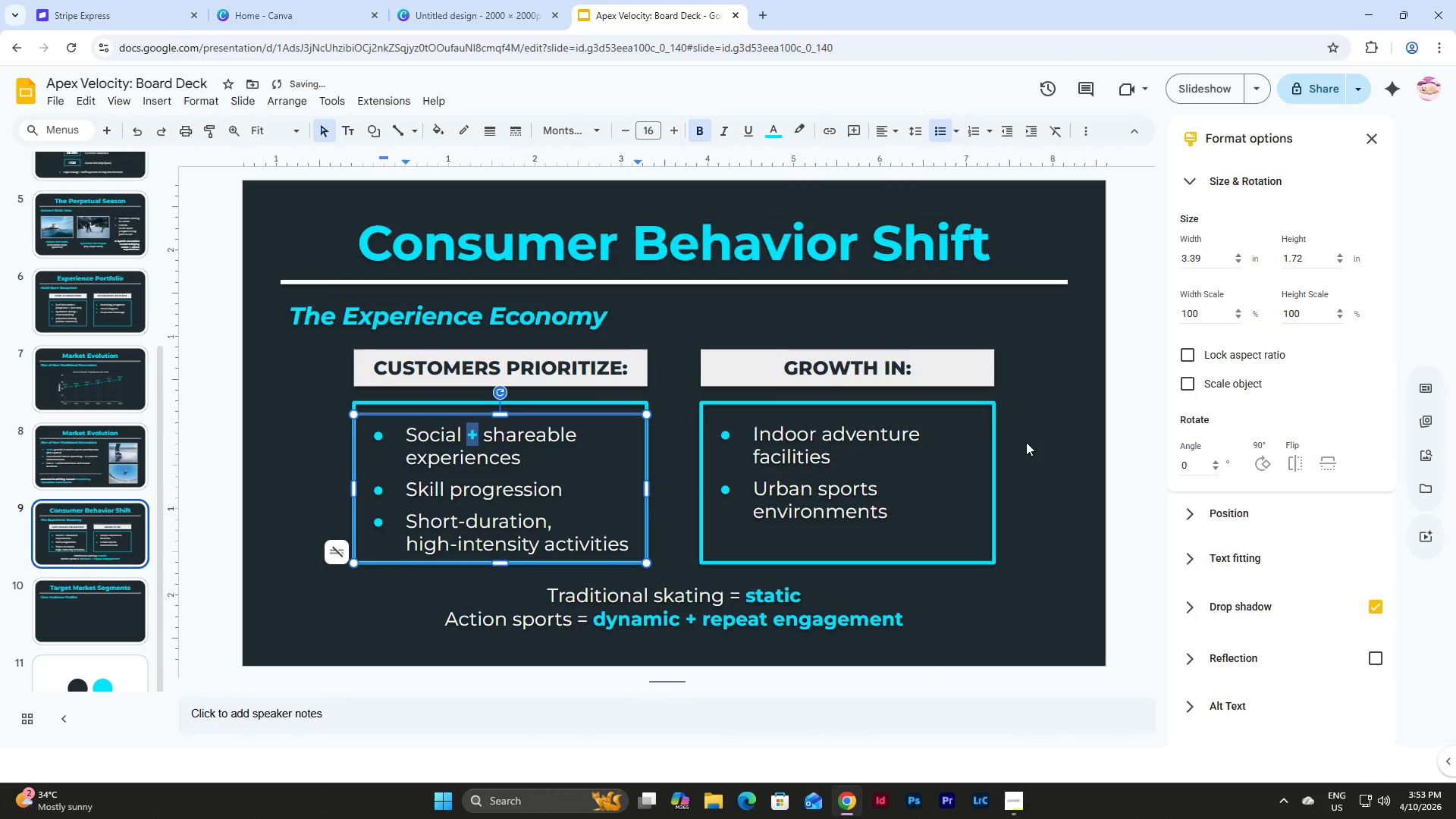 
left_click([1044, 422])
 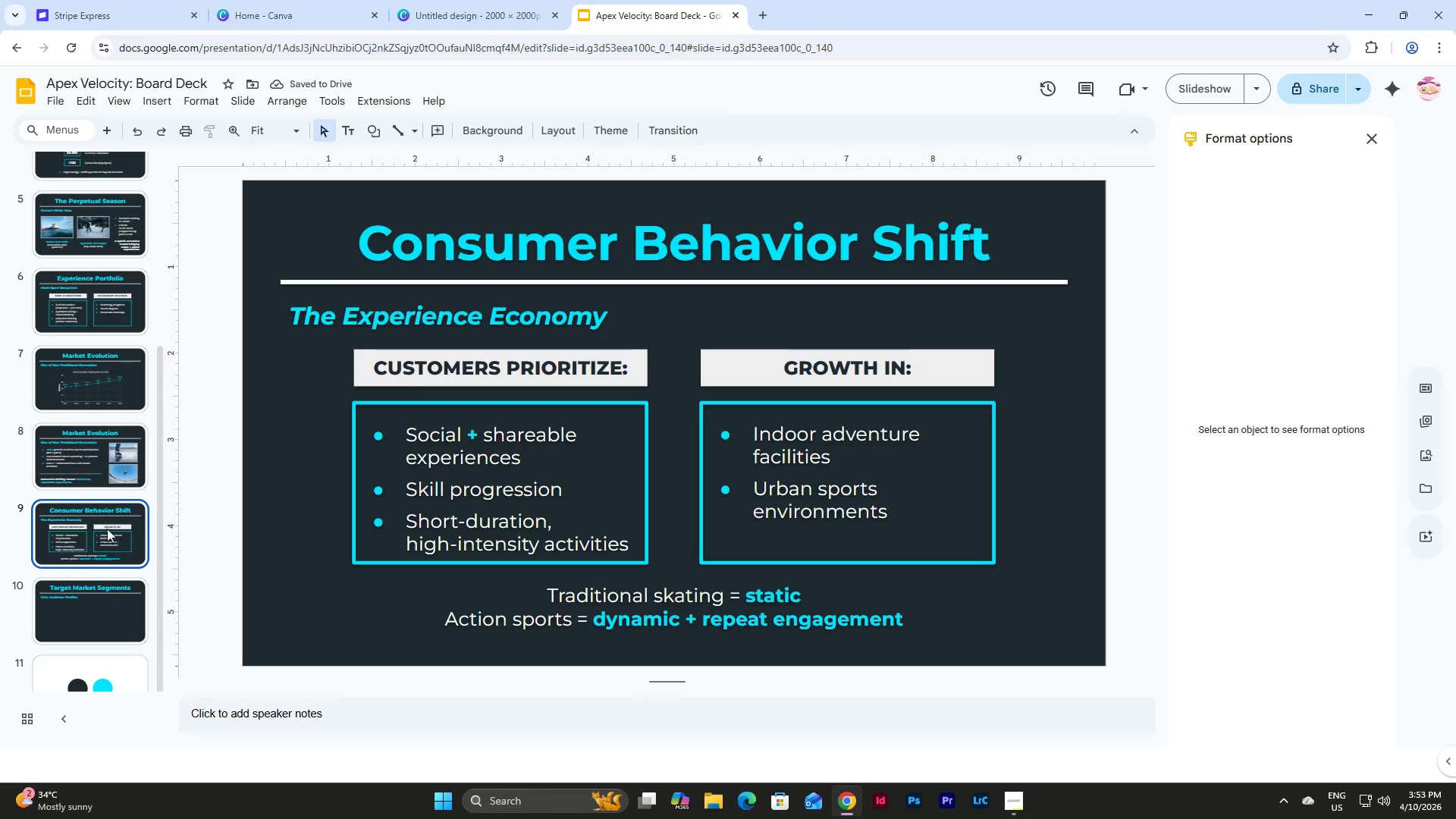 
double_click([102, 439])
 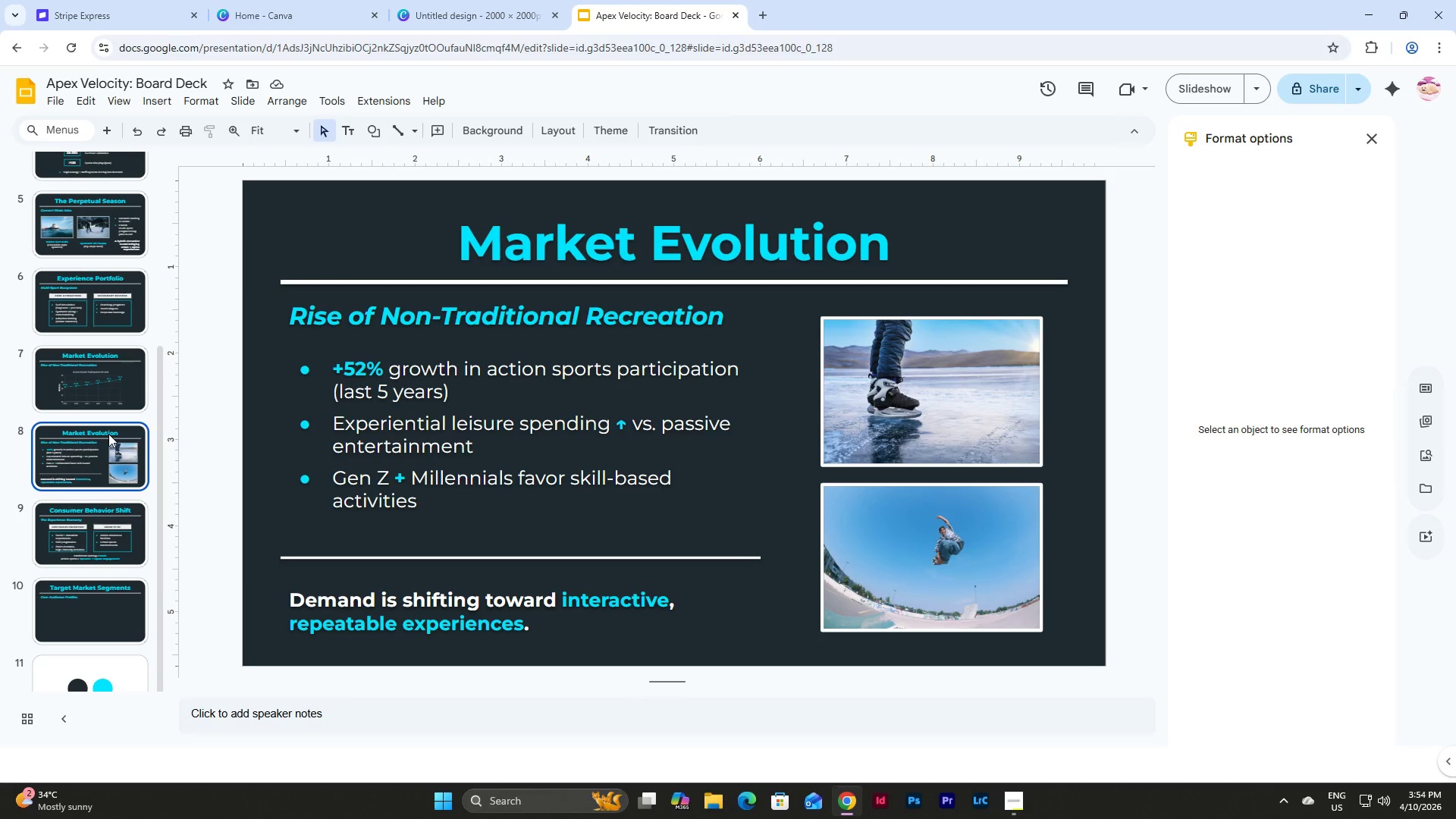 
wait(24.12)
 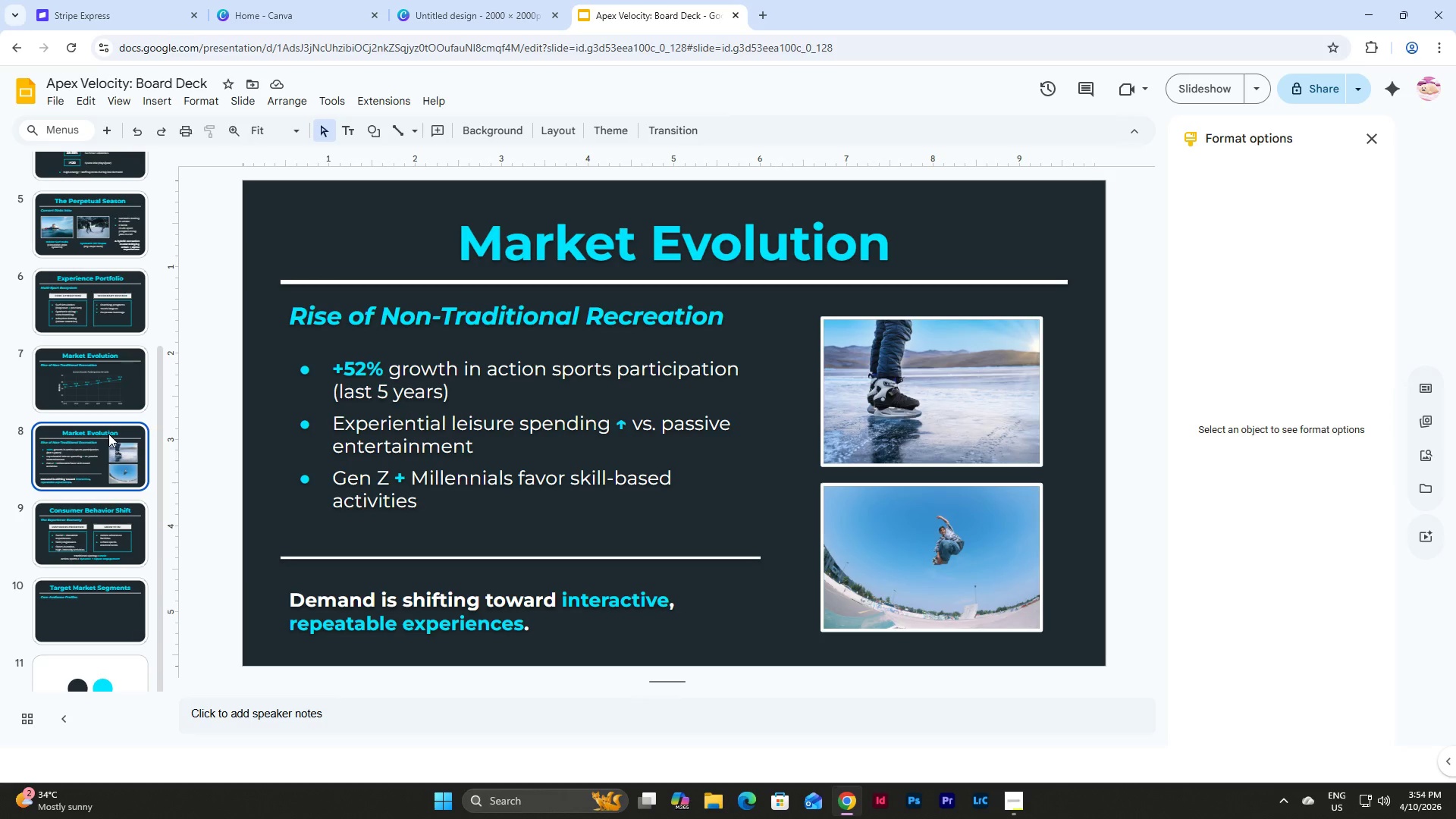 
left_click([110, 545])
 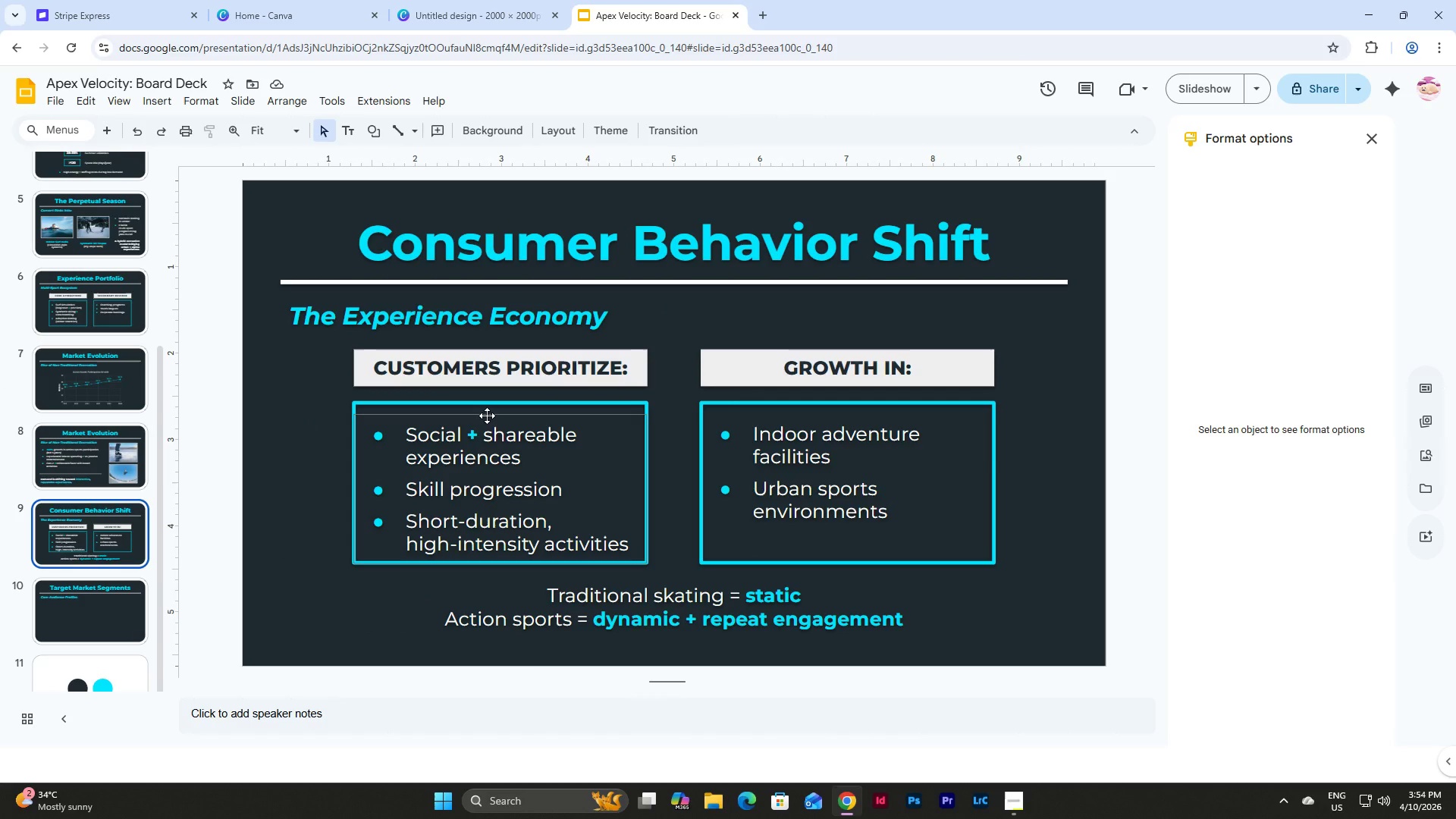 
left_click([487, 416])
 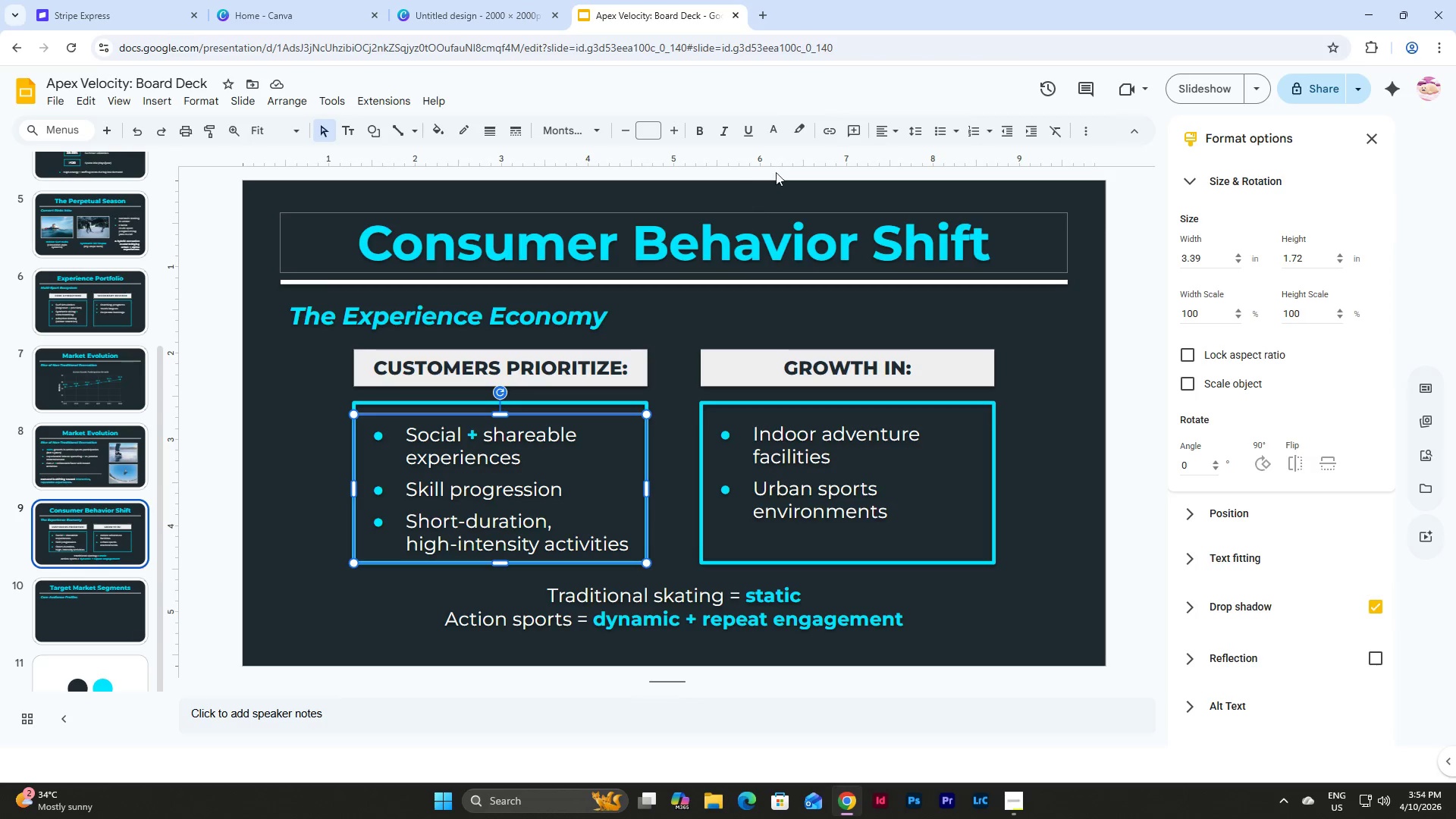 
wait(6.08)
 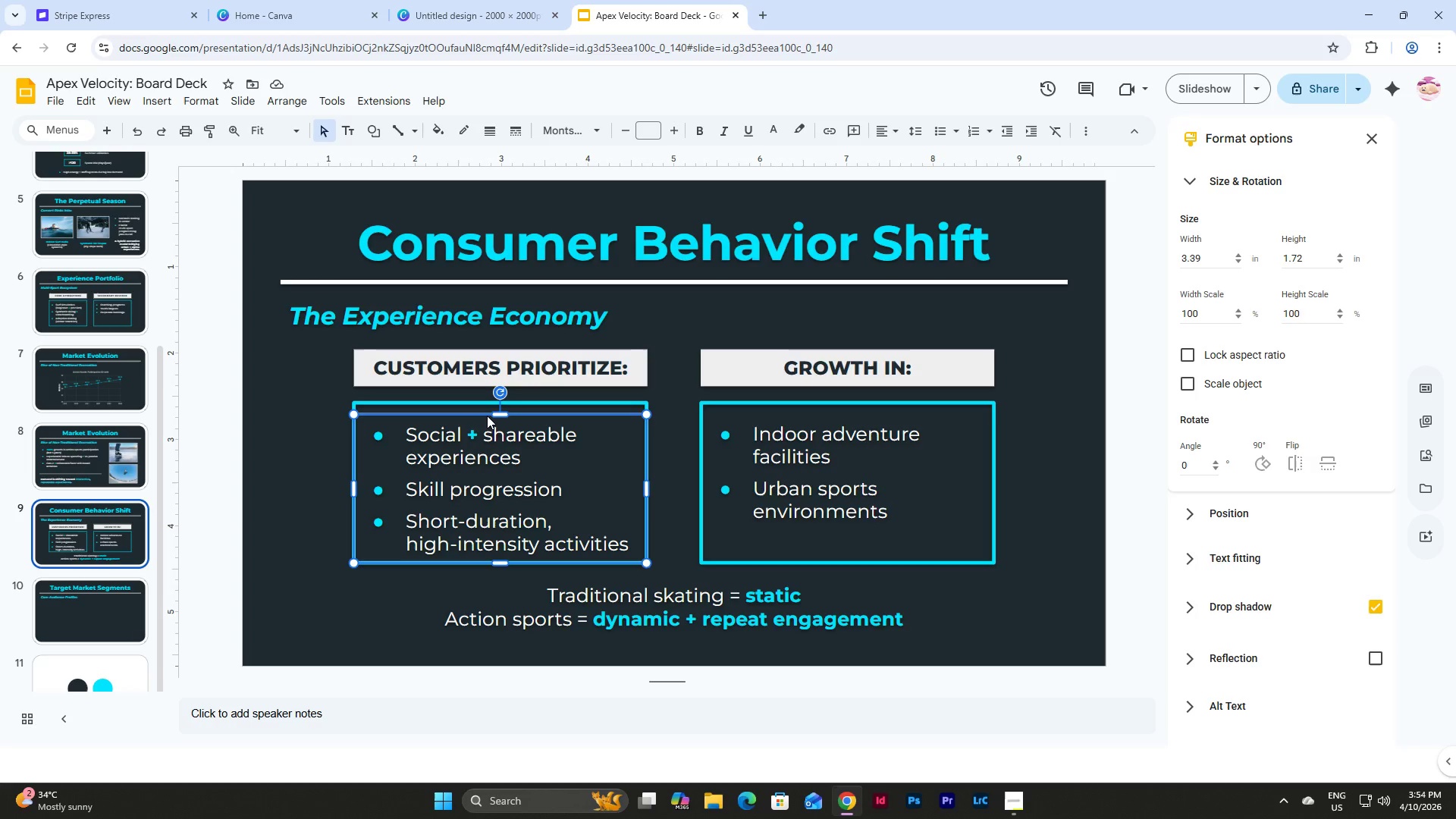 
left_click([924, 124])
 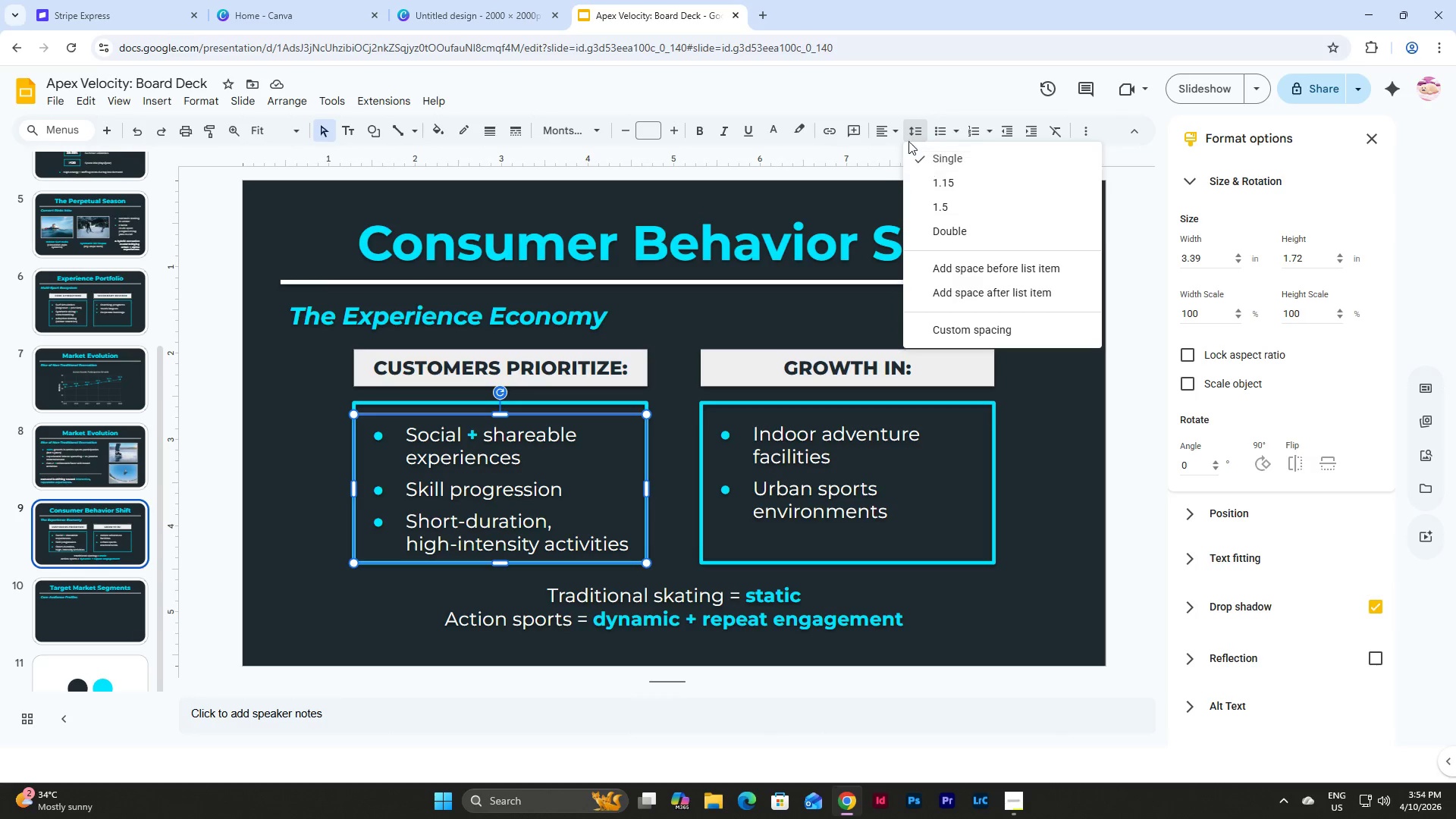 
left_click([891, 130])
 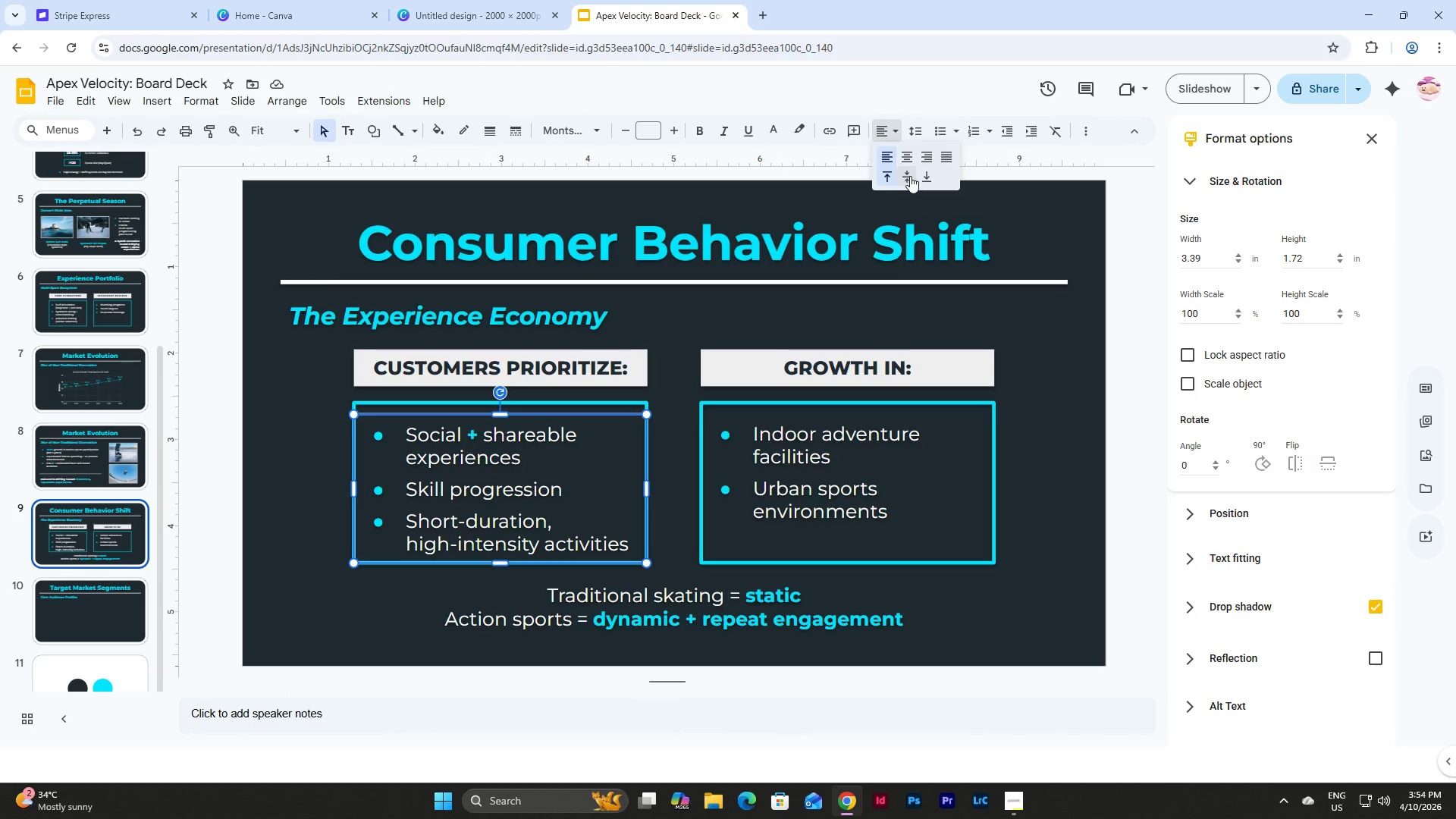 
left_click([910, 176])
 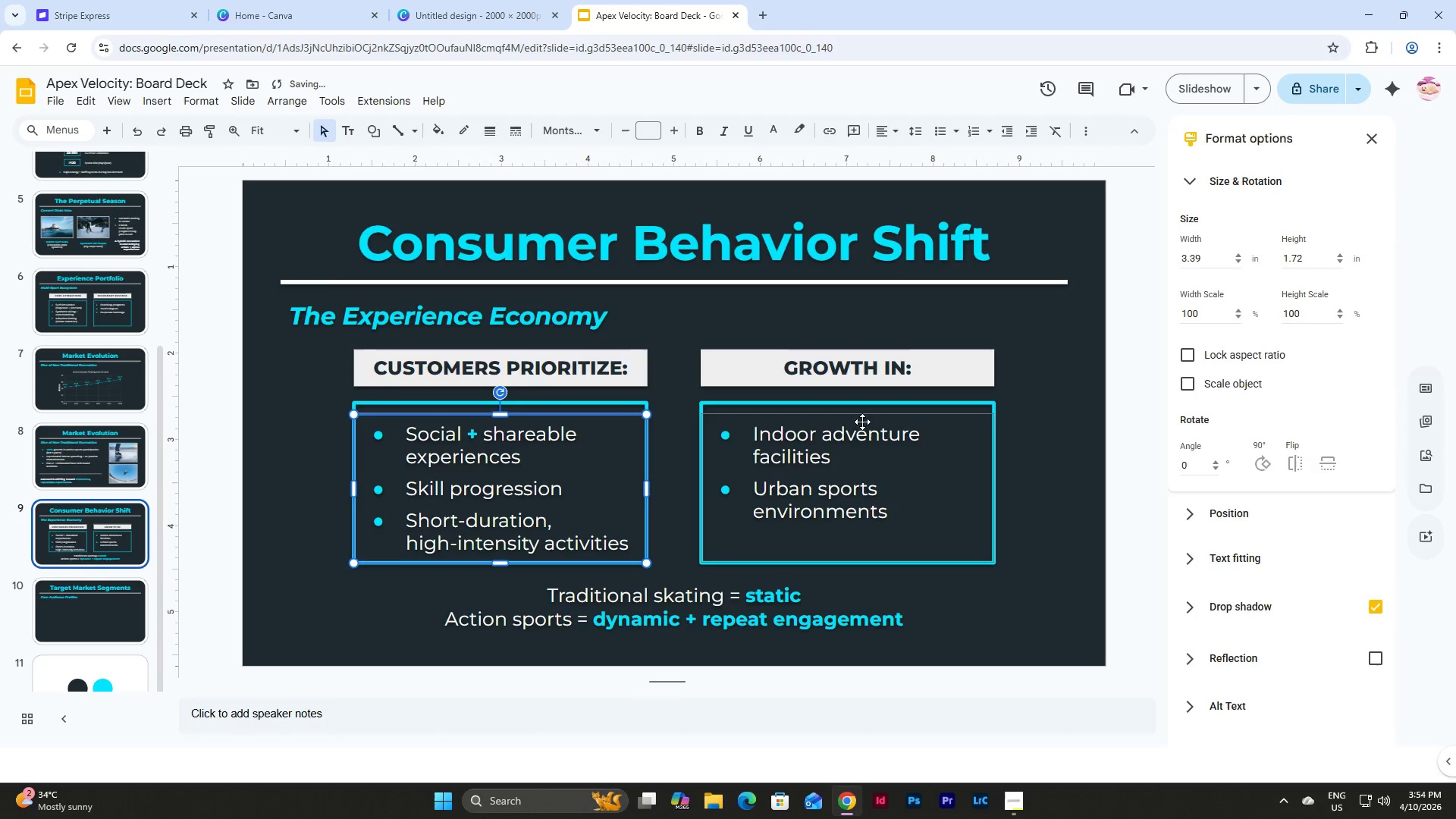 
left_click([858, 427])
 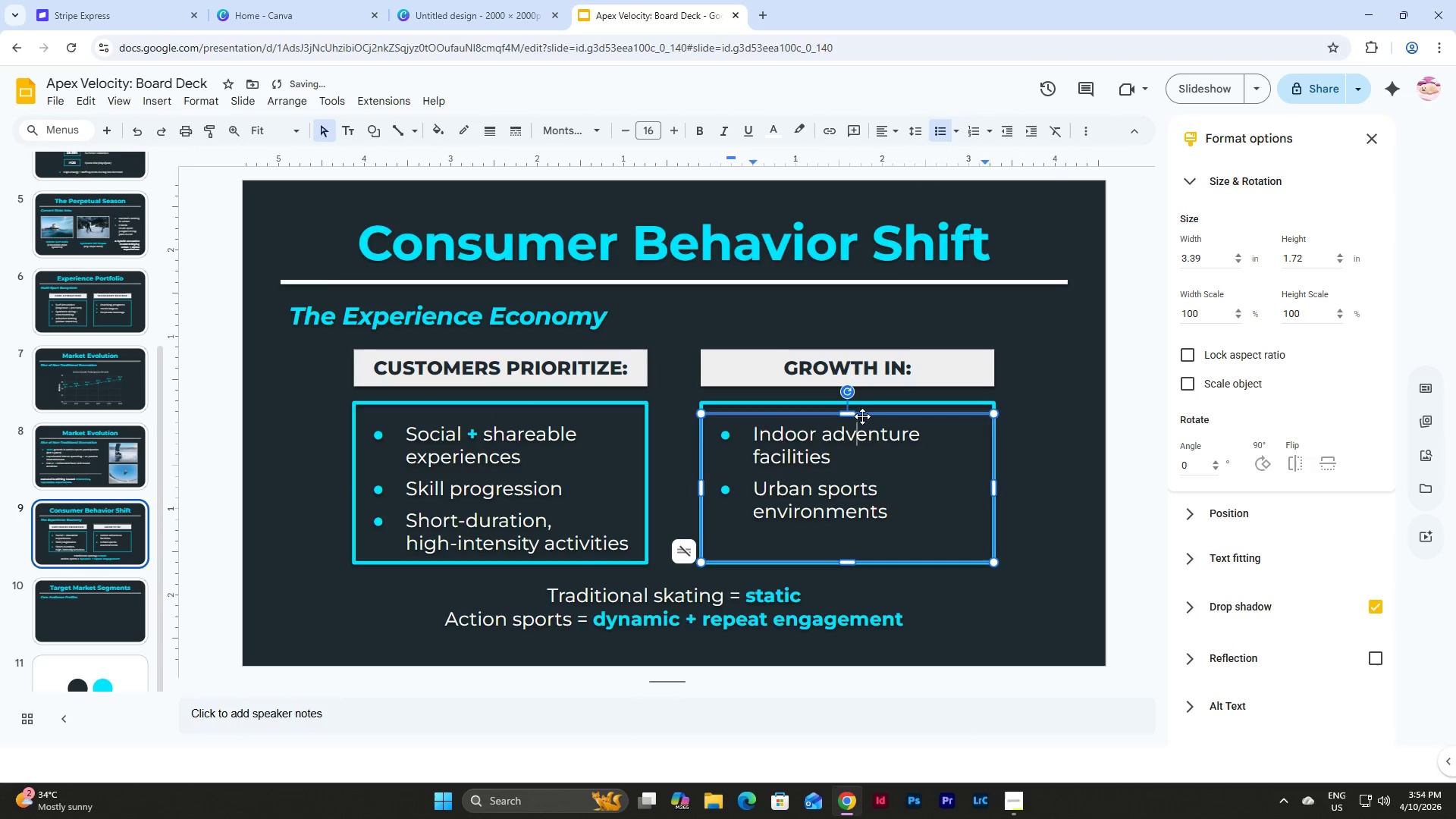 
left_click([862, 416])
 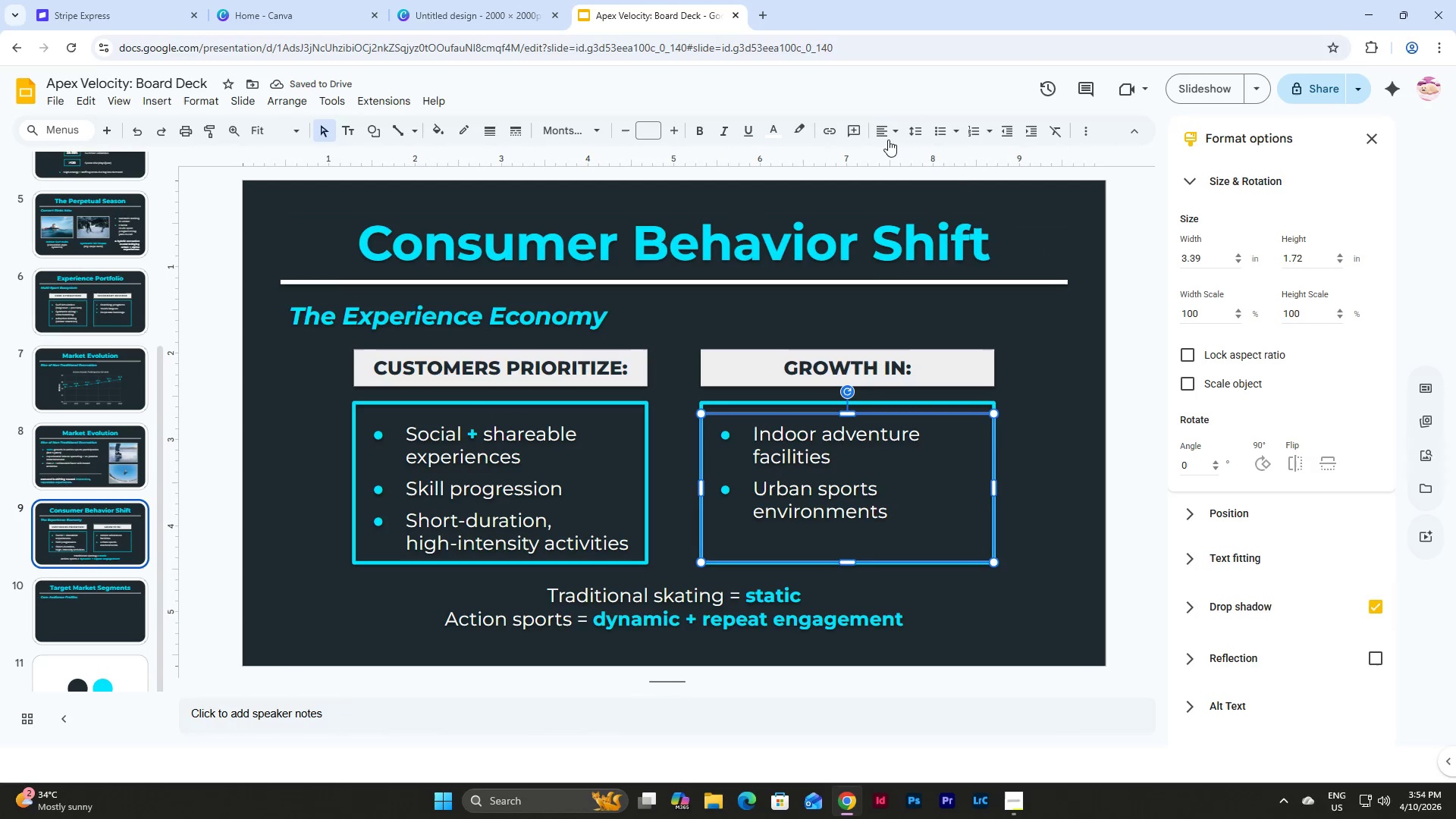 
left_click([895, 130])
 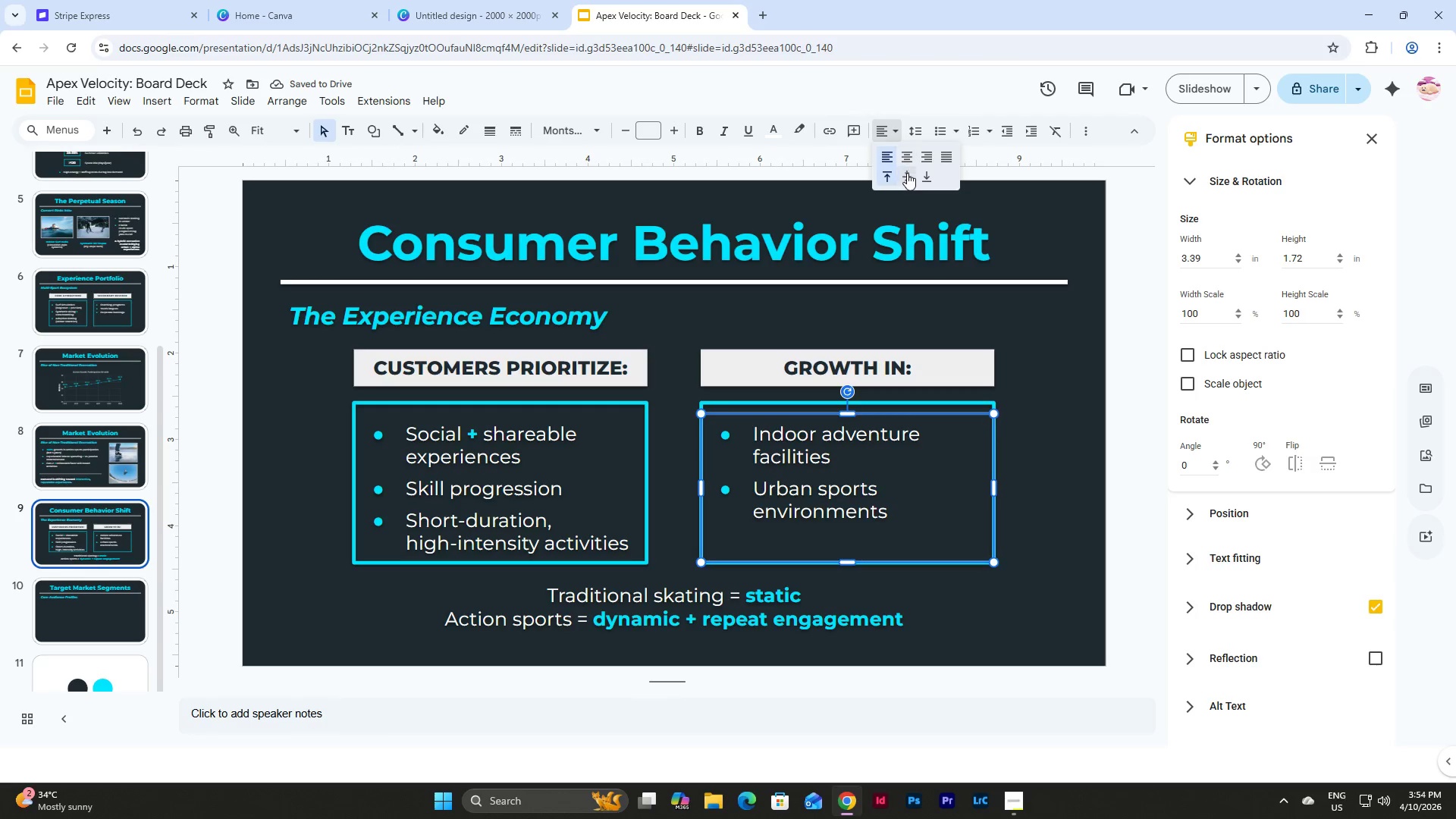 
left_click([907, 173])
 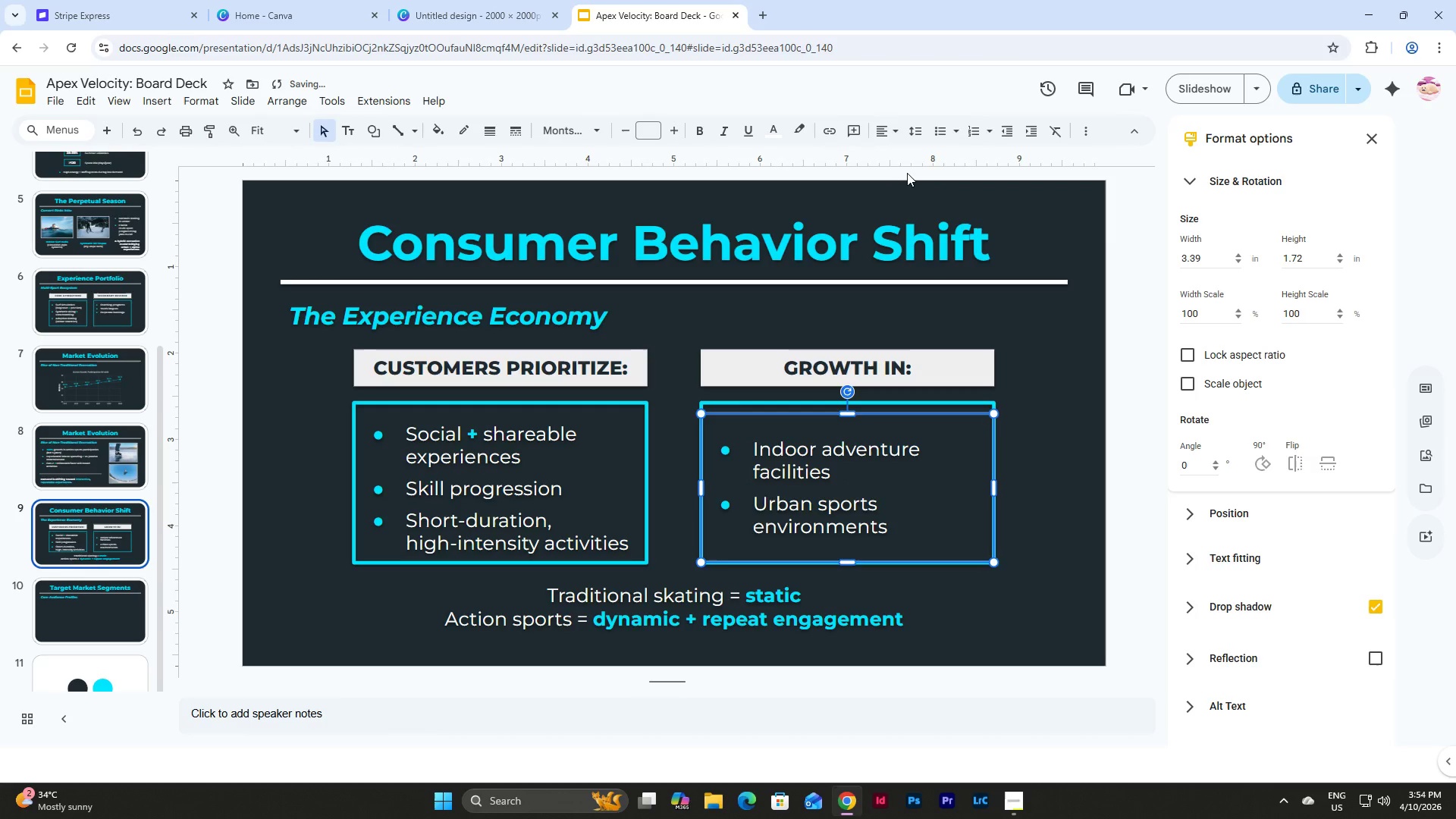 
key(Control+Z)
 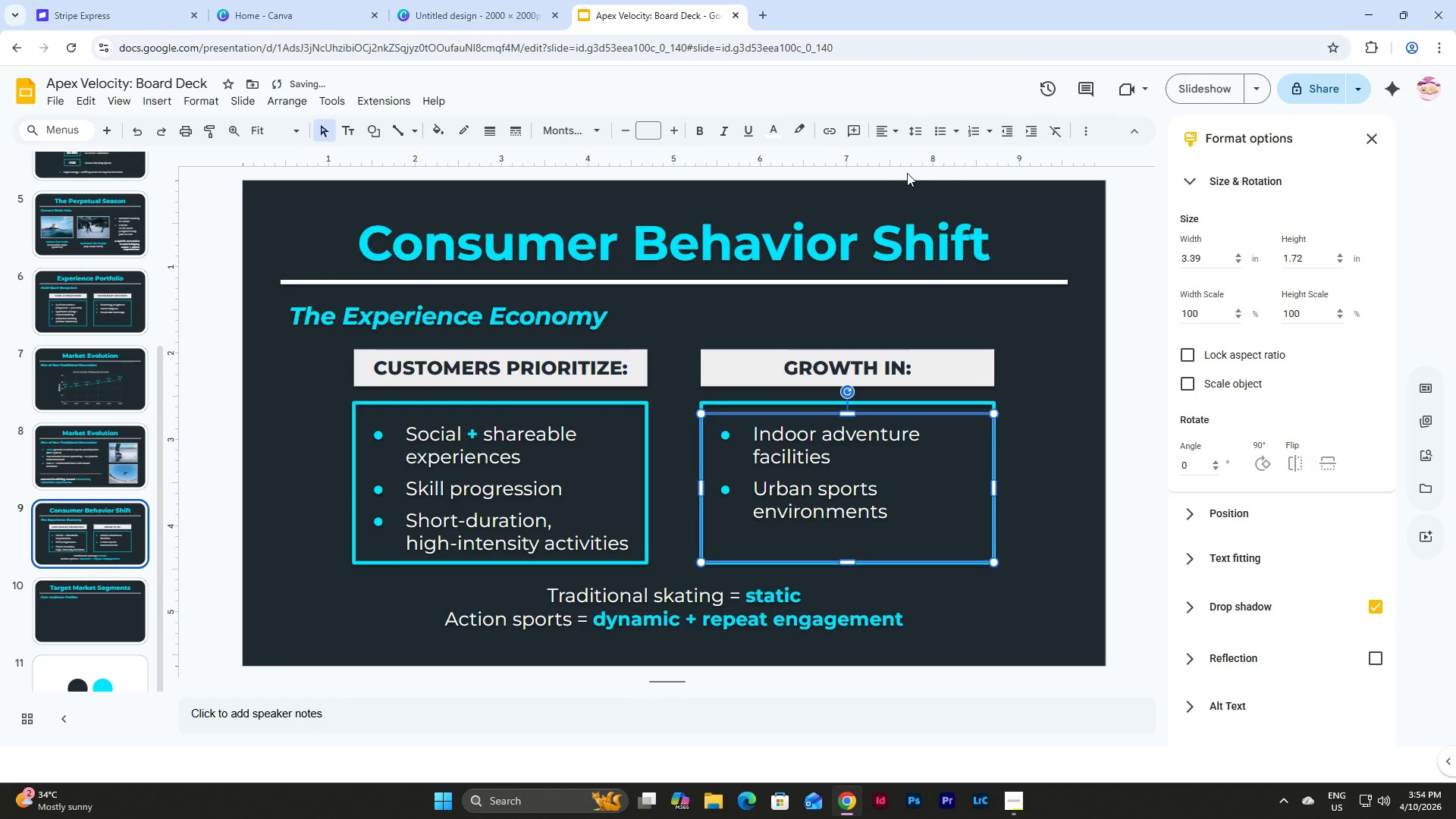 
key(Control+Z)
 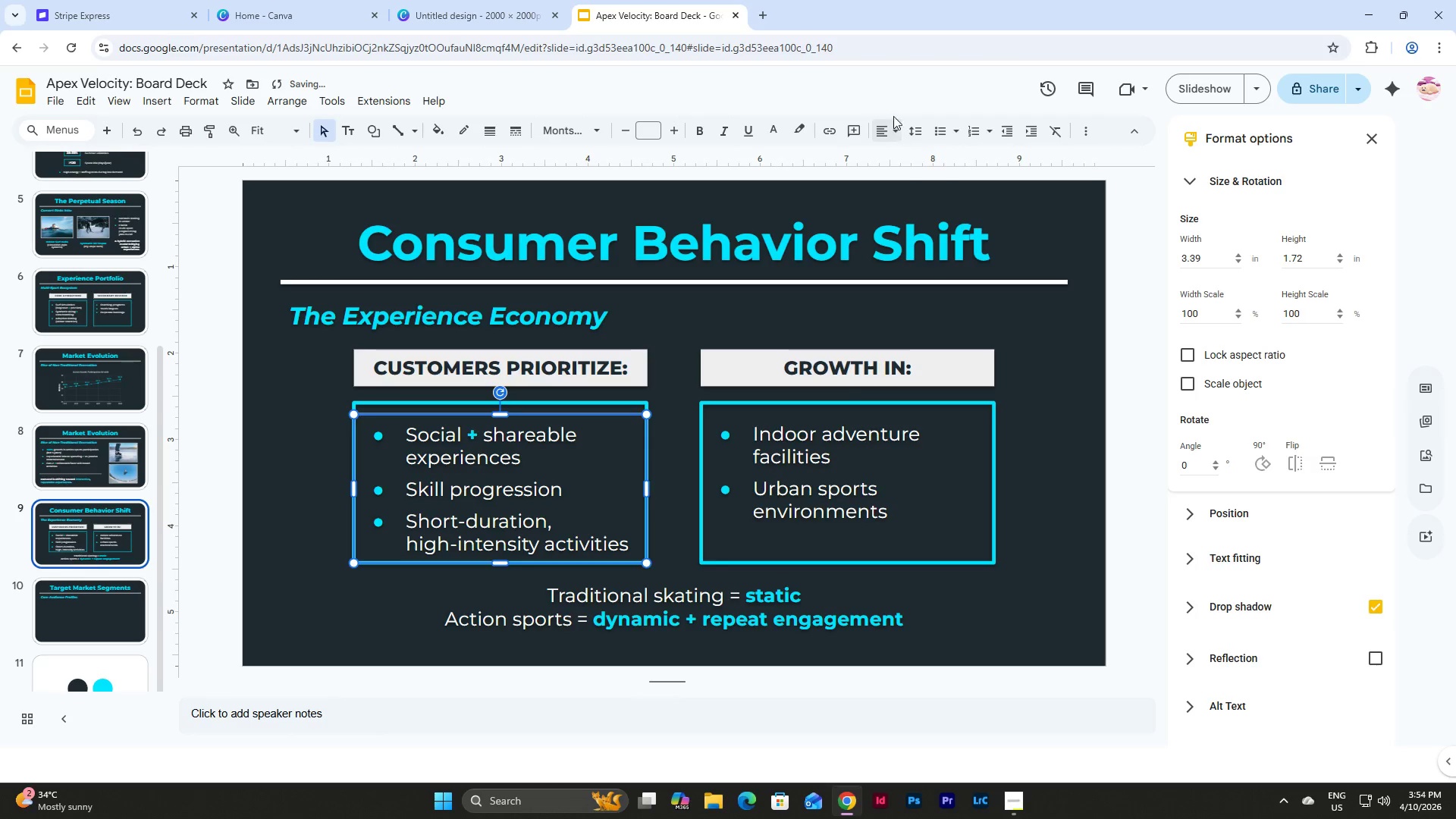 
left_click([896, 129])
 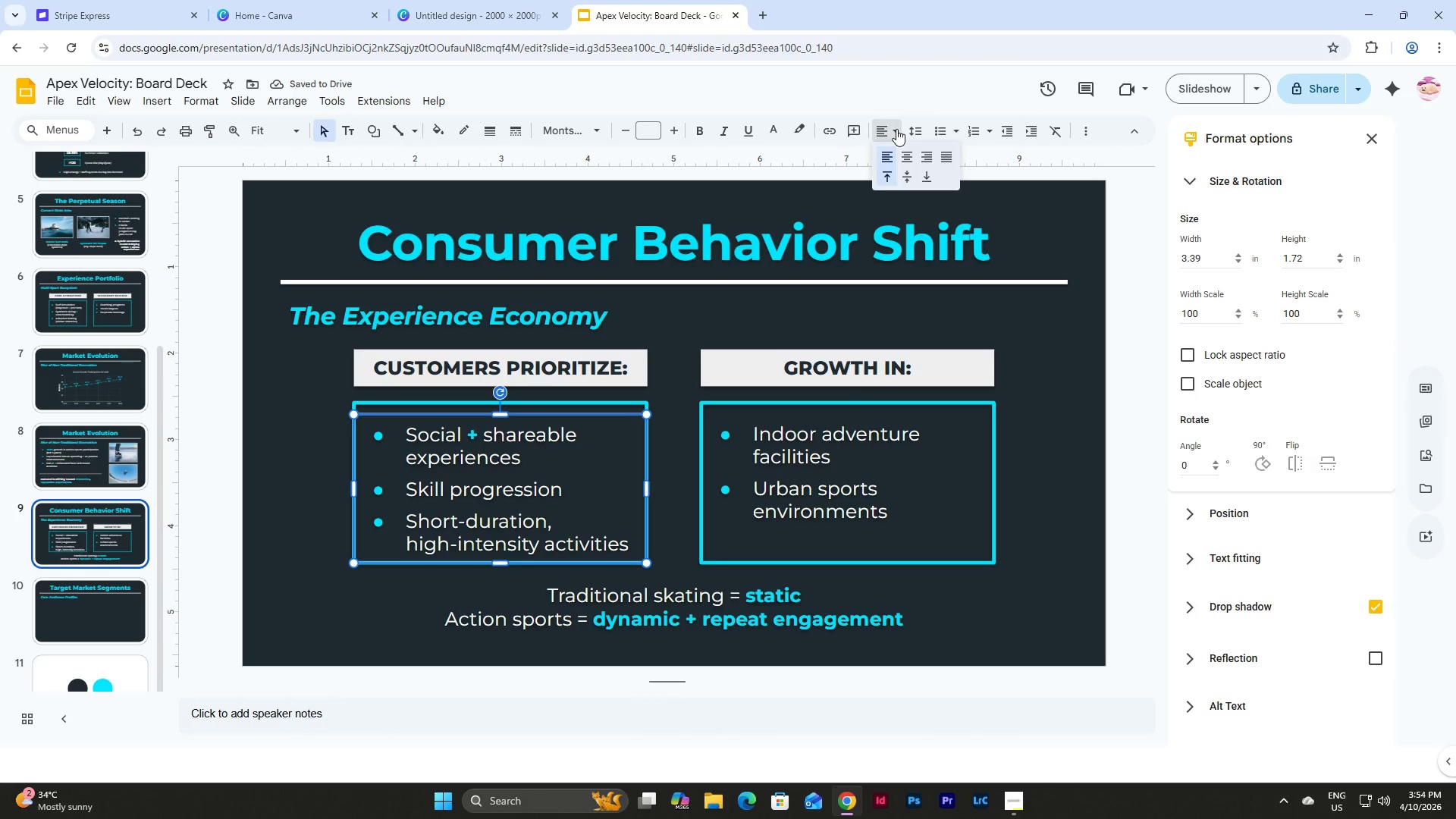 
left_click([896, 129])
 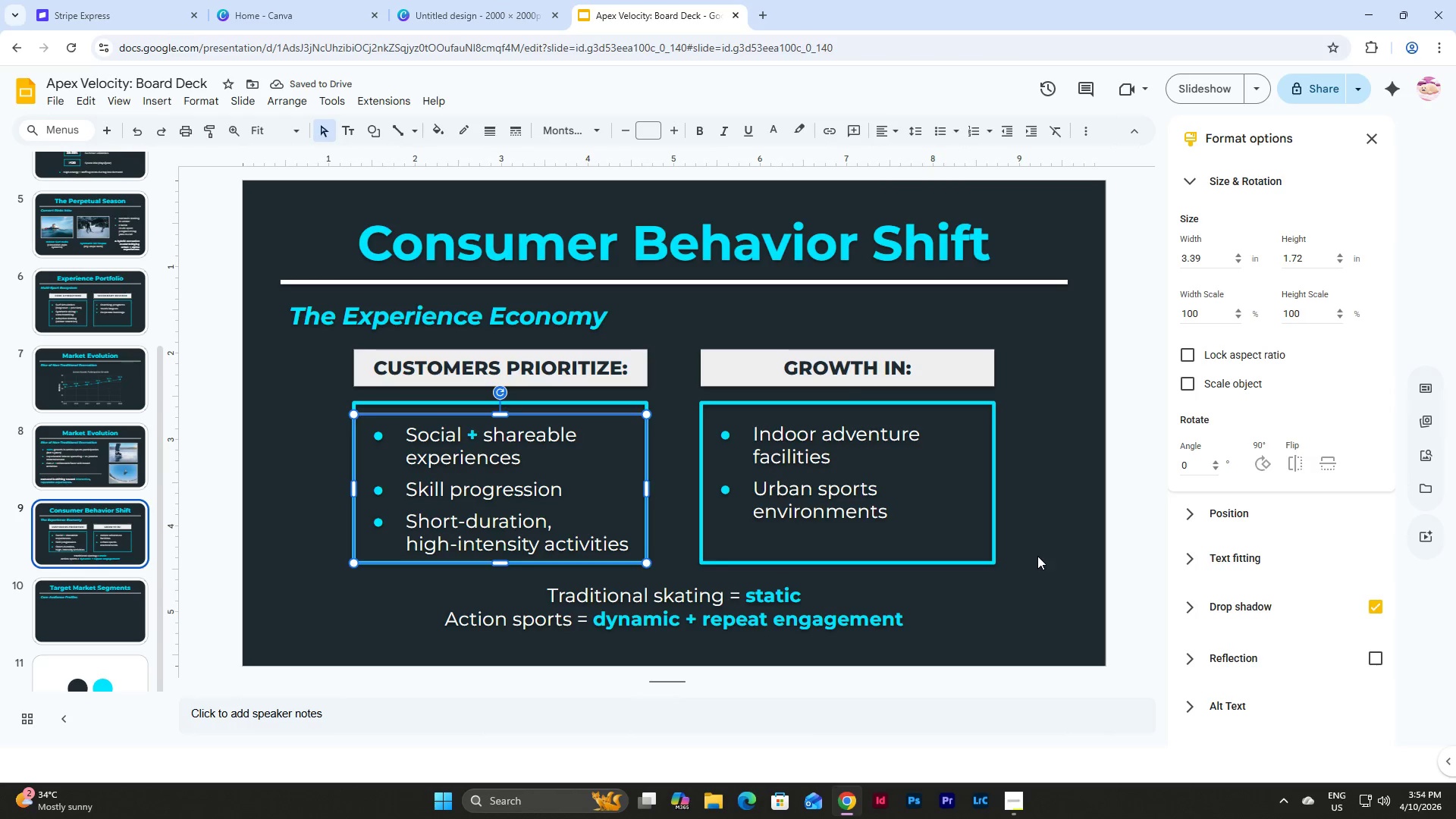 
left_click([1038, 562])
 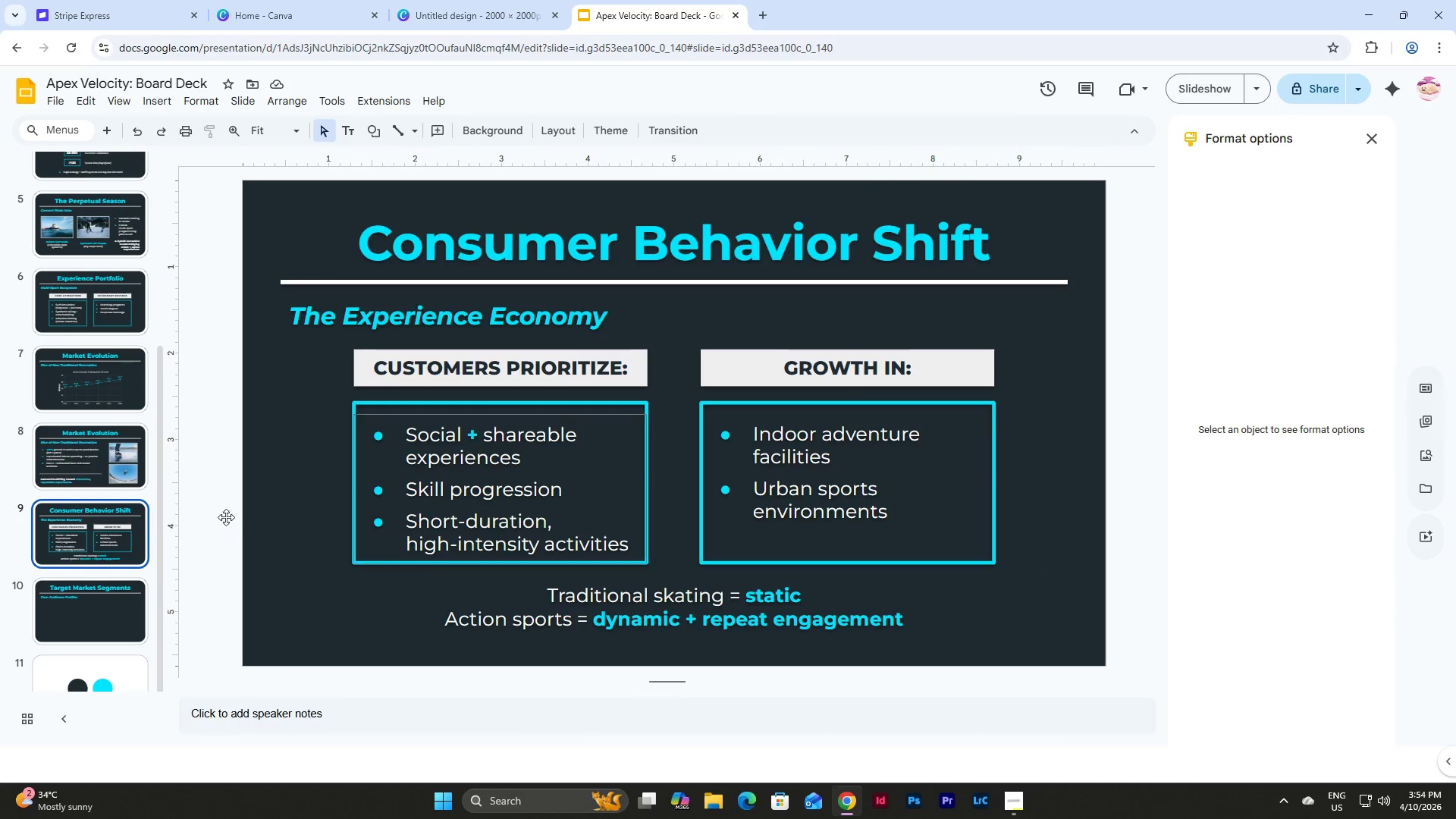 
scroll: coordinate [97, 458], scroll_direction: up, amount: 2.0
 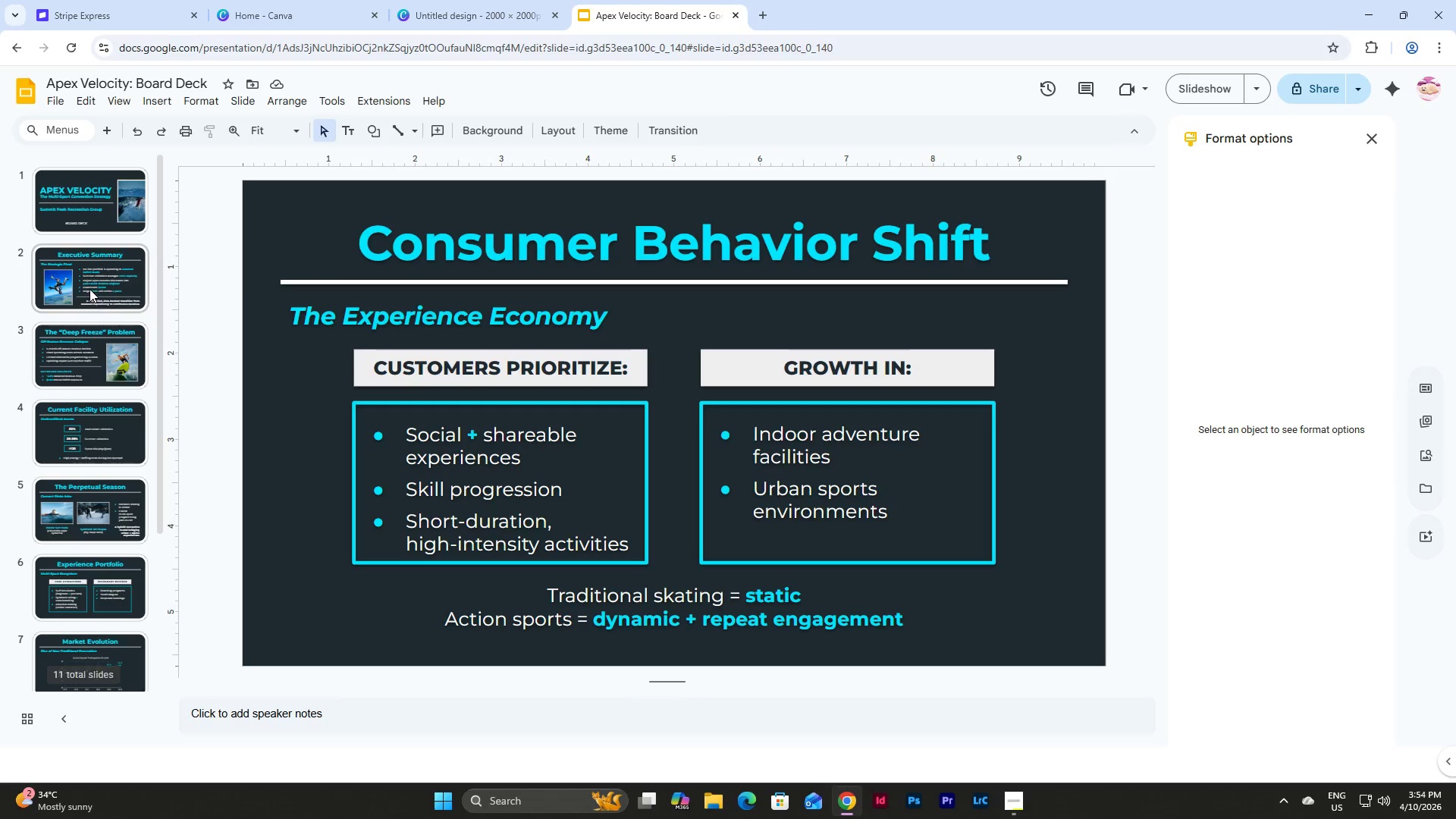 
scroll: coordinate [89, 289], scroll_direction: down, amount: 9.0
 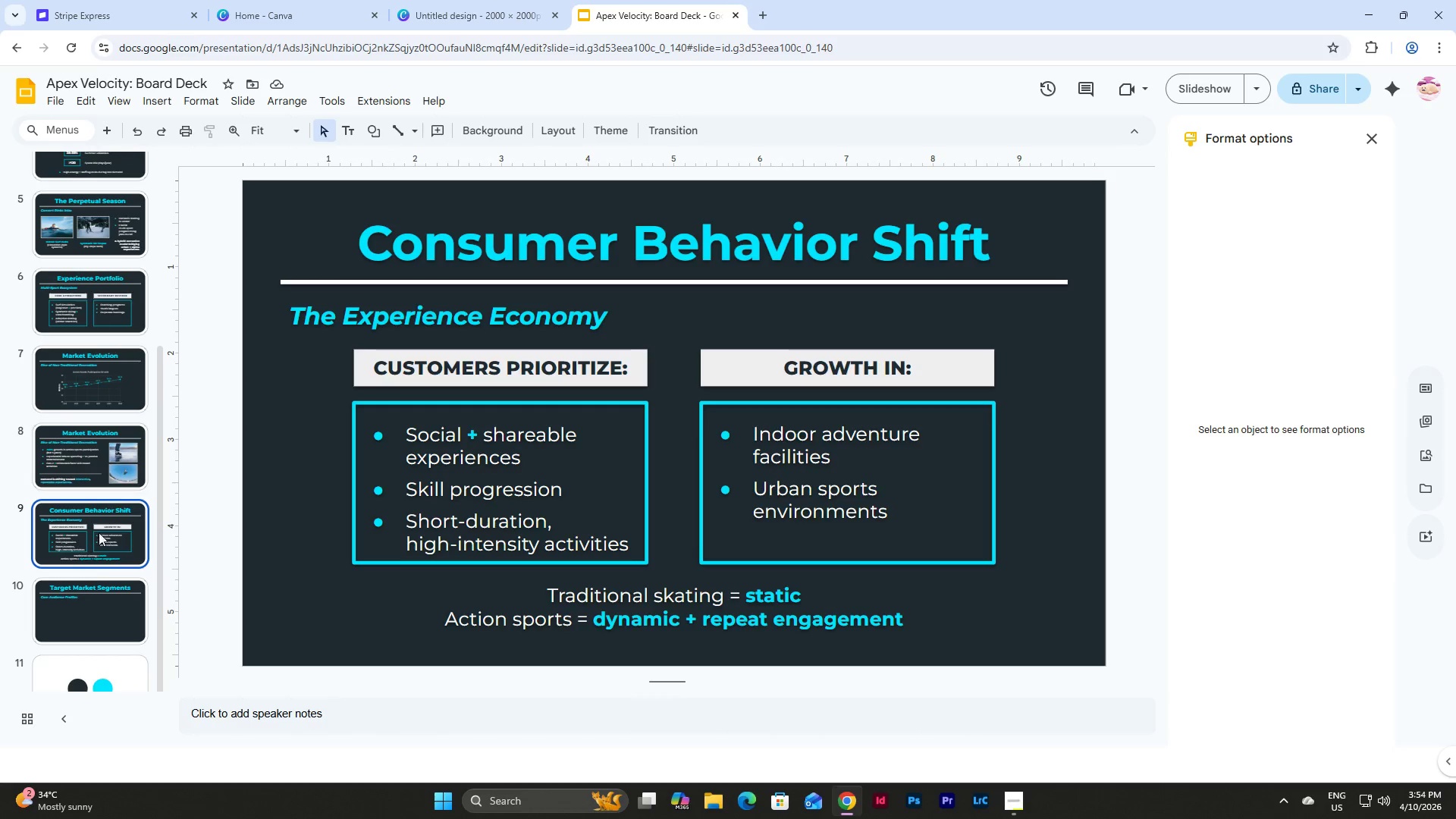 
left_click([88, 610])
 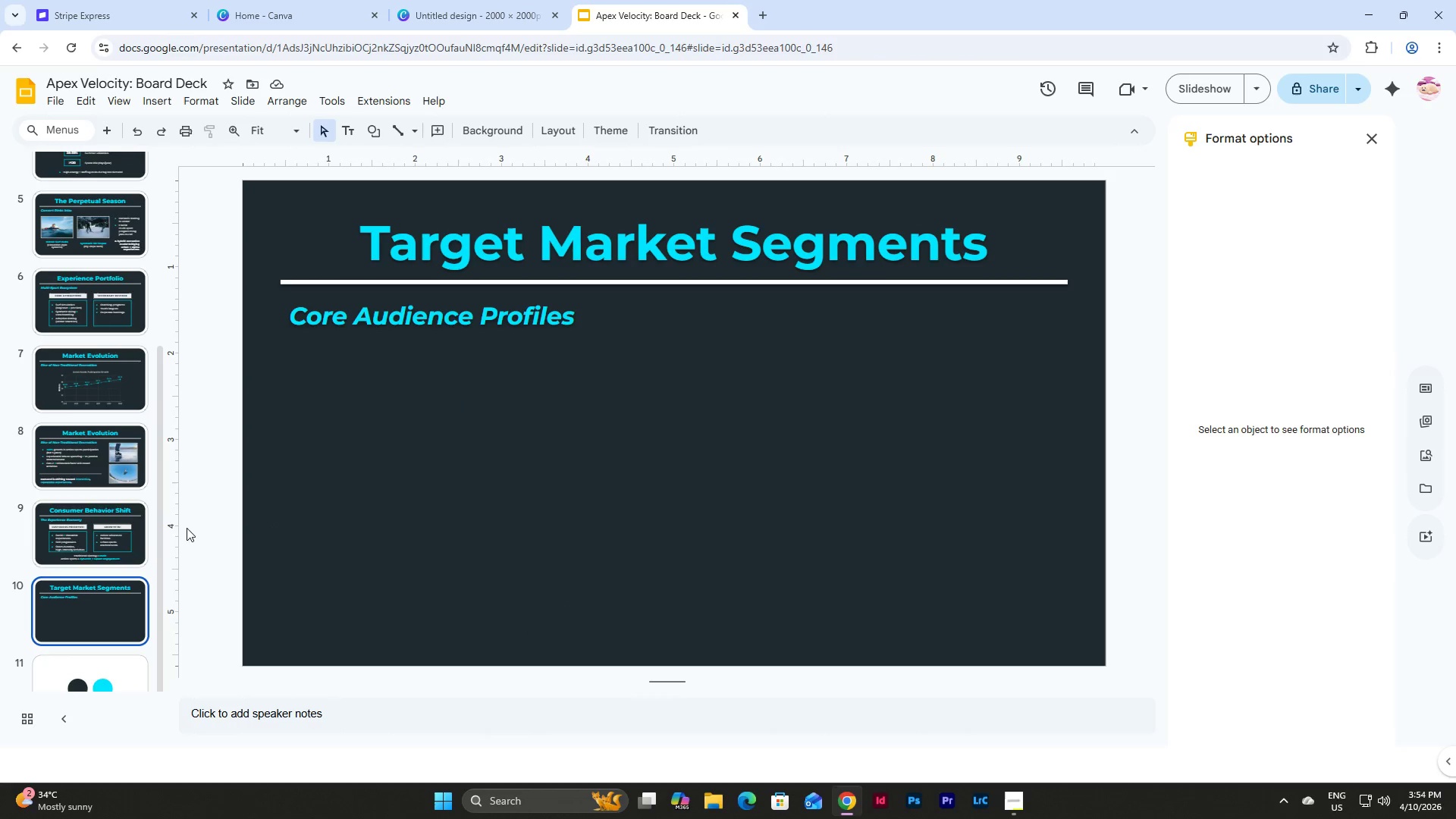 
left_click([117, 541])
 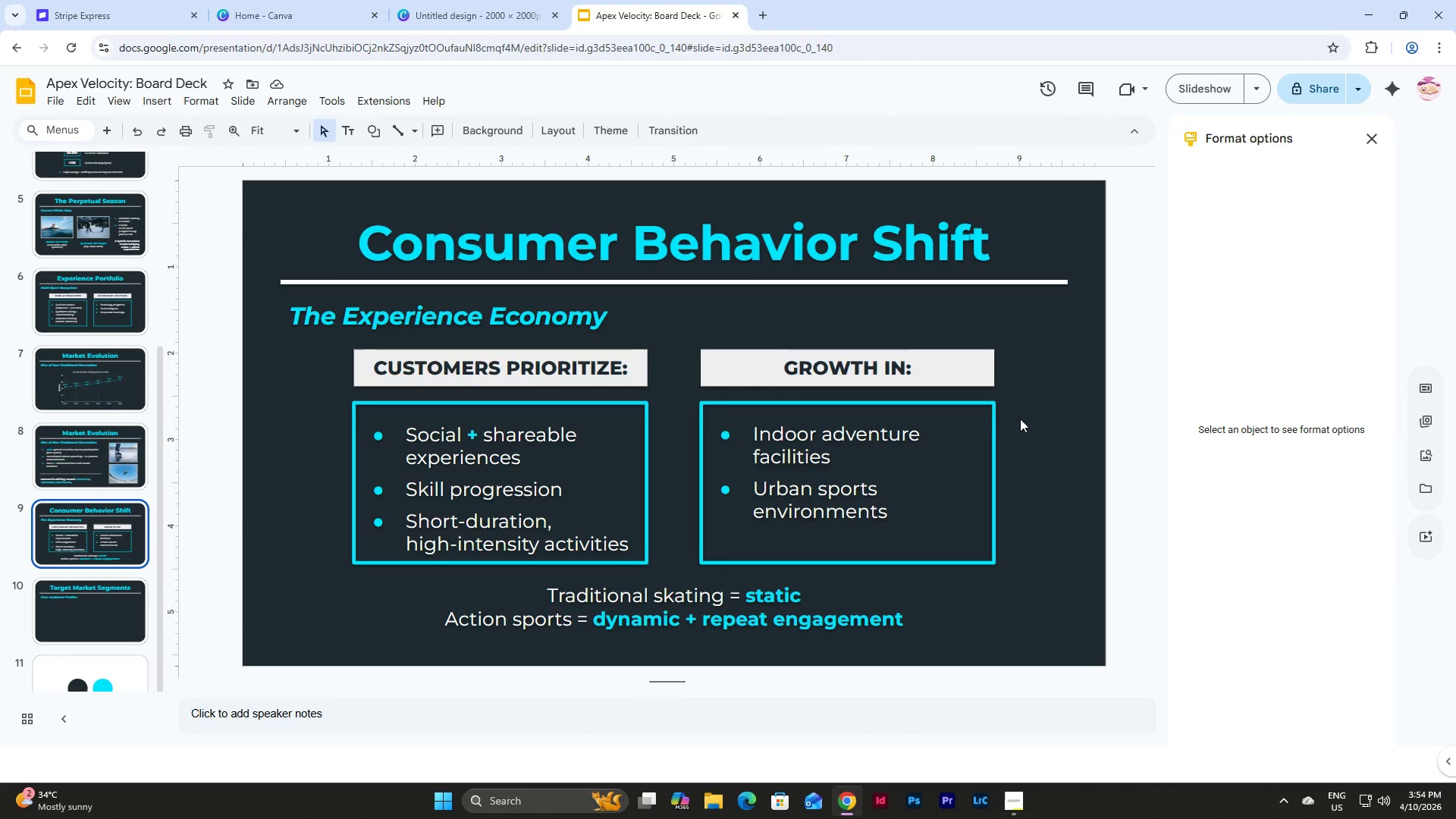 
wait(10.97)
 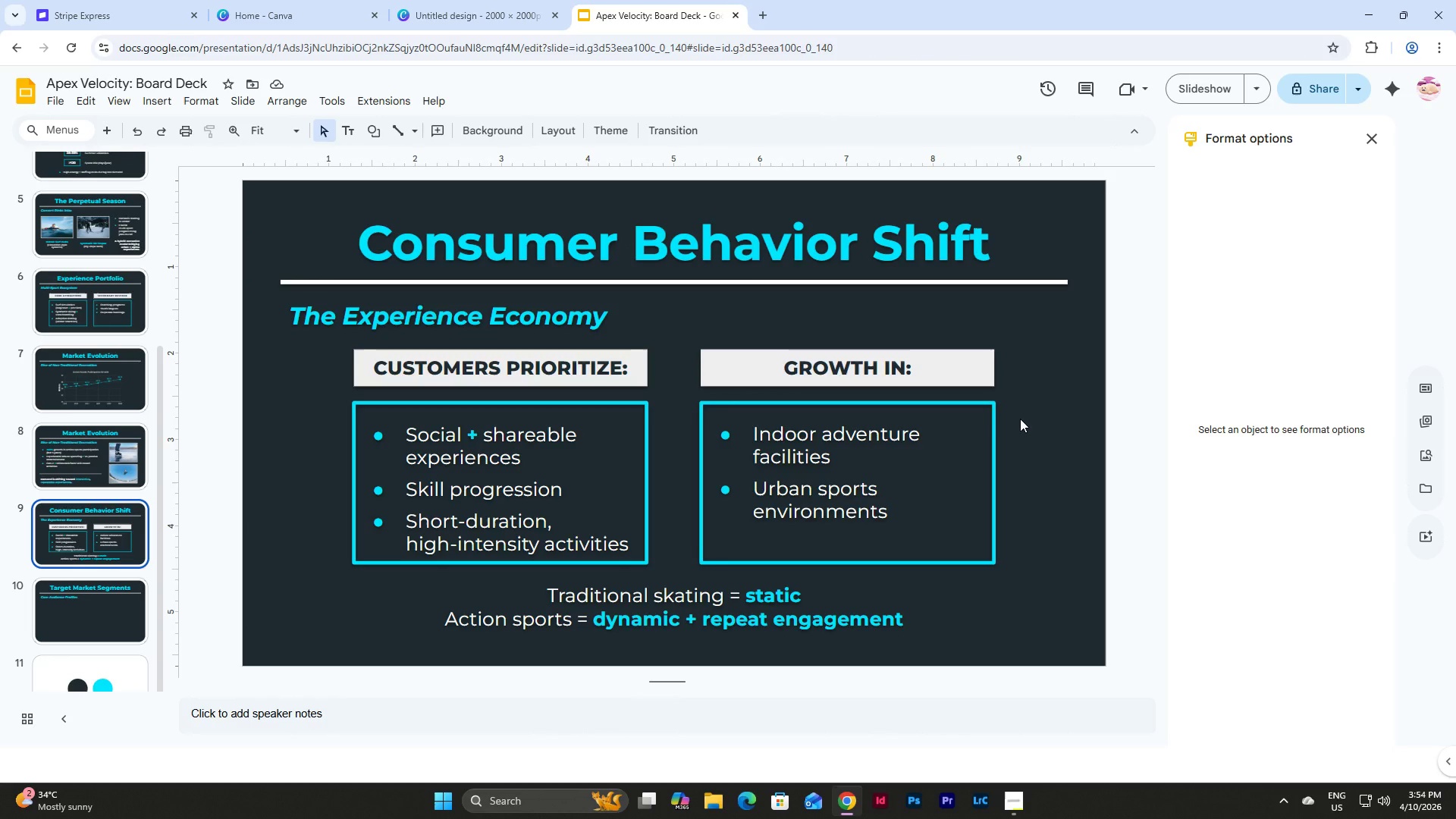 
left_click([91, 607])
 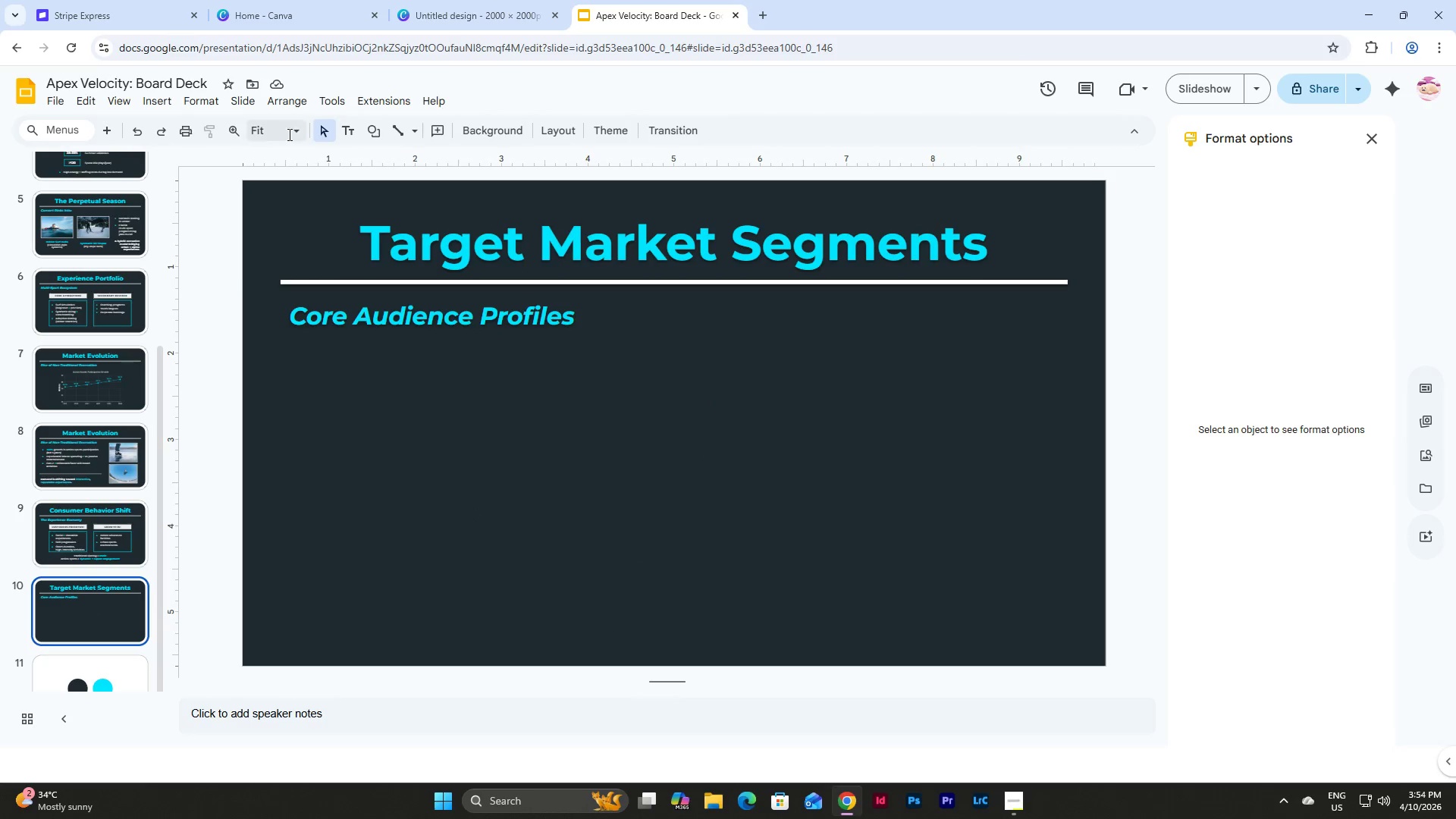 
wait(5.22)
 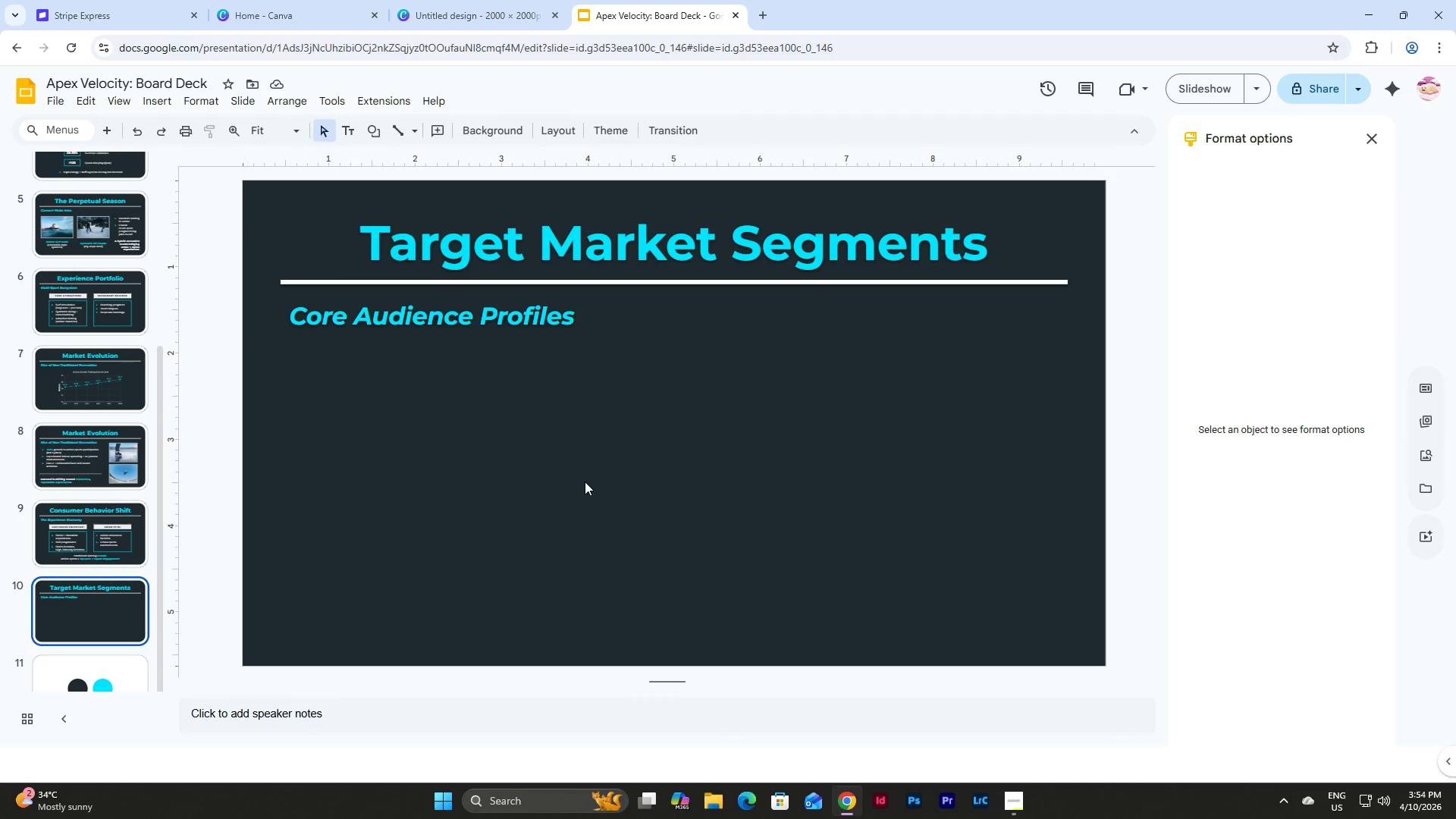 
left_click([111, 520])
 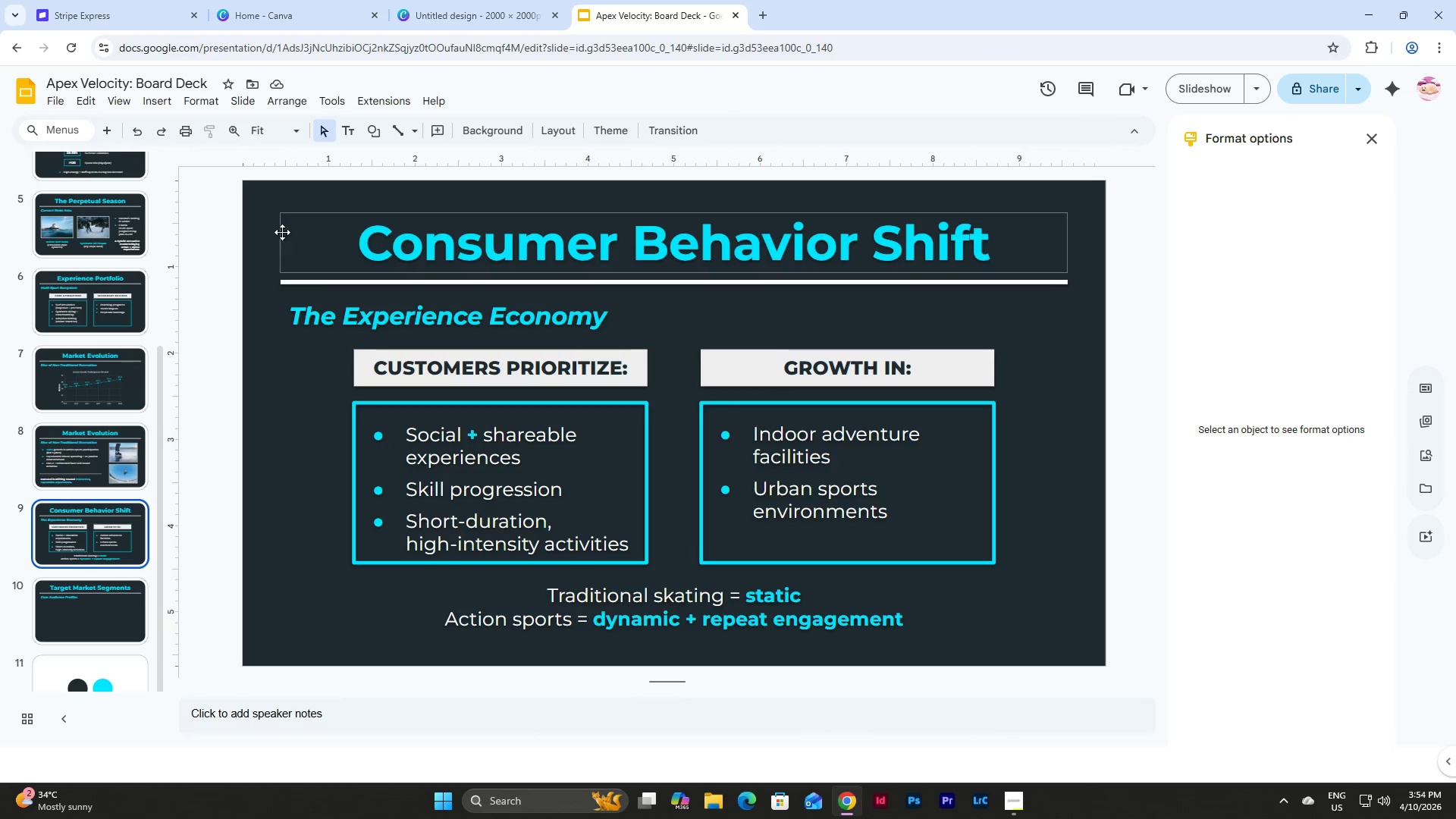 
left_click_drag(start_coordinate=[262, 202], to_coordinate=[1018, 633])
 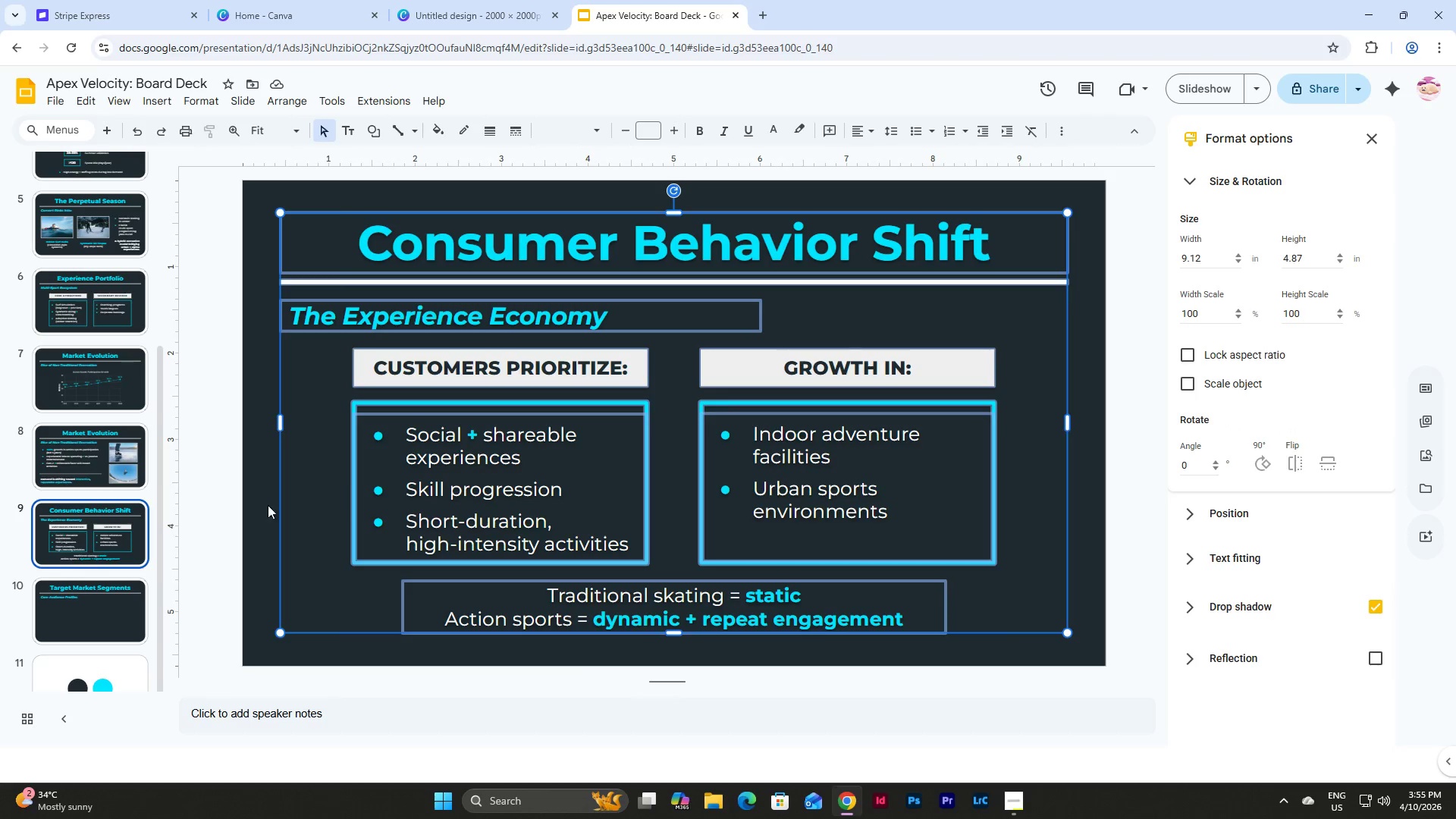 
left_click([86, 457])
 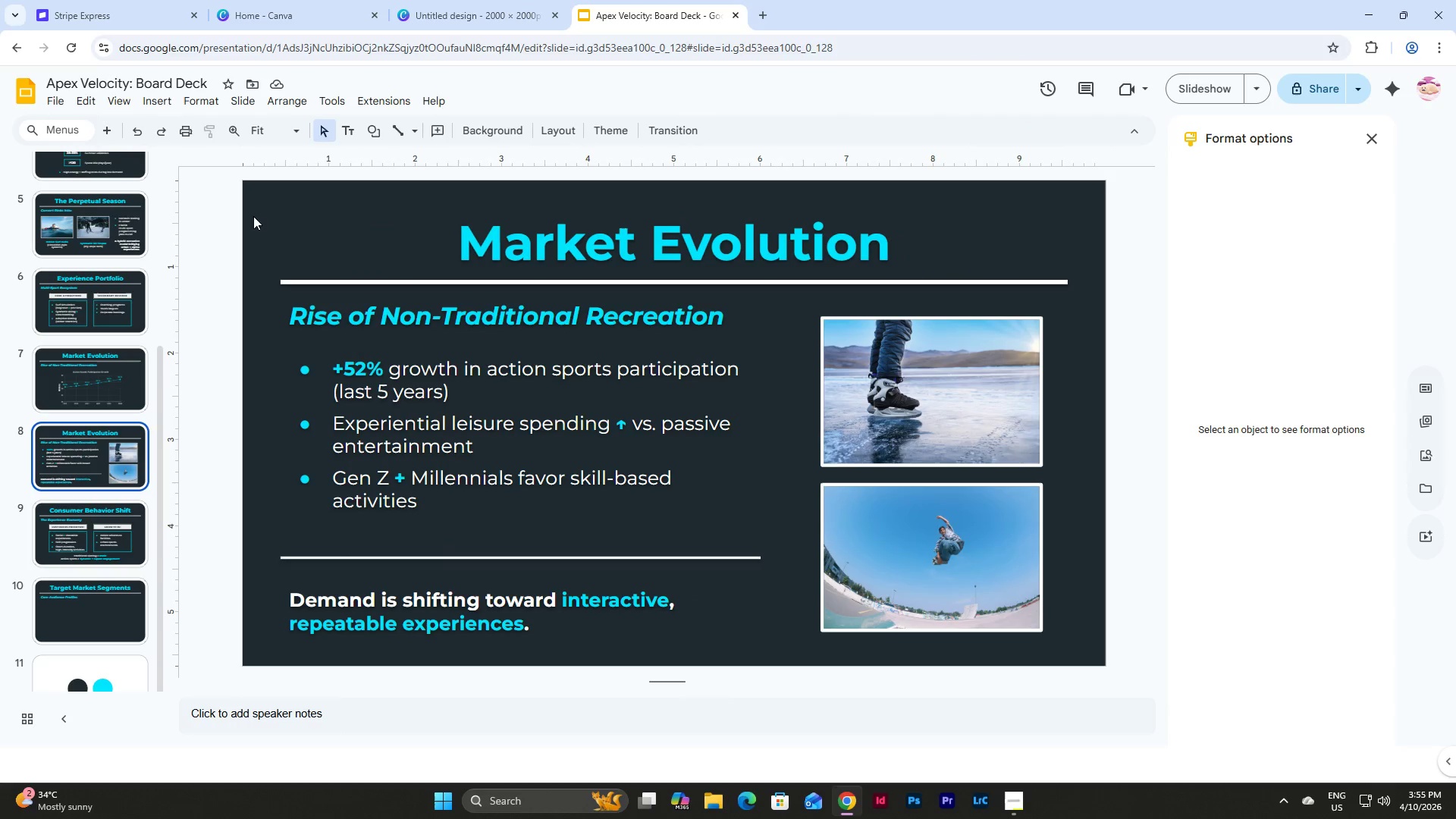 
left_click_drag(start_coordinate=[263, 206], to_coordinate=[1050, 651])
 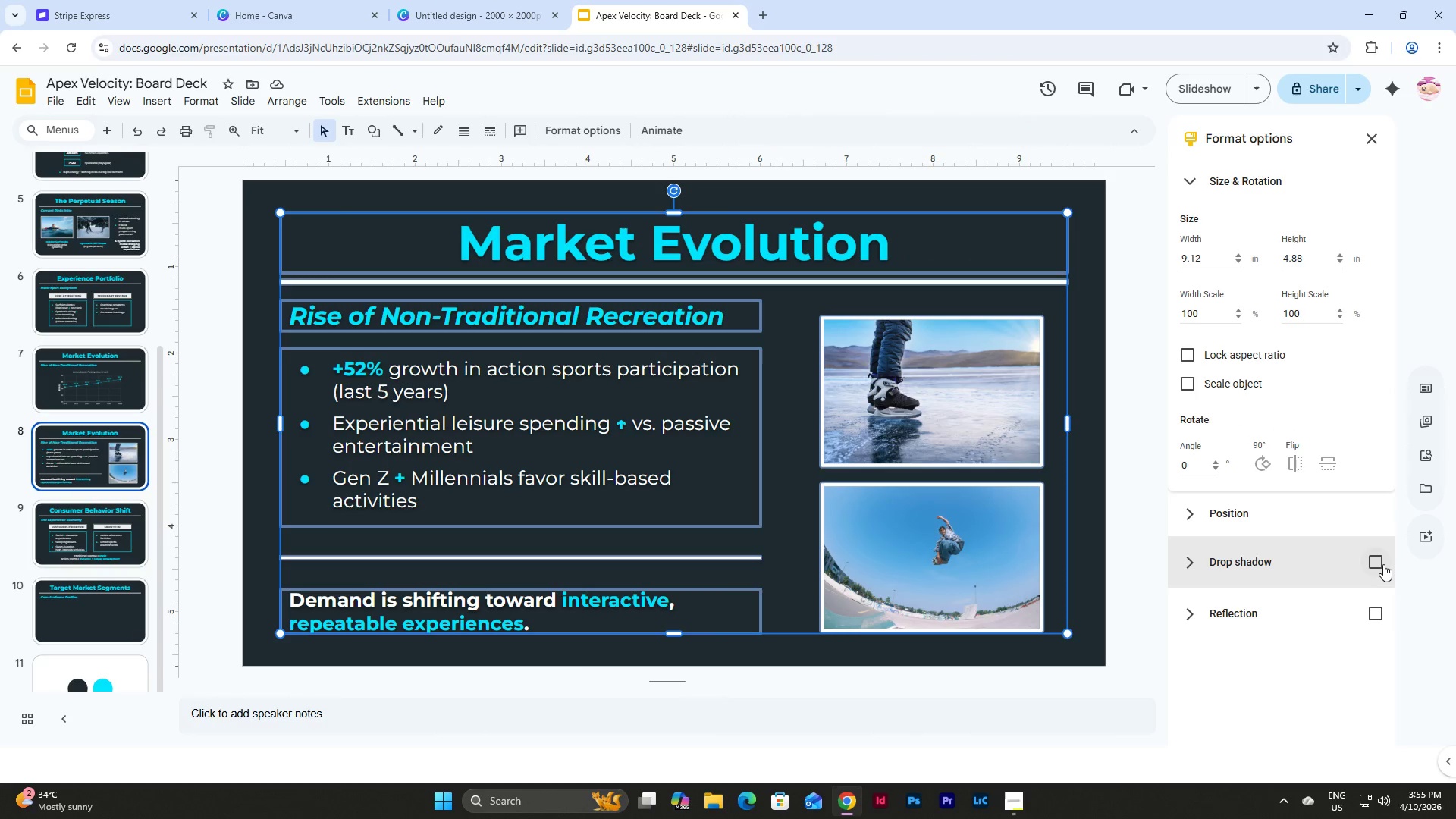 
left_click([1384, 562])
 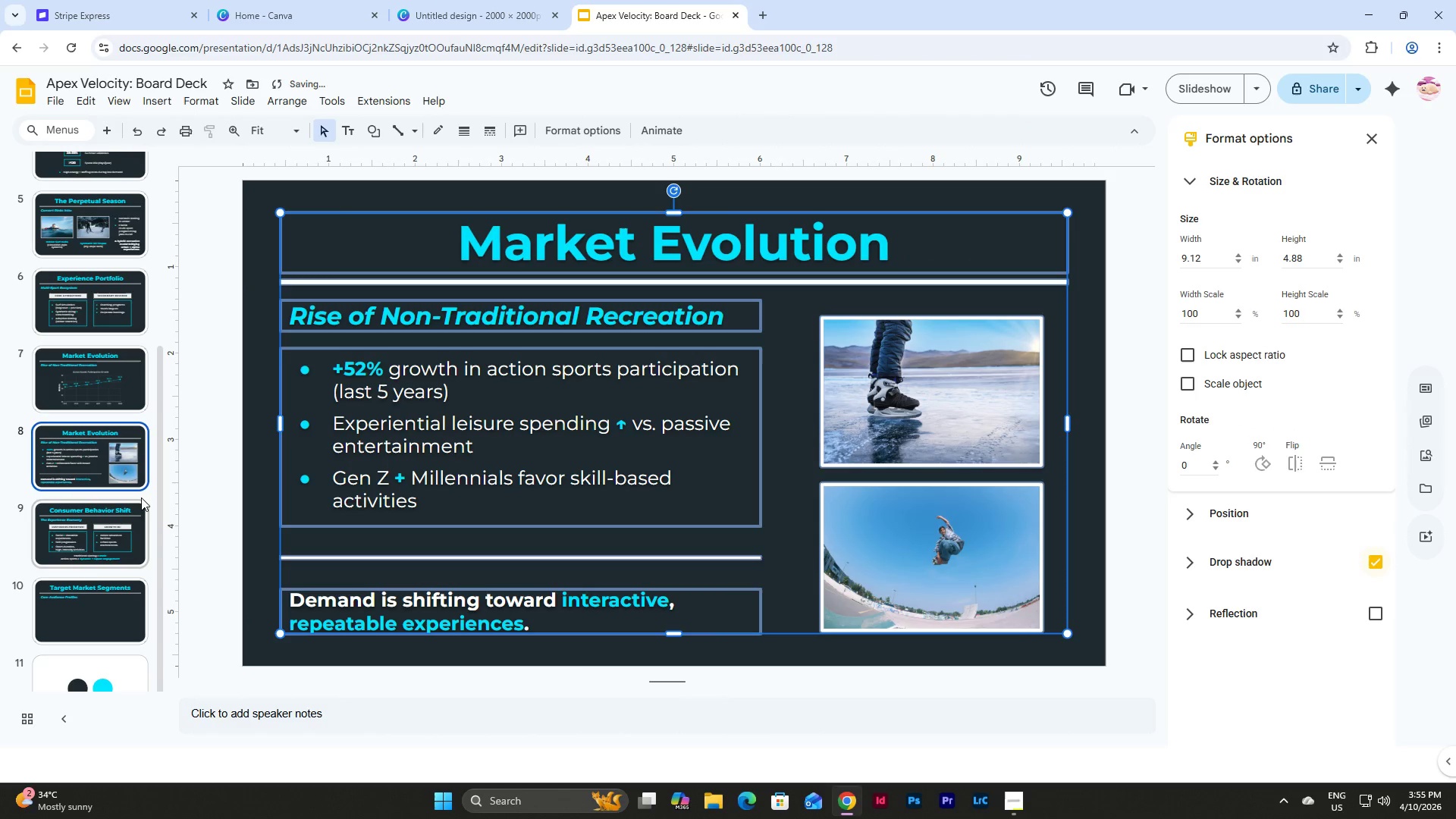 
left_click([83, 623])
 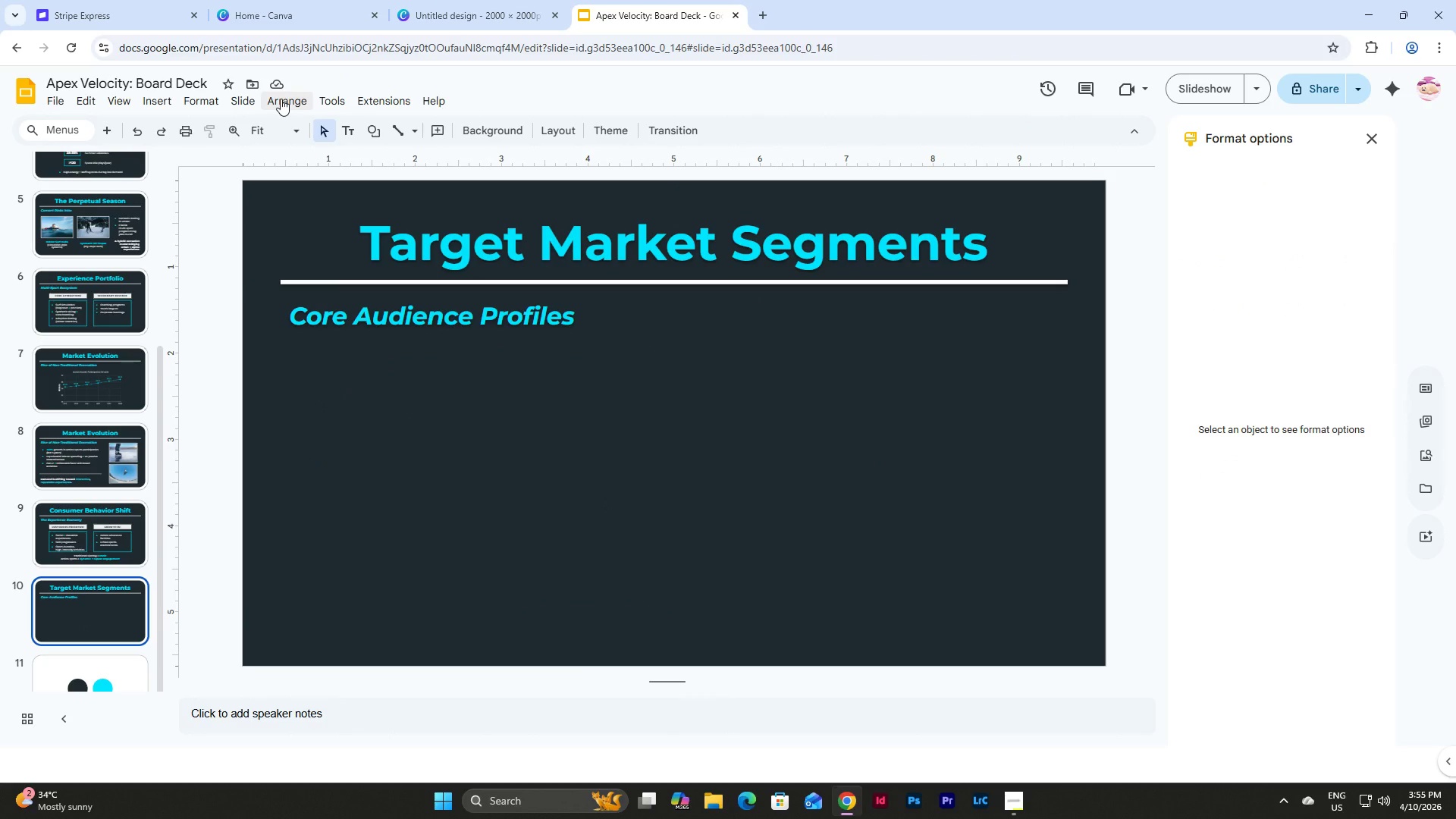 
wait(5.5)
 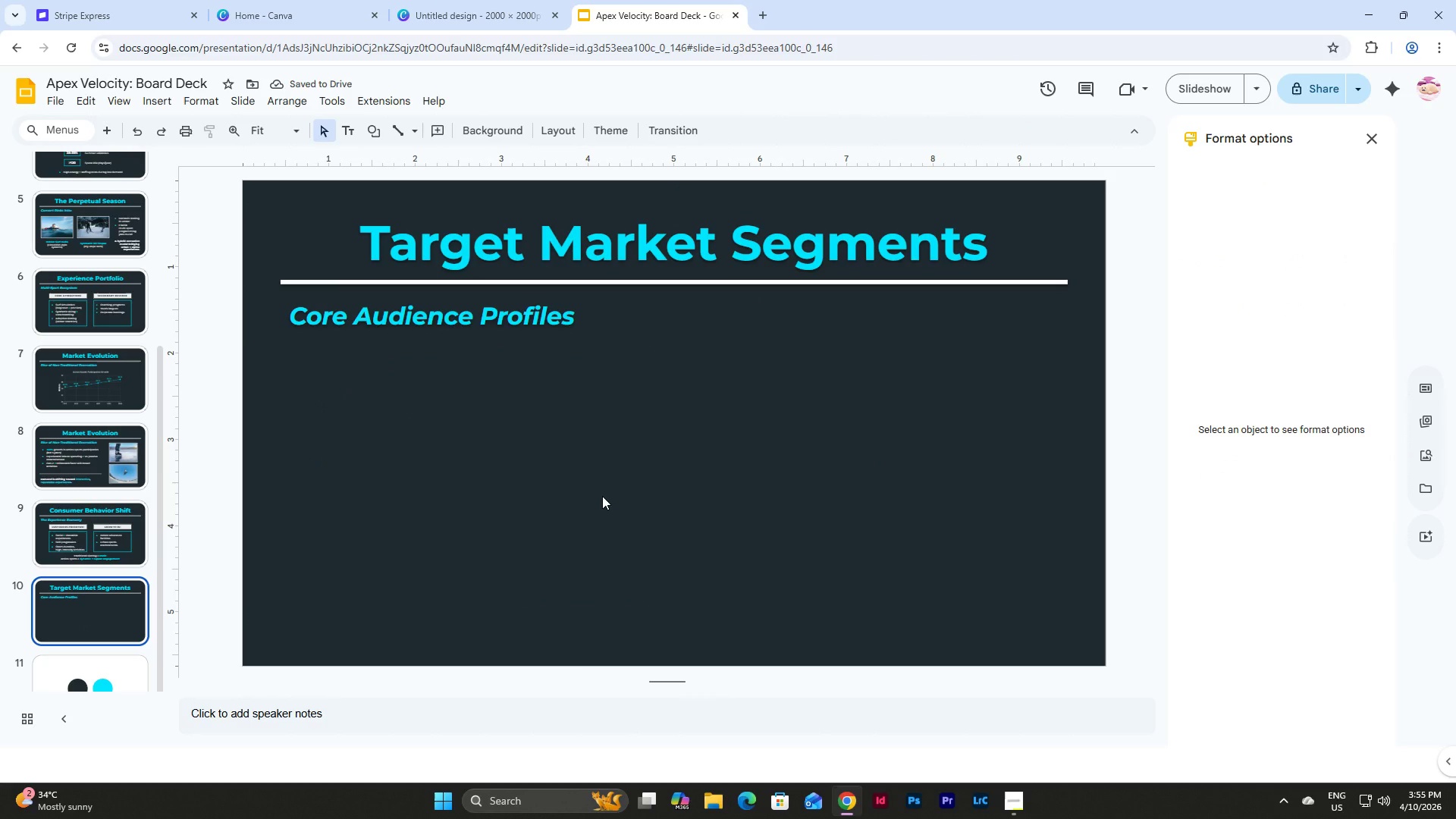 
left_click([373, 128])
 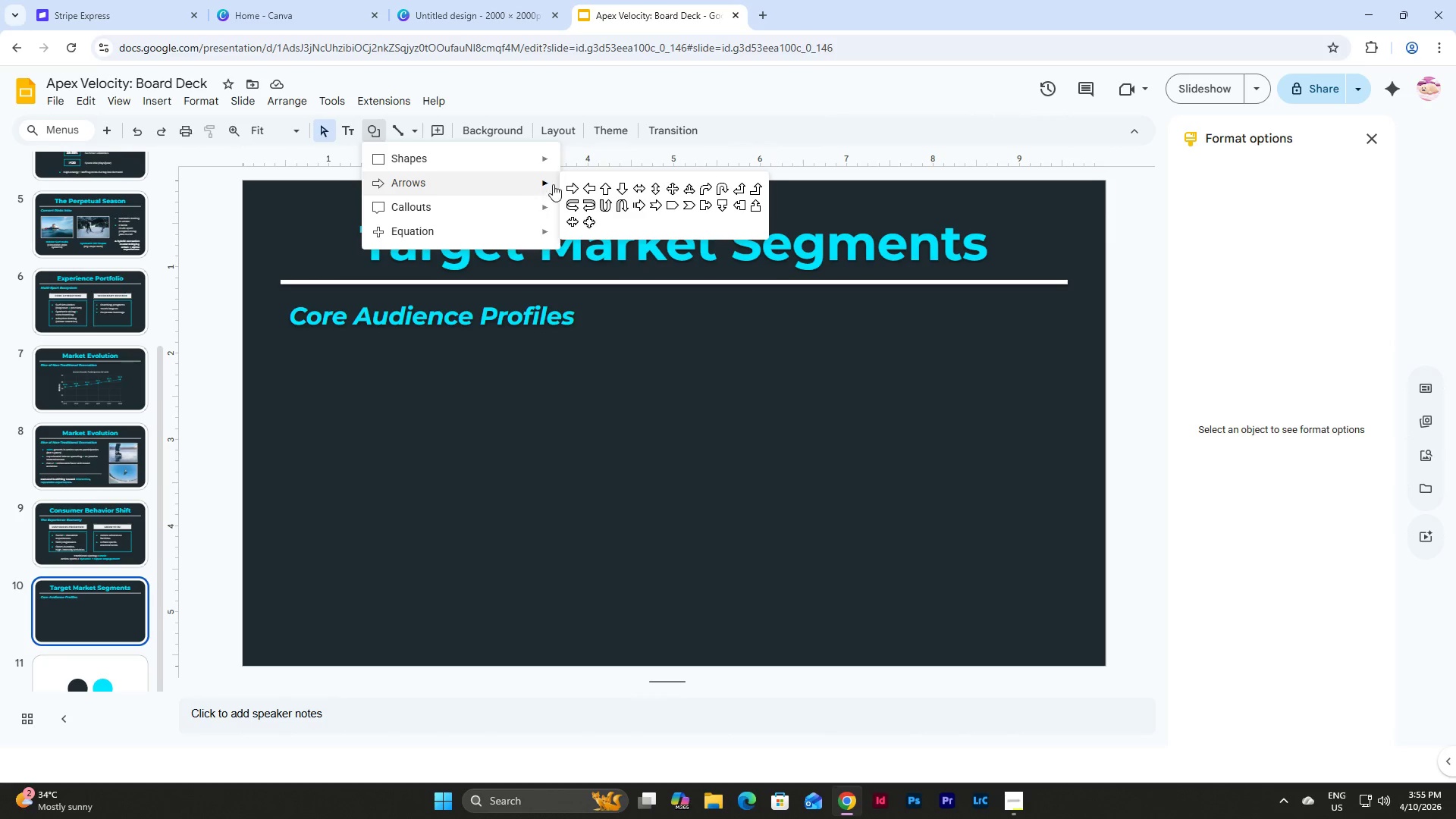 
left_click([676, 206])
 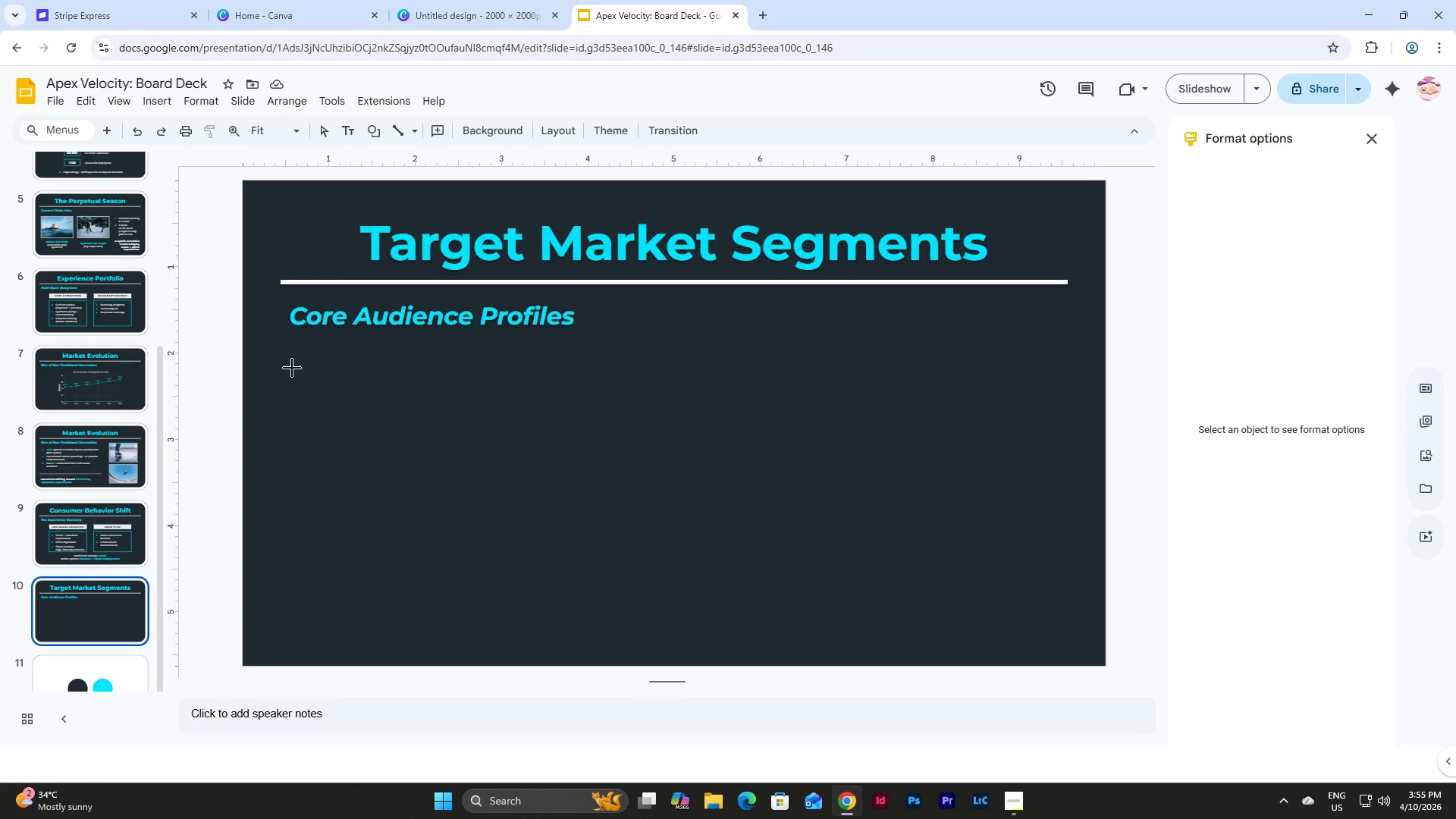 
left_click_drag(start_coordinate=[301, 366], to_coordinate=[494, 416])
 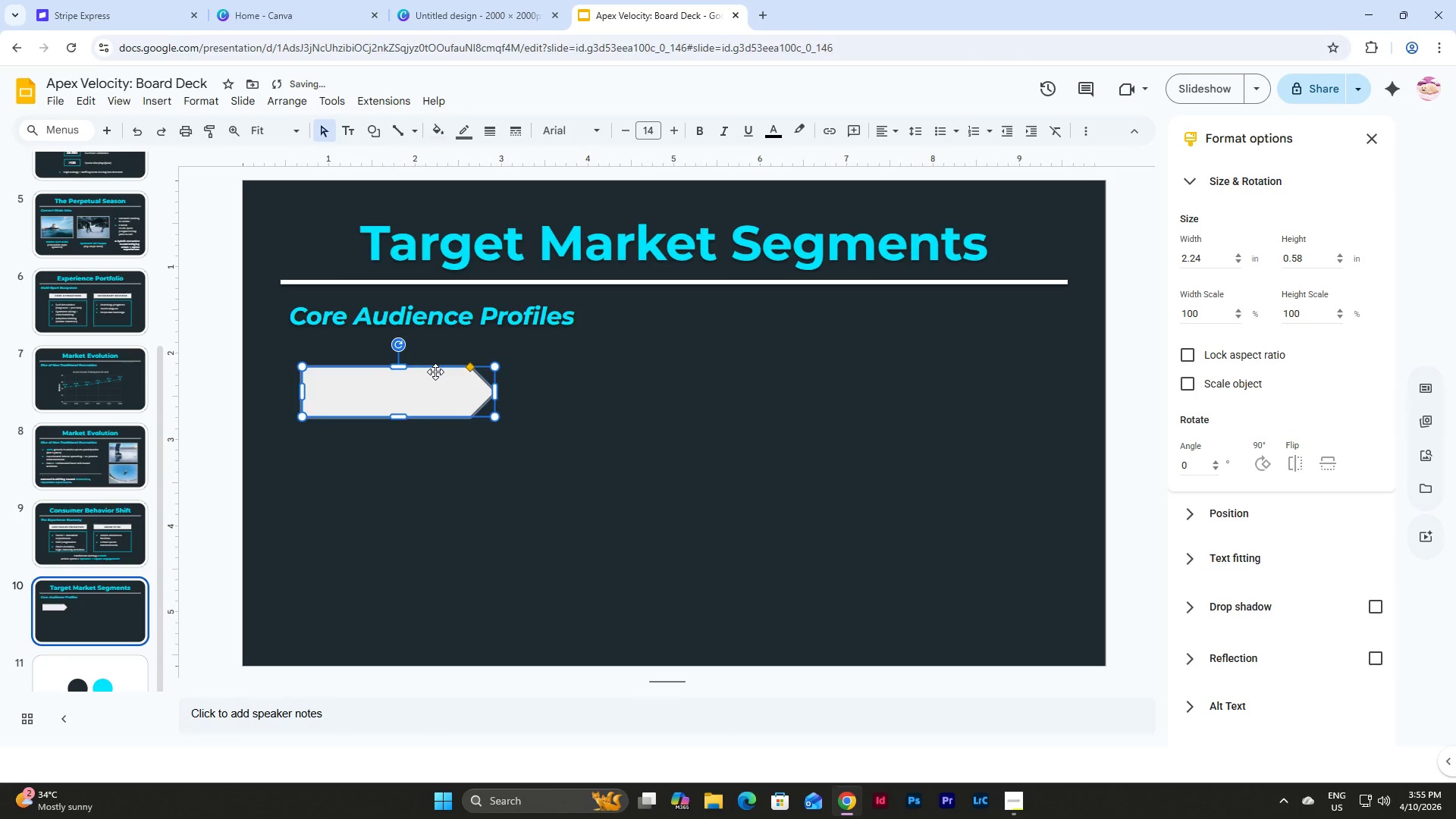 
left_click_drag(start_coordinate=[435, 372], to_coordinate=[415, 375])
 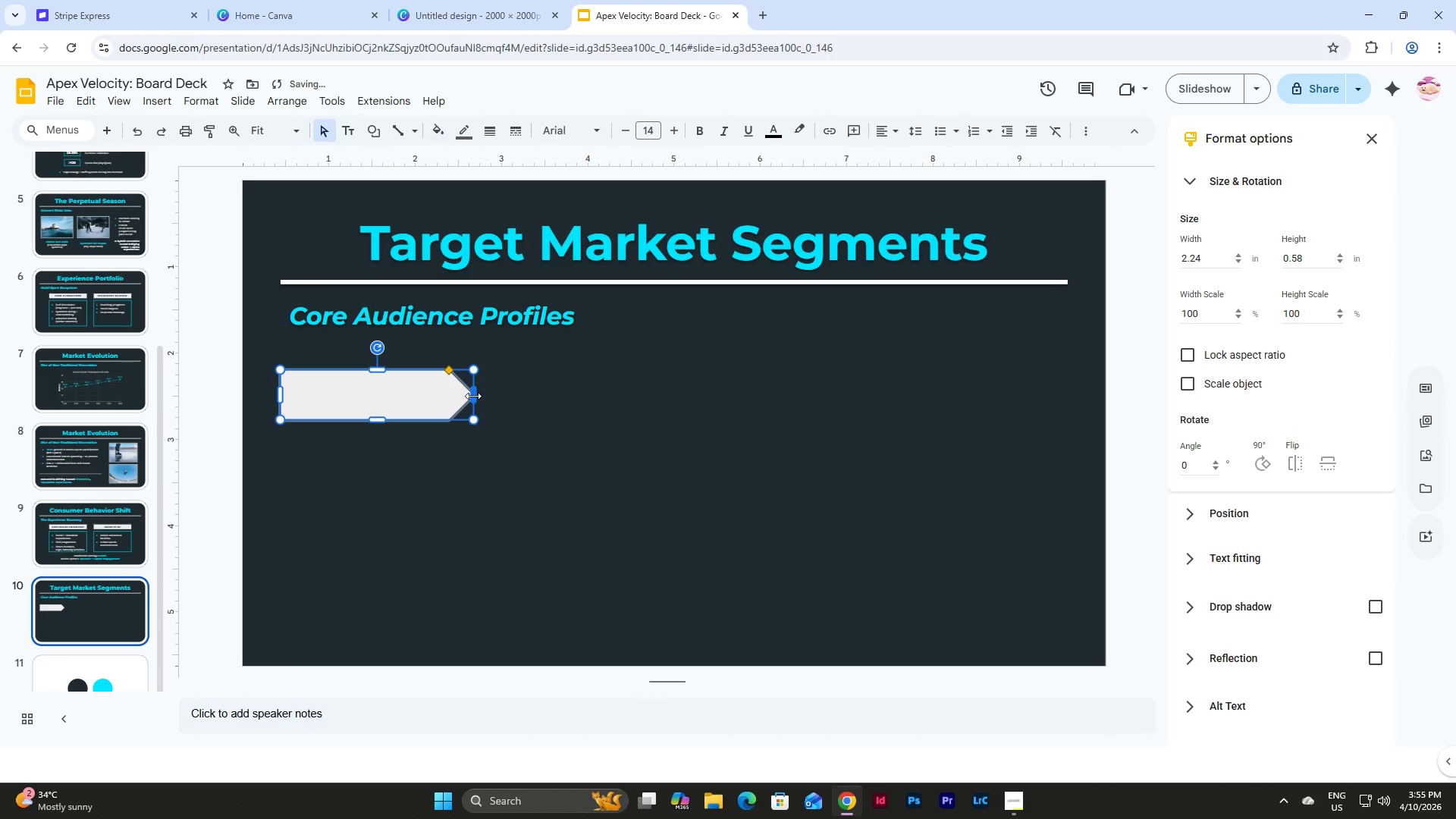 
left_click_drag(start_coordinate=[473, 396], to_coordinate=[529, 403])
 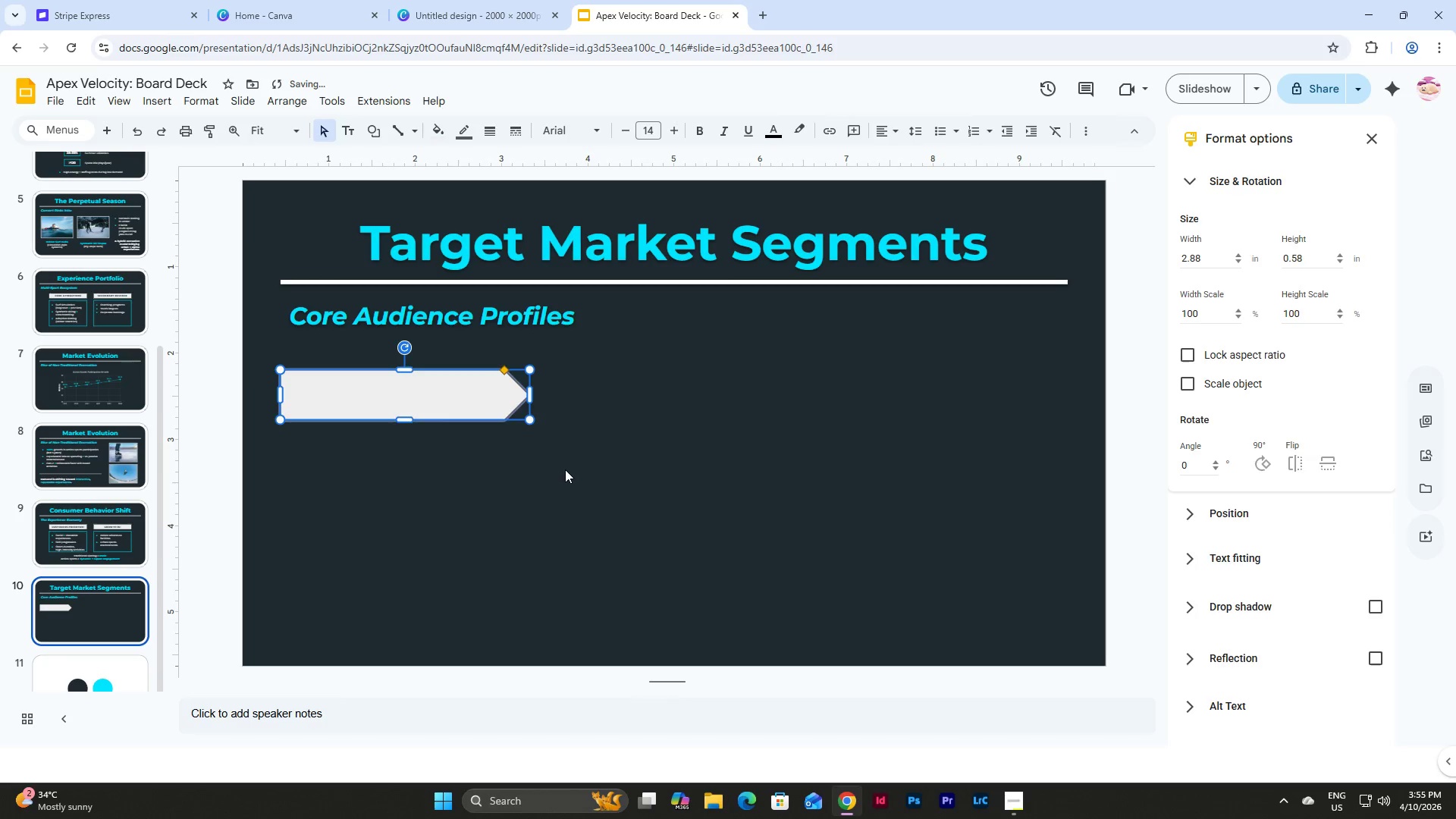 
left_click([565, 469])
 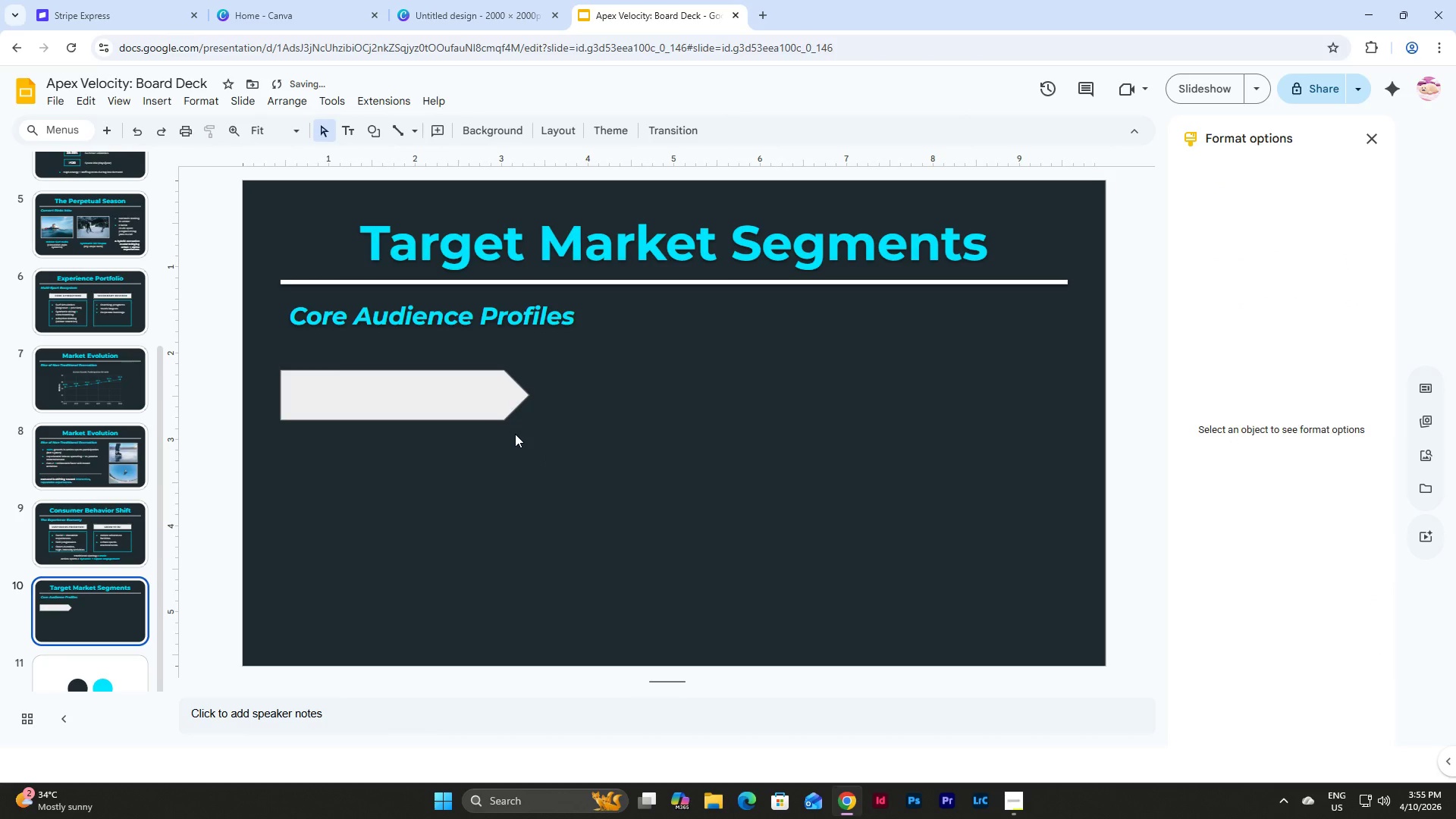 
left_click_drag(start_coordinate=[515, 434], to_coordinate=[431, 391])
 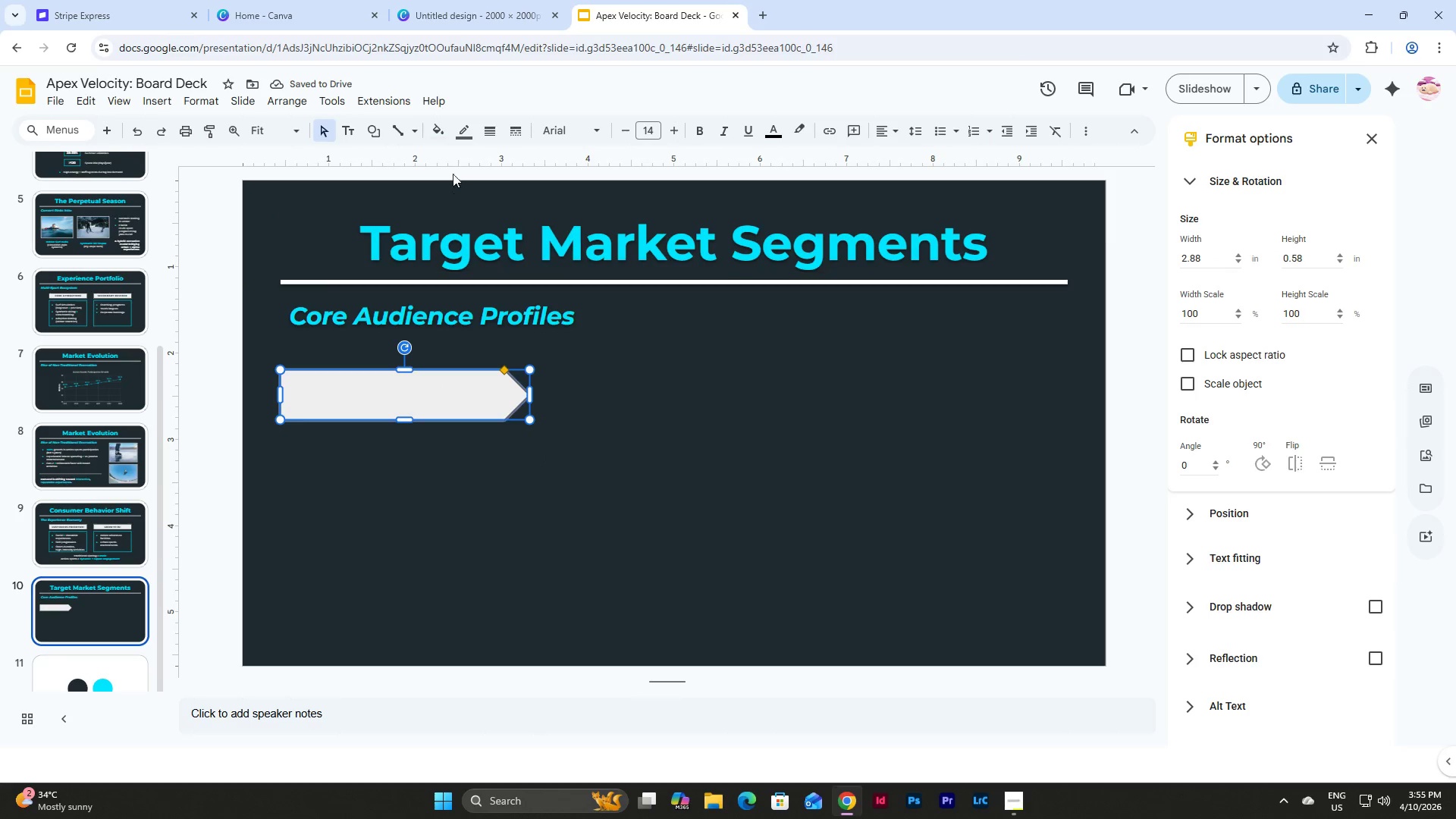 
left_click([461, 134])
 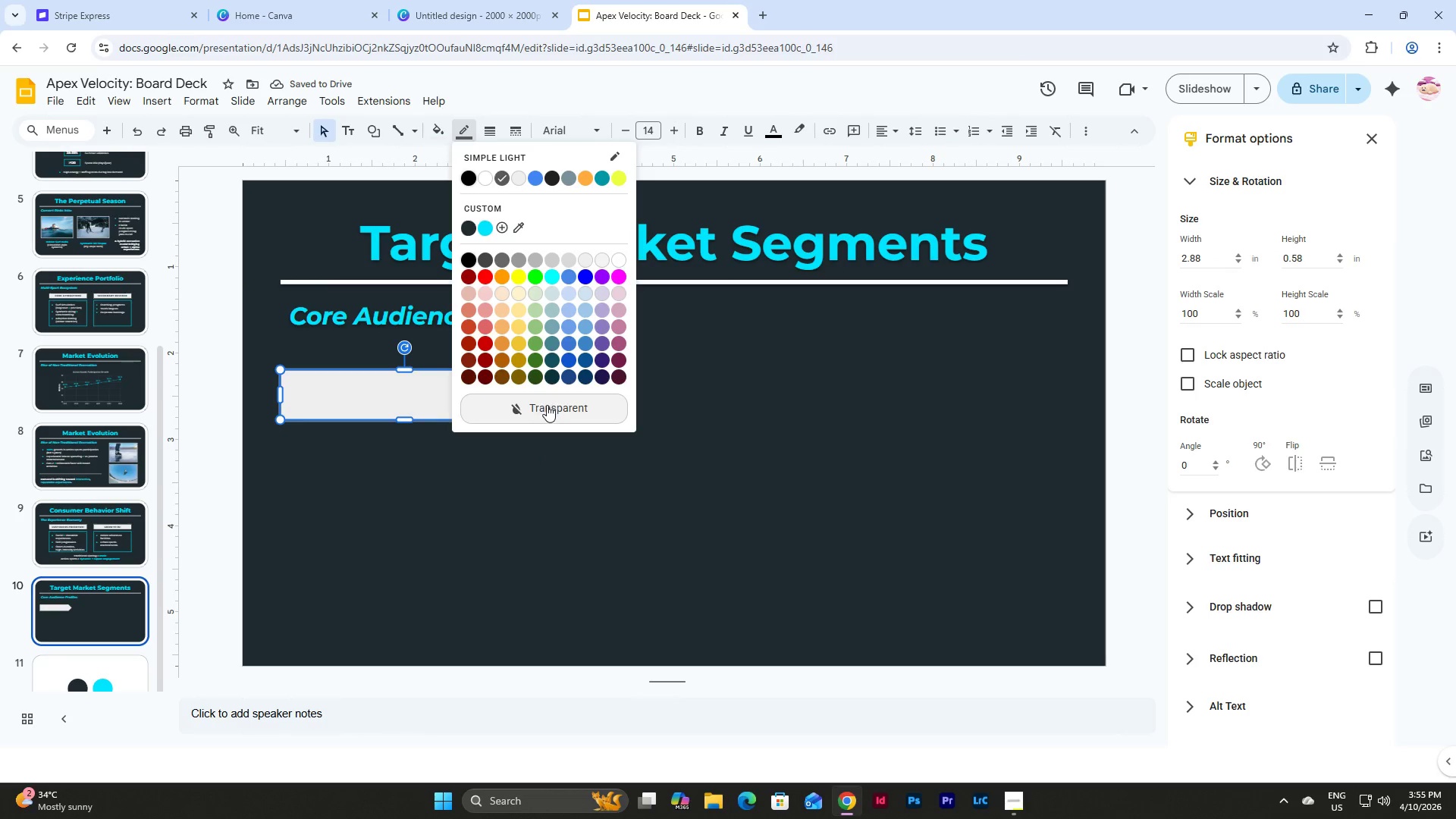 
left_click([547, 405])
 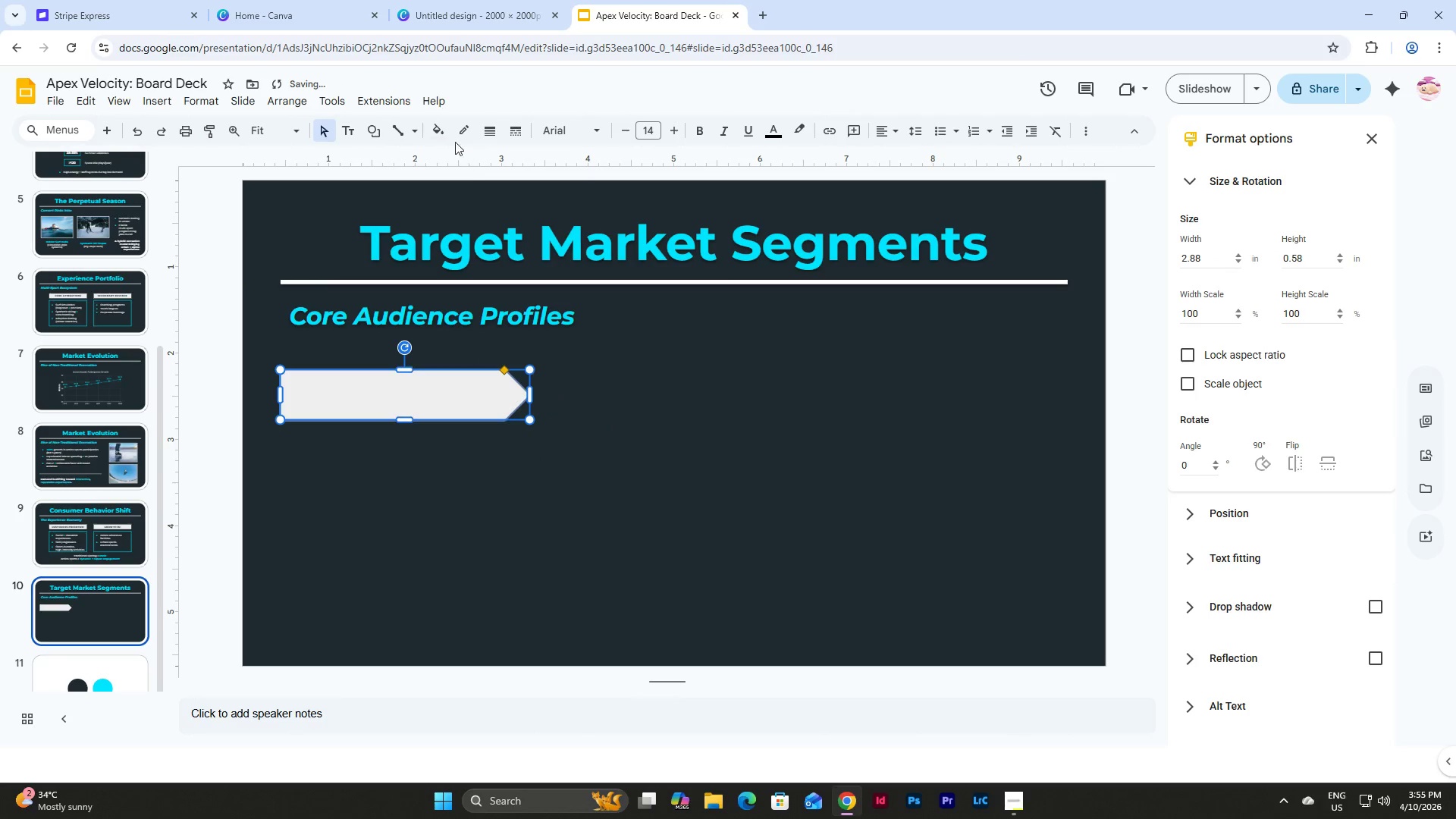 
left_click([439, 135])
 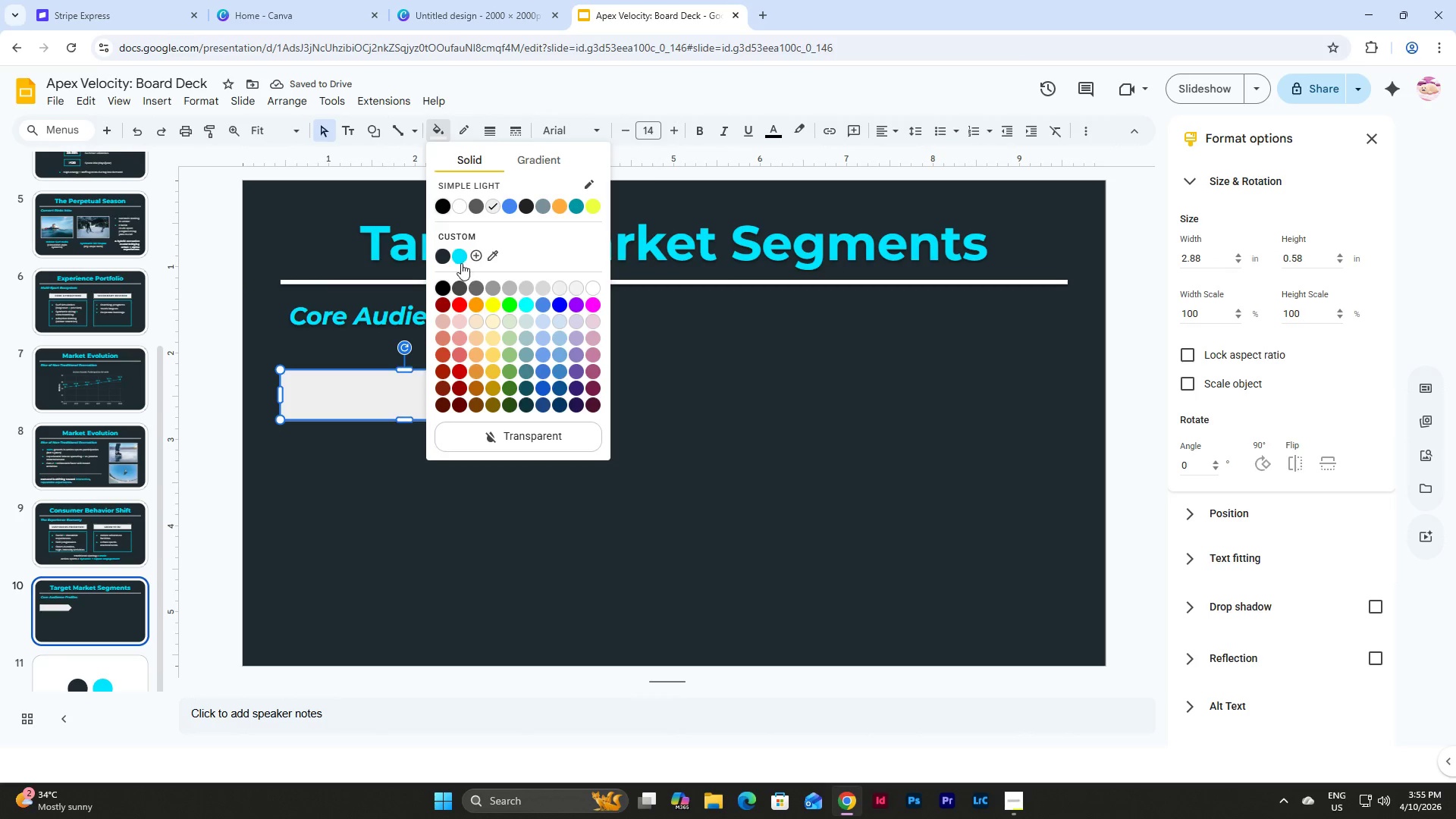 
left_click([459, 259])
 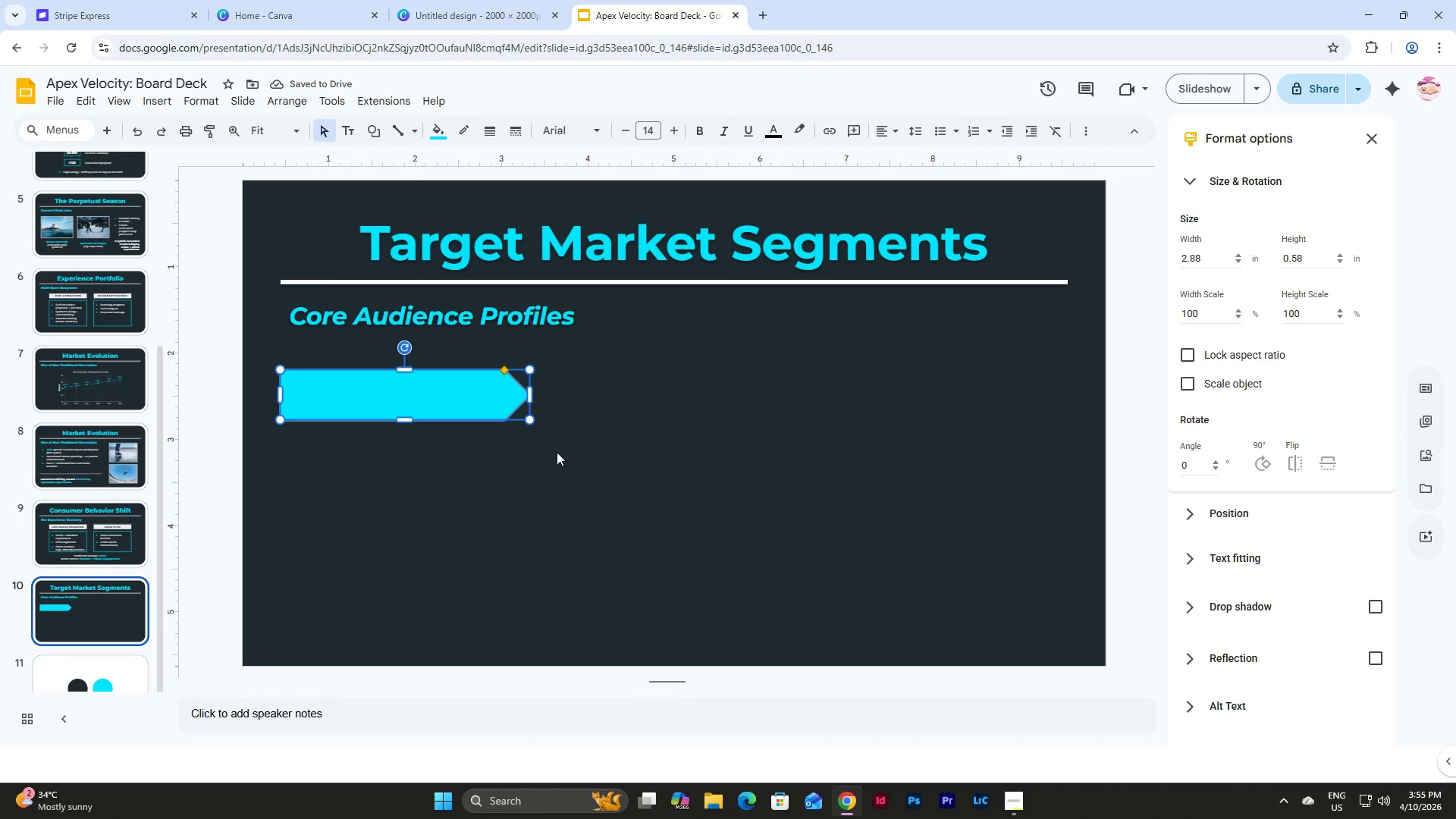 
wait(5.89)
 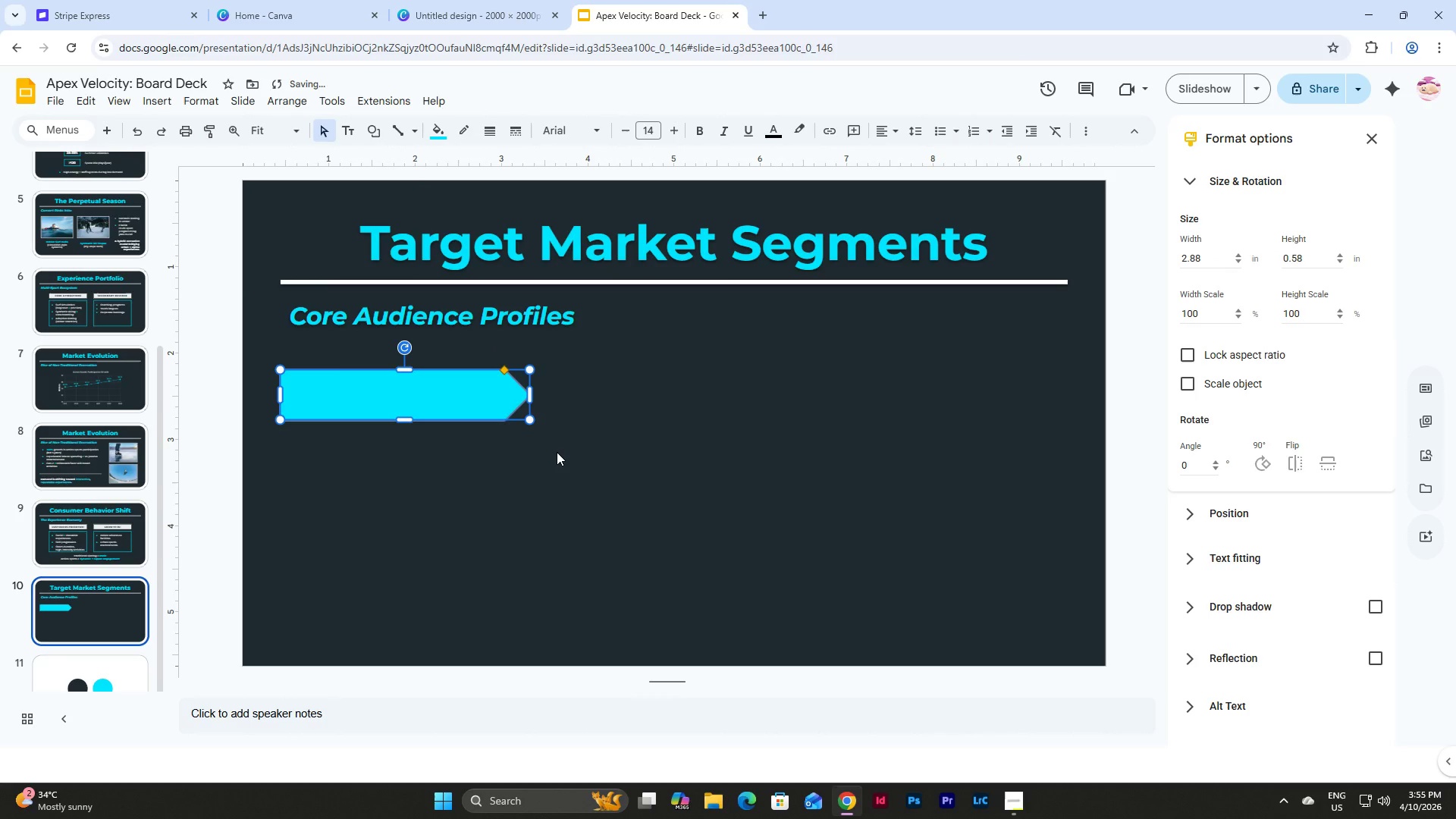 
left_click([433, 132])
 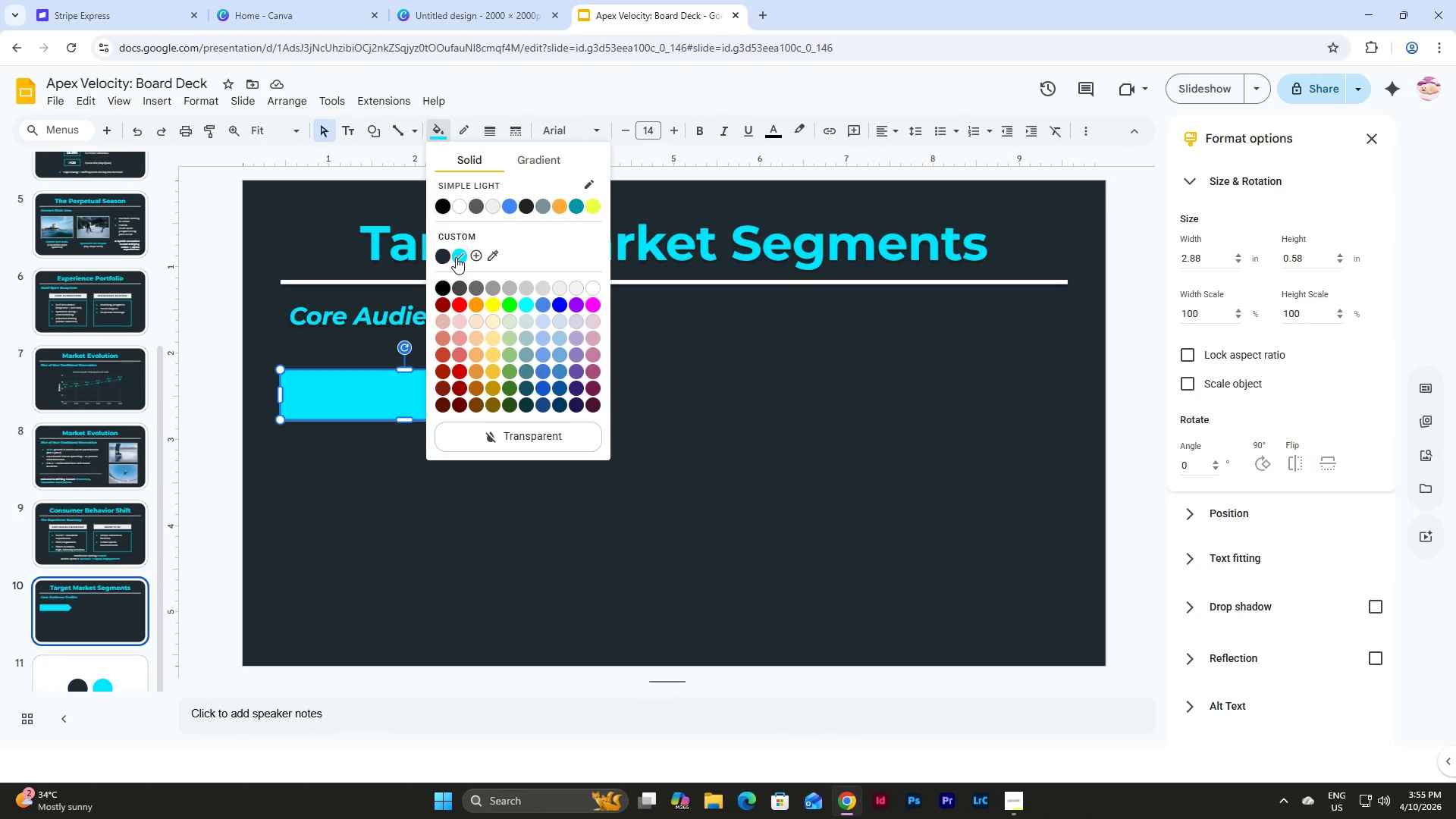 
wait(7.45)
 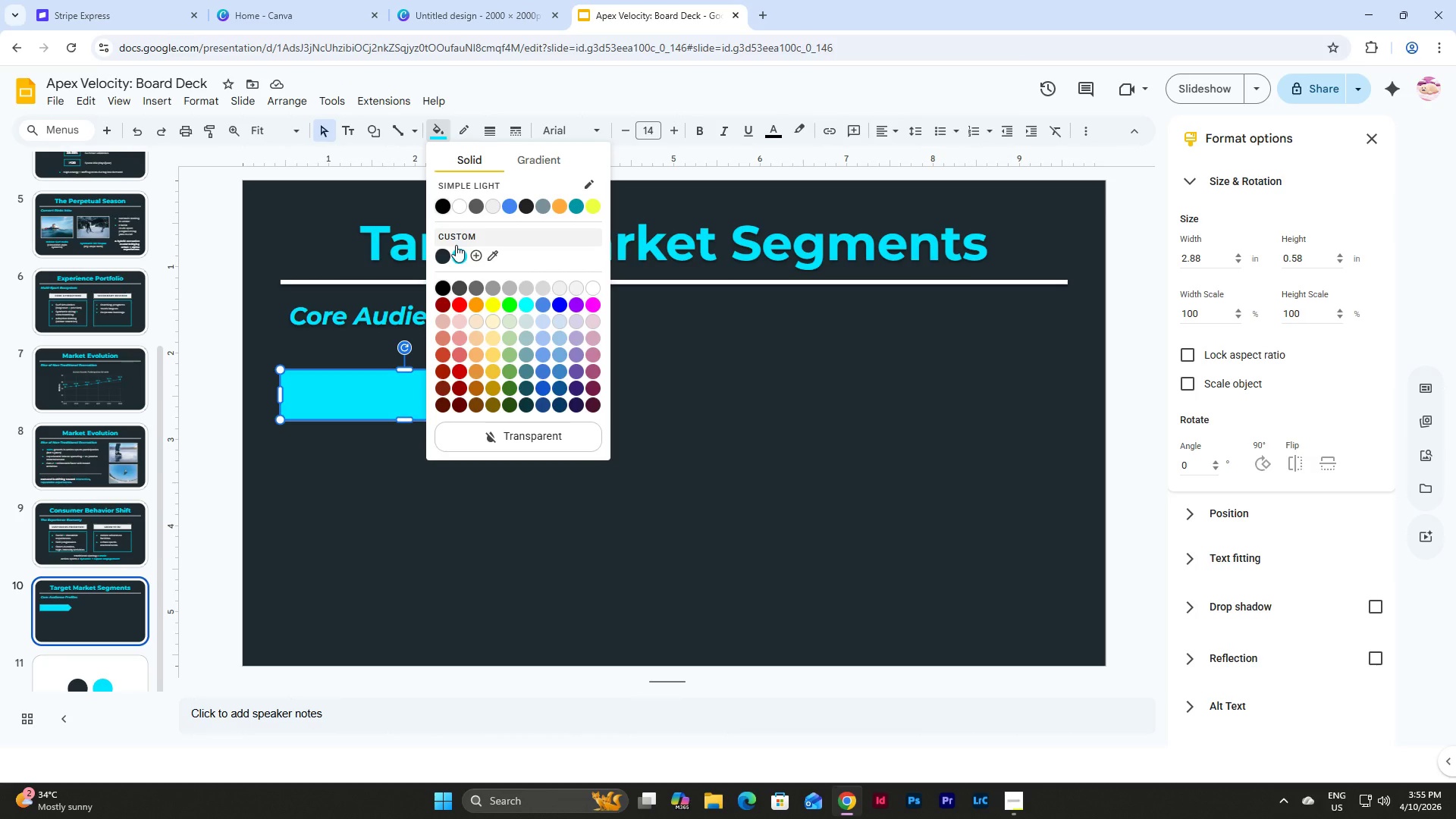 
left_click([510, 438])
 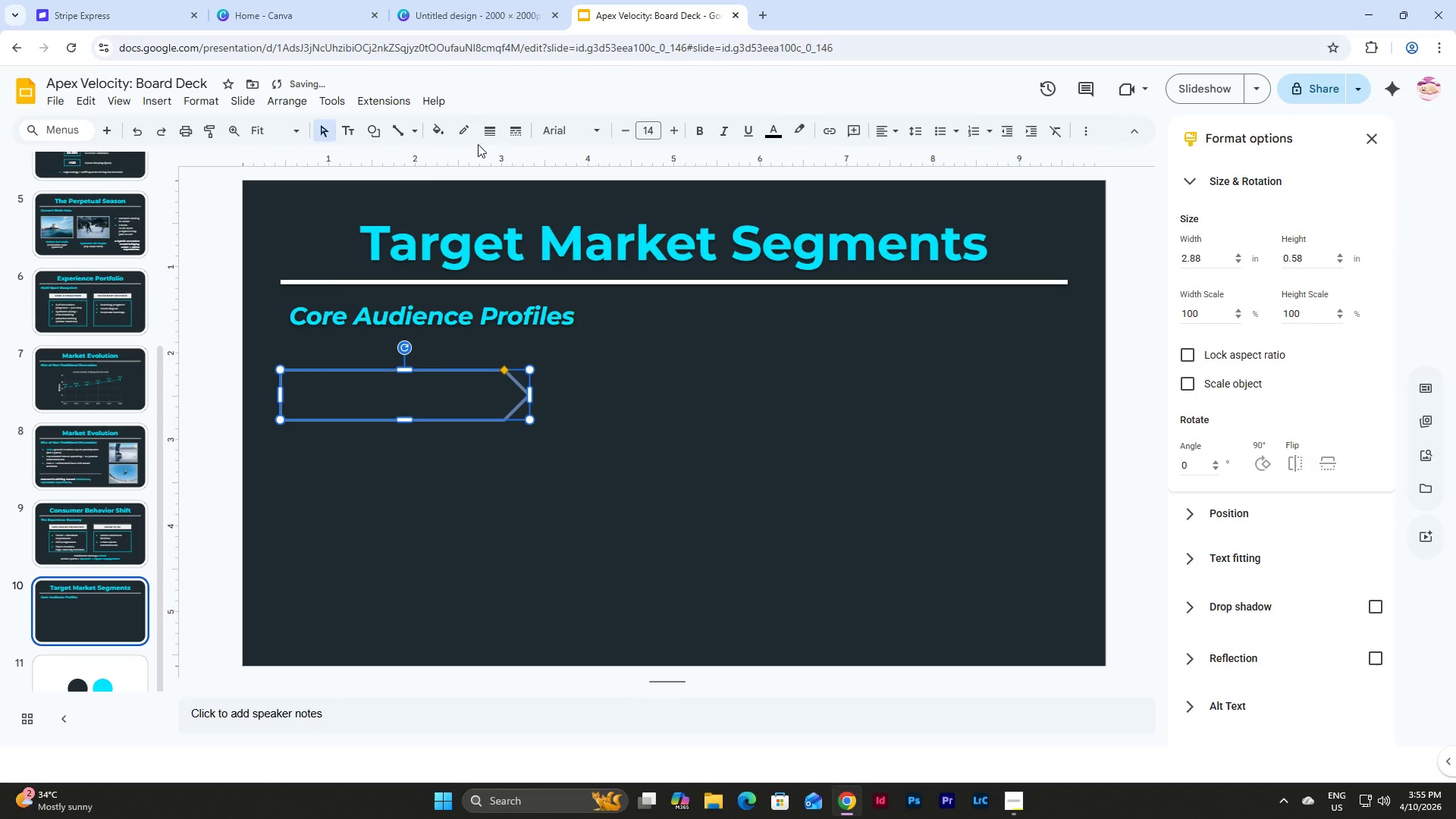 
left_click([461, 134])
 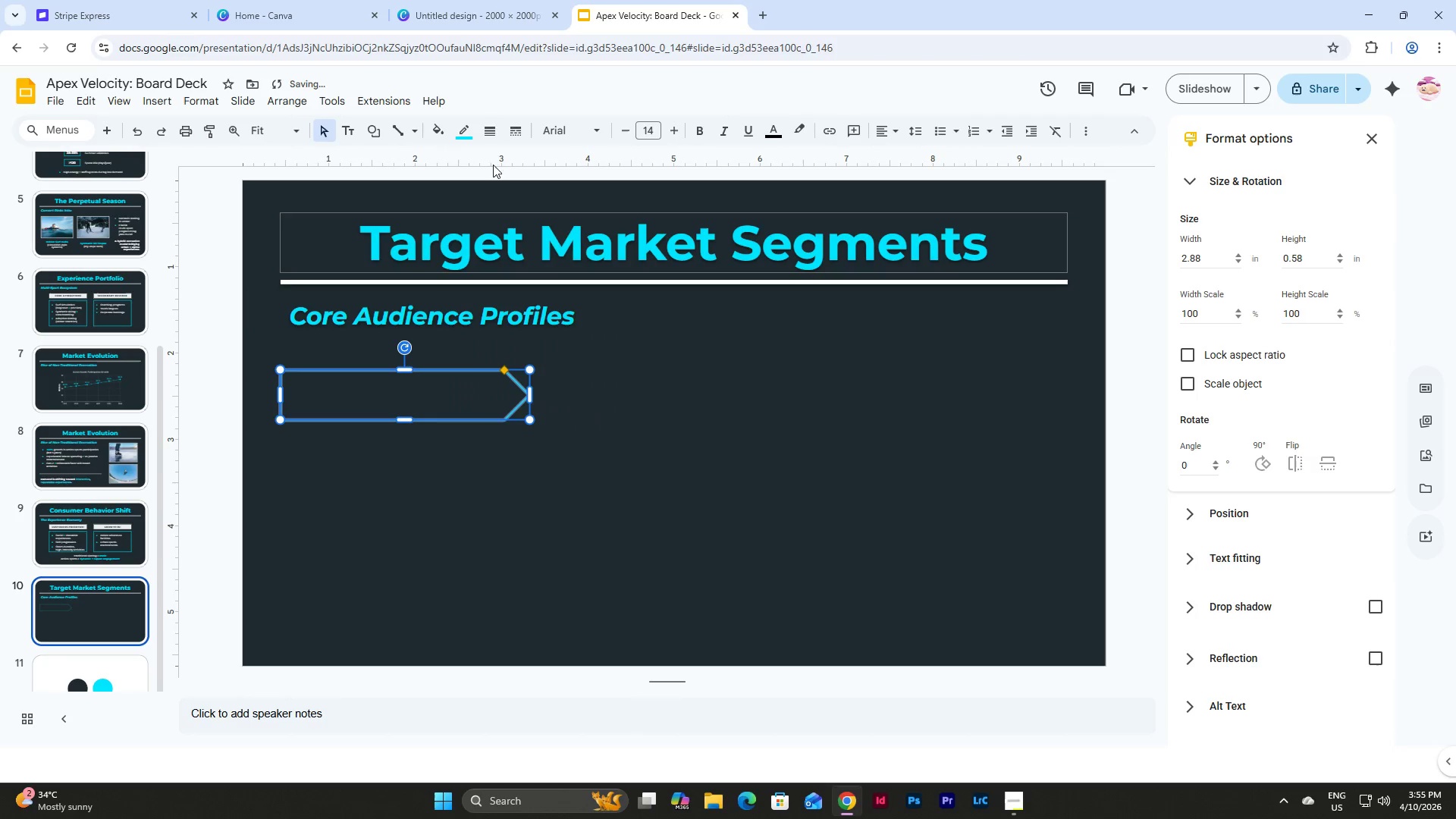 
double_click([488, 133])
 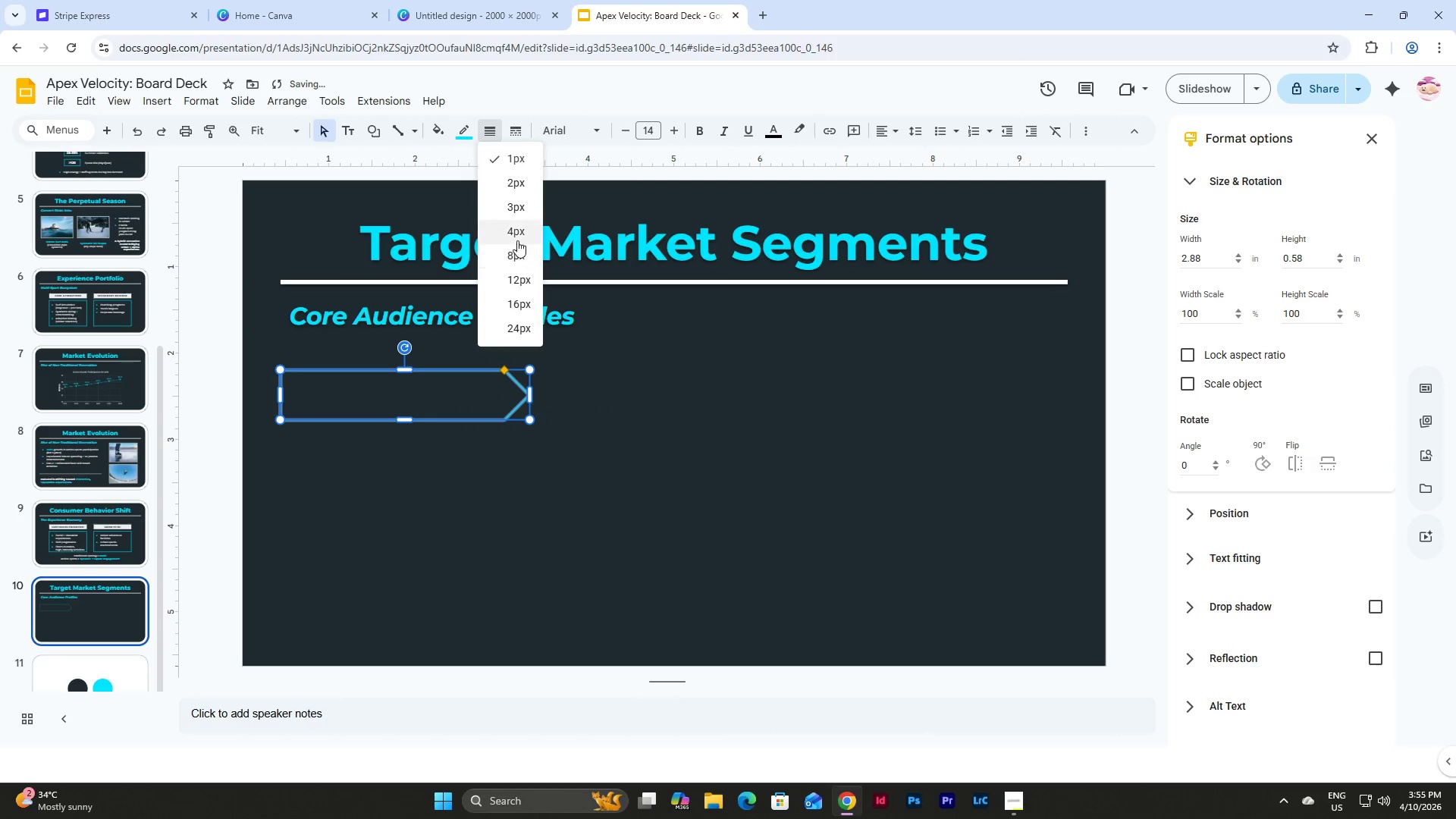 
left_click([517, 237])
 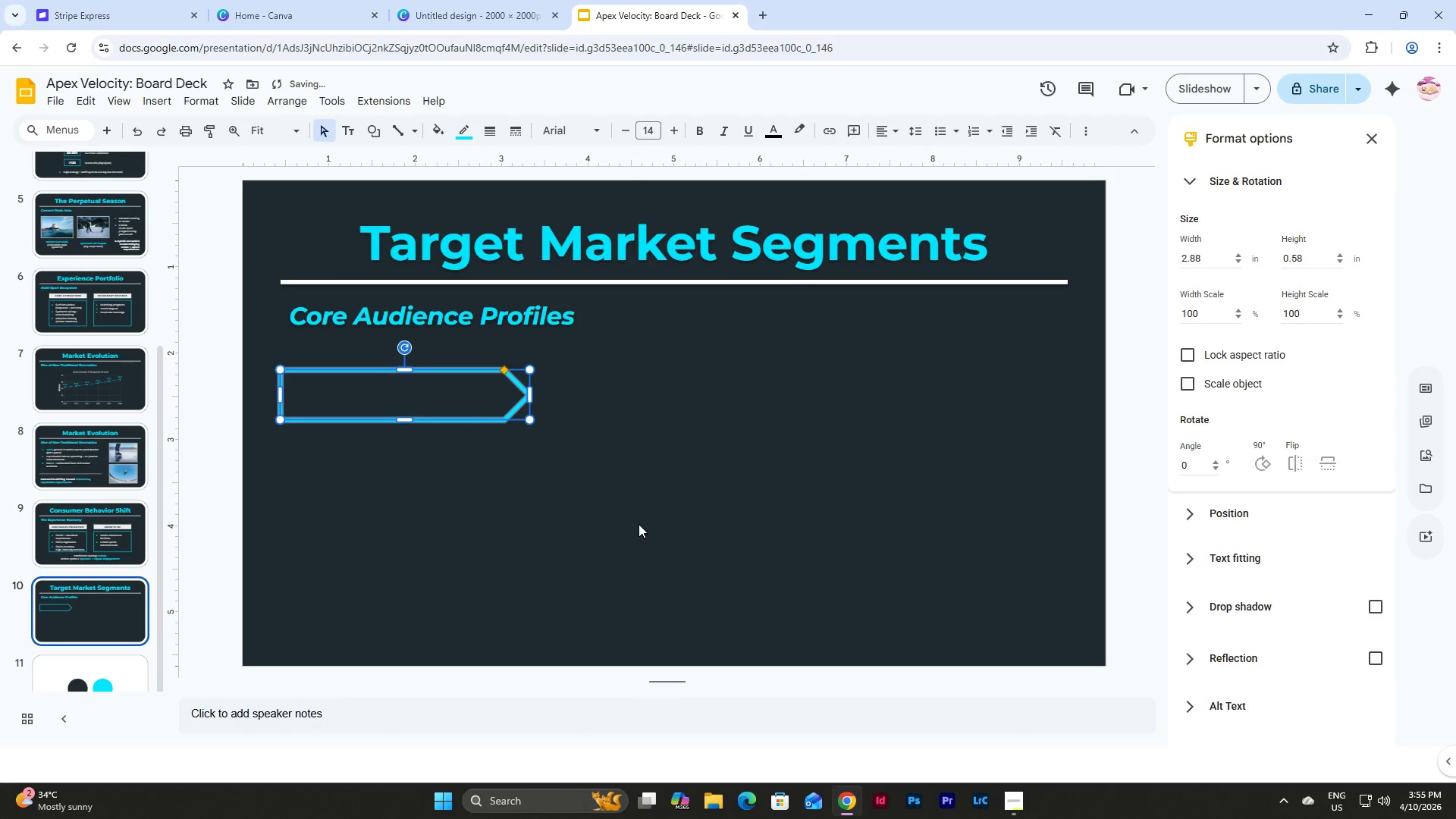 
left_click([639, 524])
 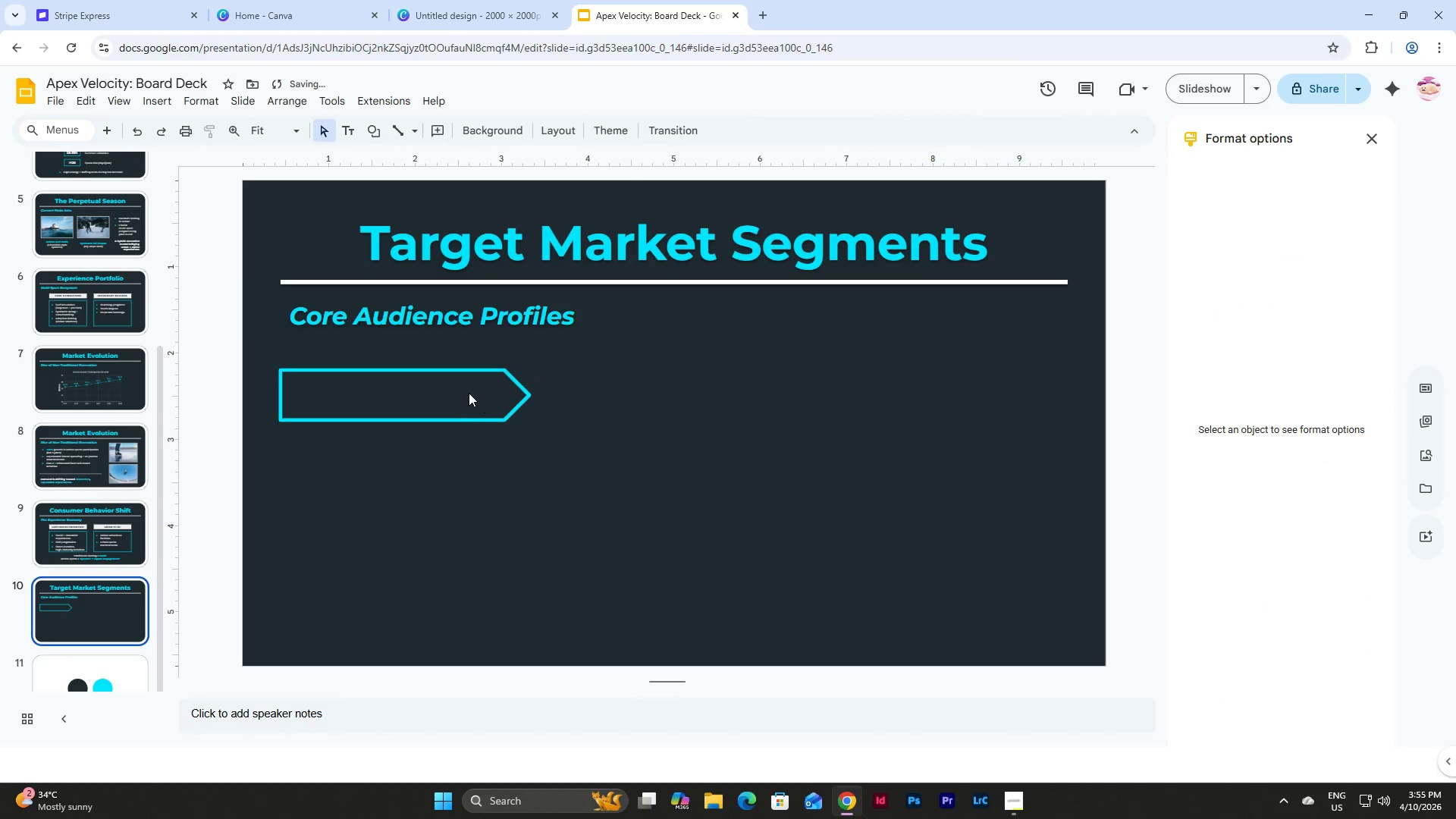 
left_click([464, 389])
 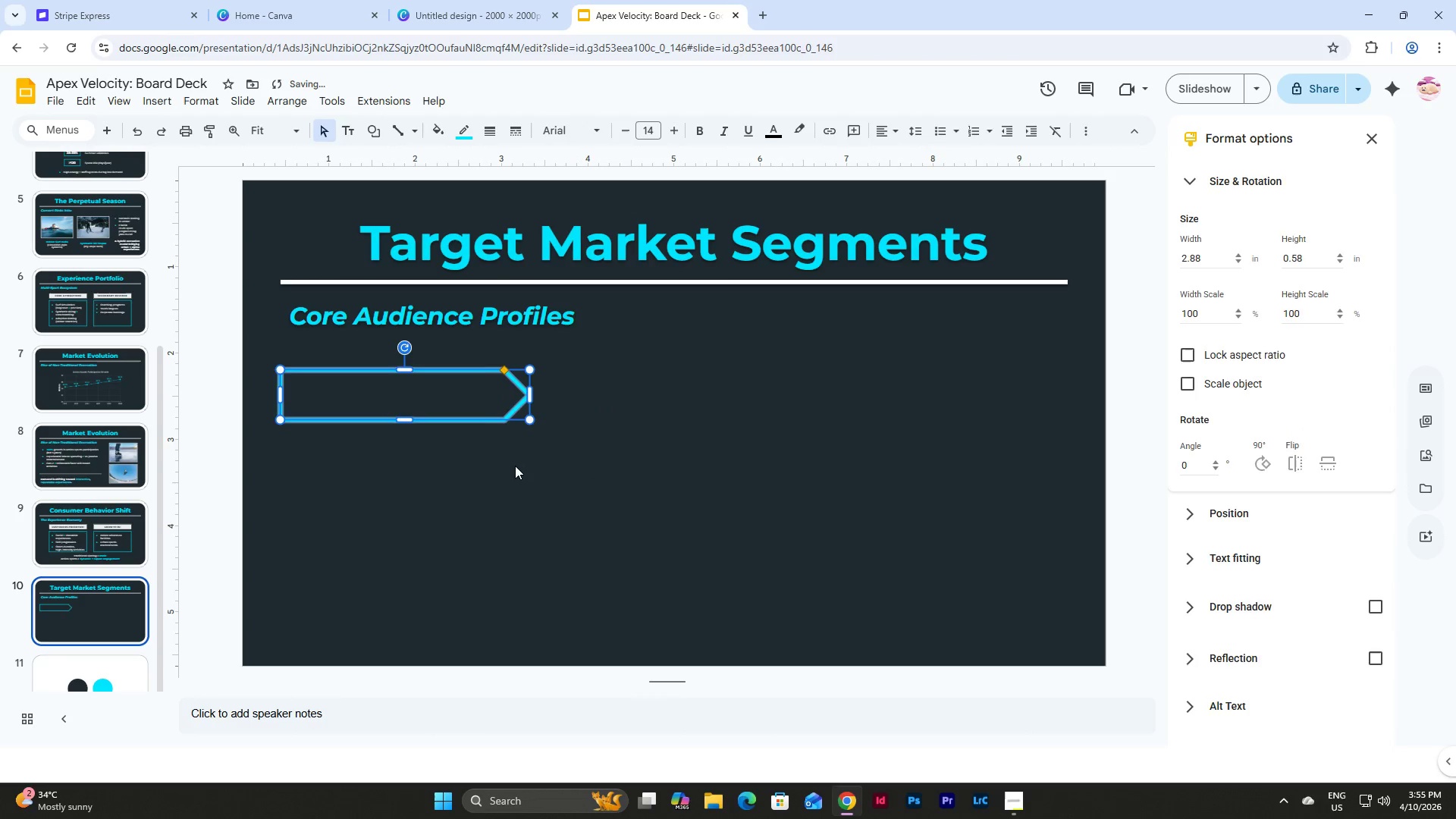 
left_click_drag(start_coordinate=[515, 466], to_coordinate=[396, 375])
 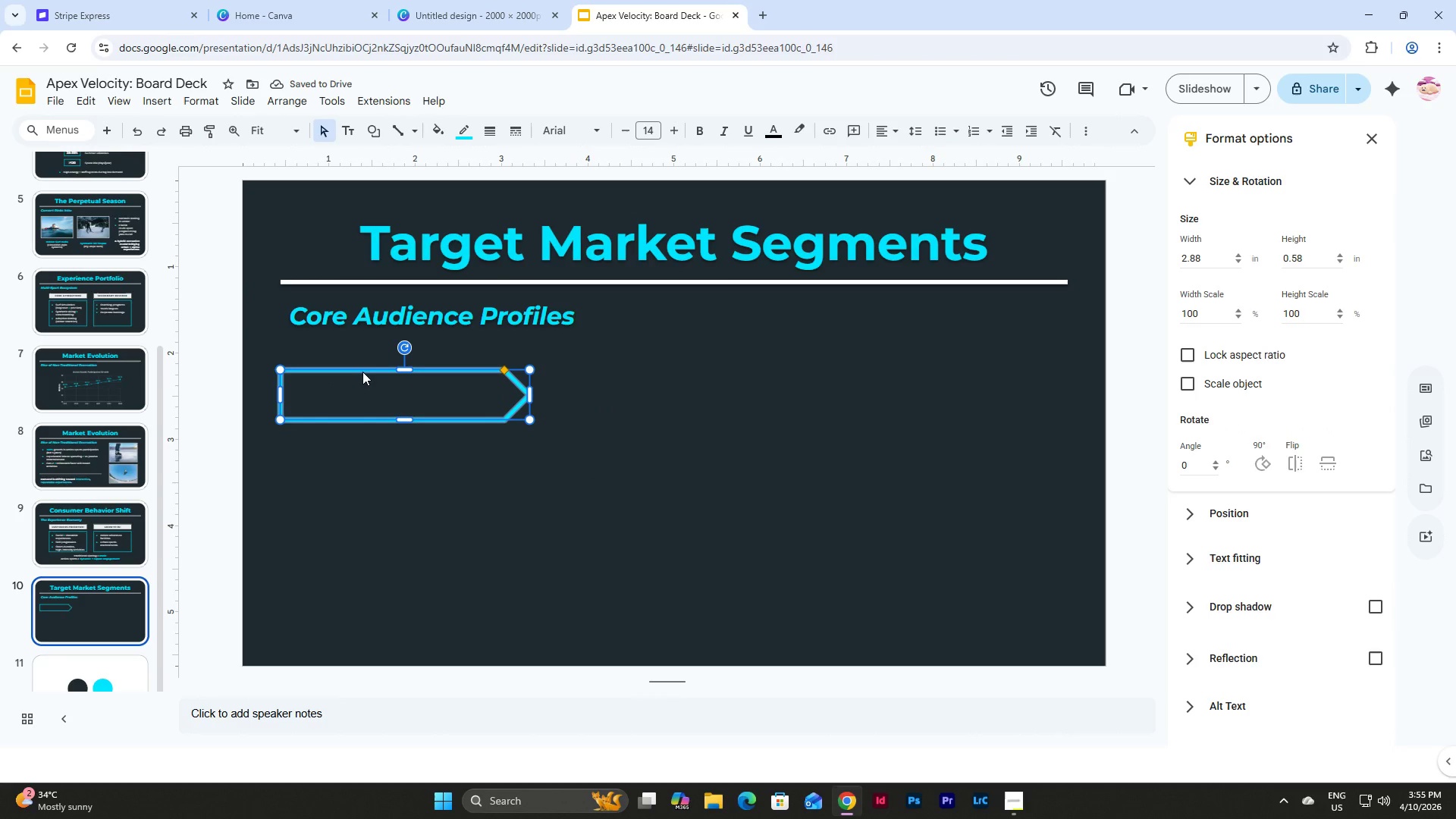 
left_click_drag(start_coordinate=[363, 371], to_coordinate=[373, 370])
 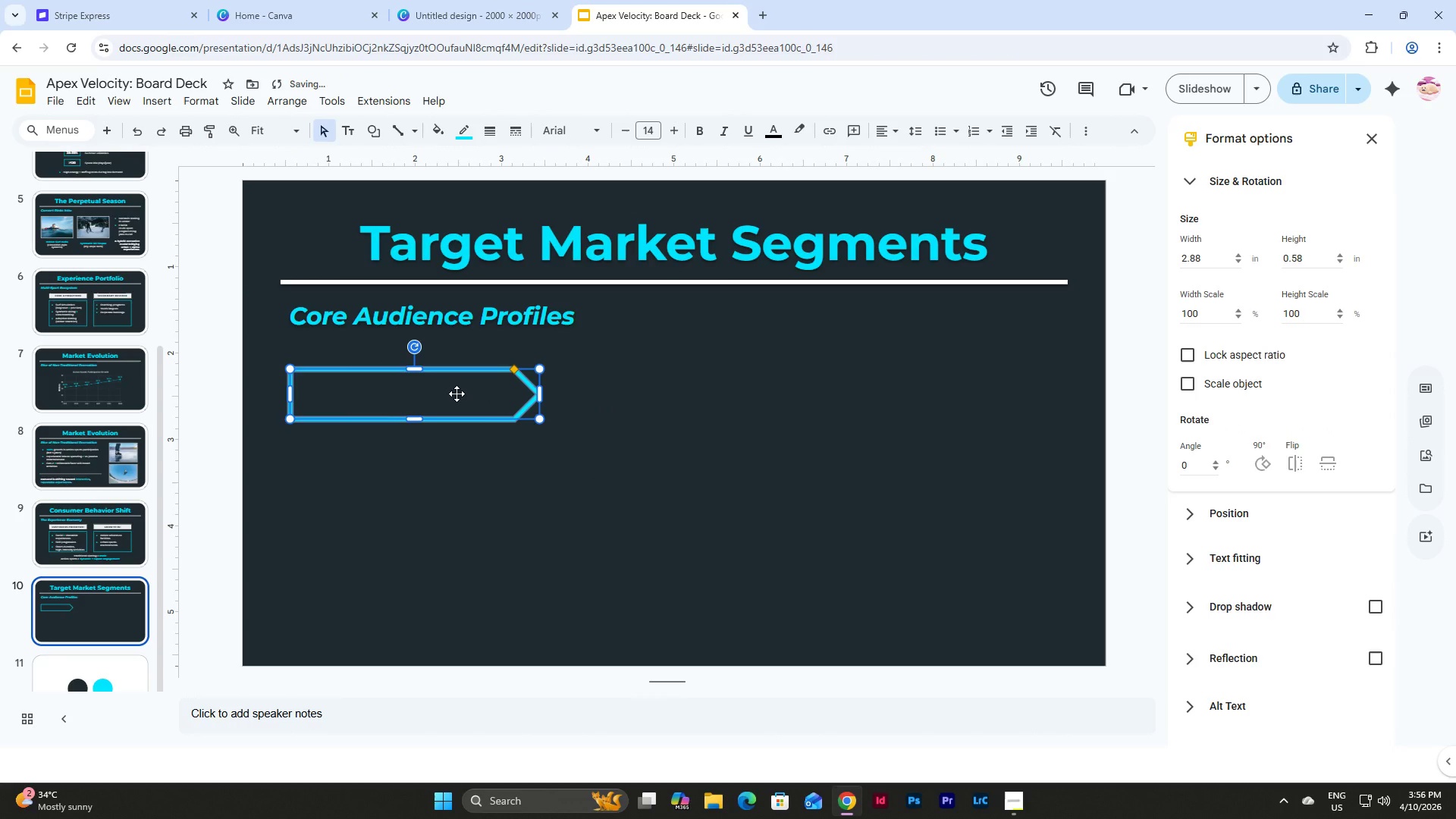 
double_click([457, 394])
 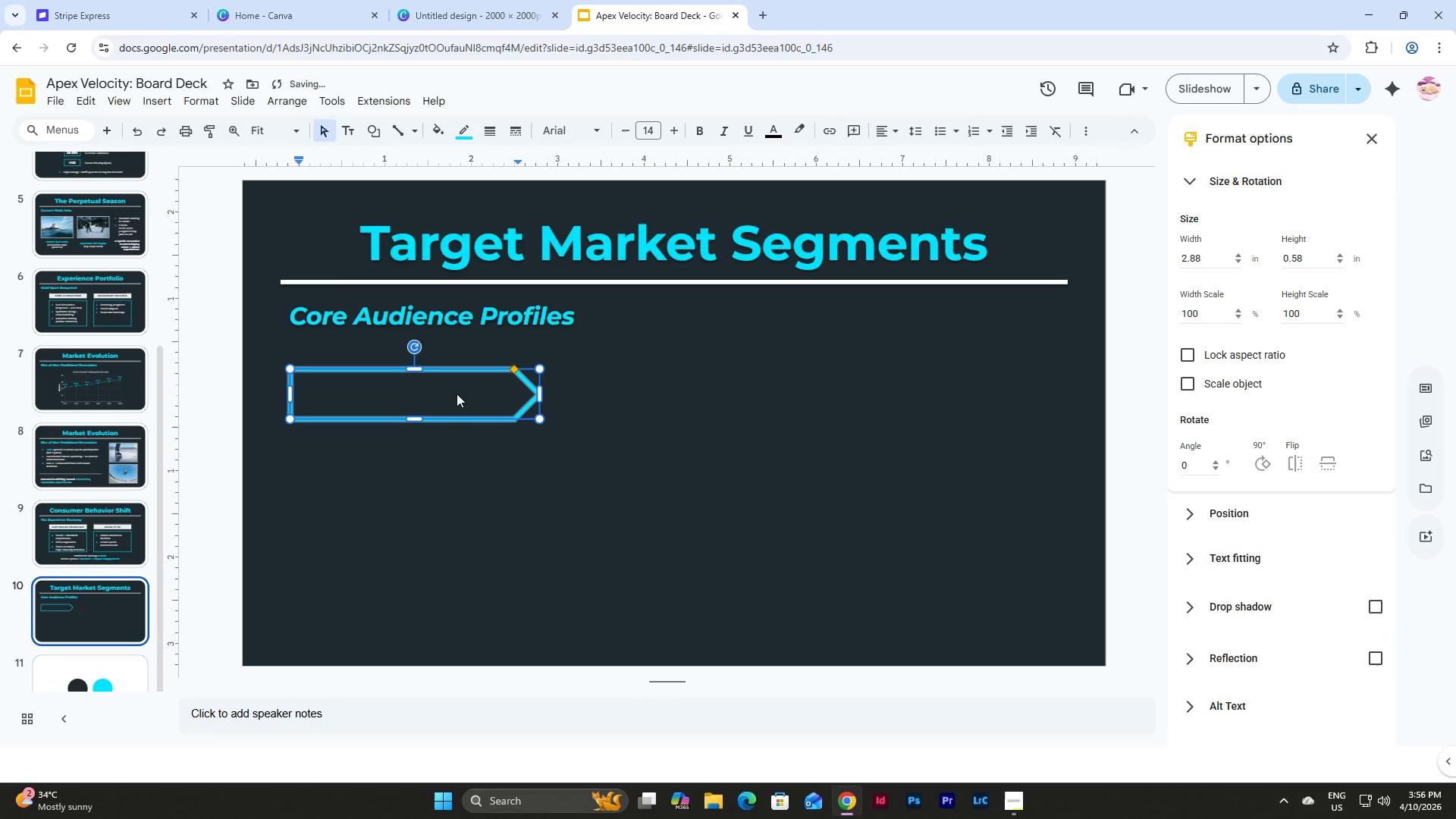 
left_click([567, 440])
 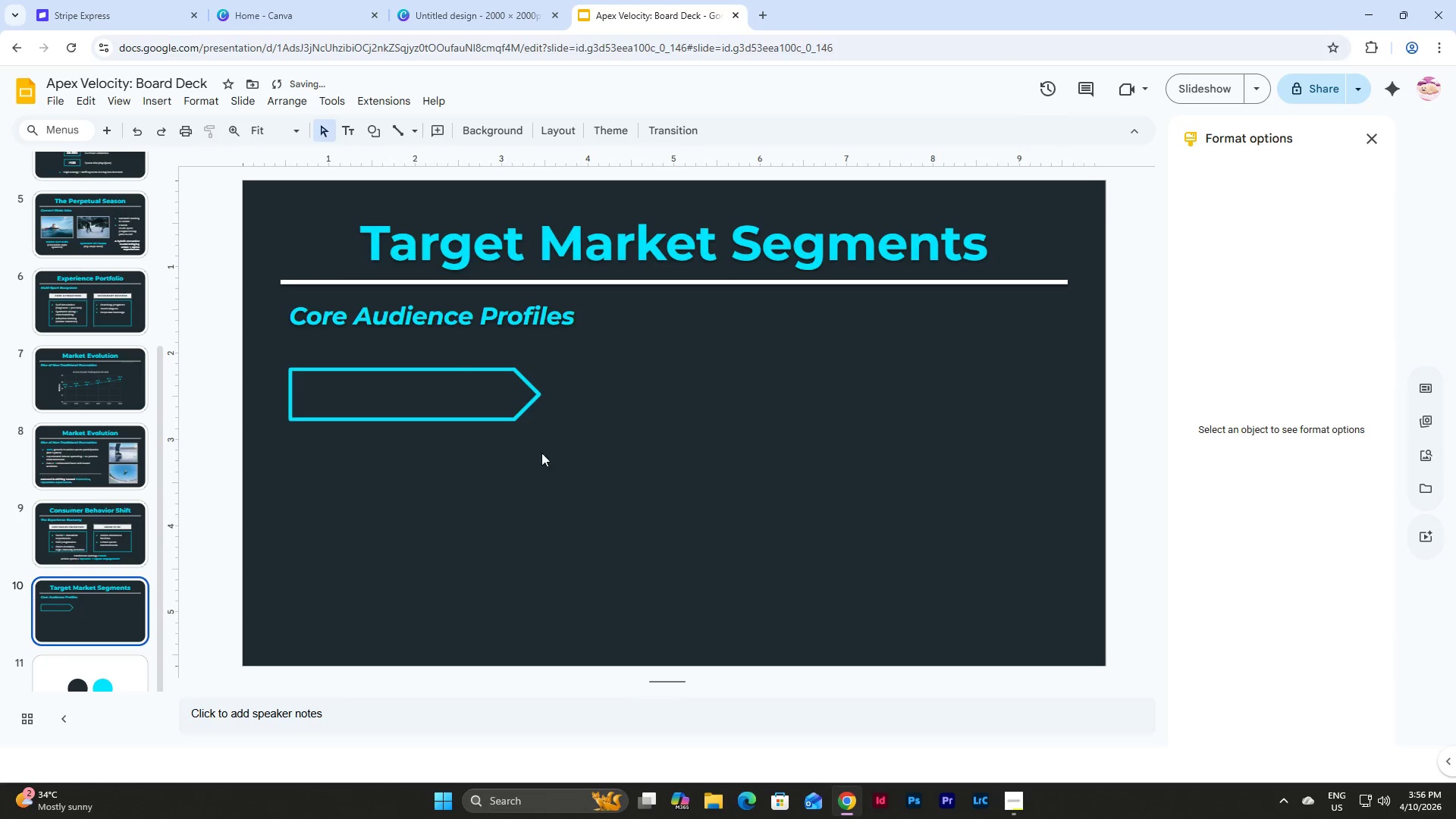 
left_click_drag(start_coordinate=[541, 453], to_coordinate=[453, 378])
 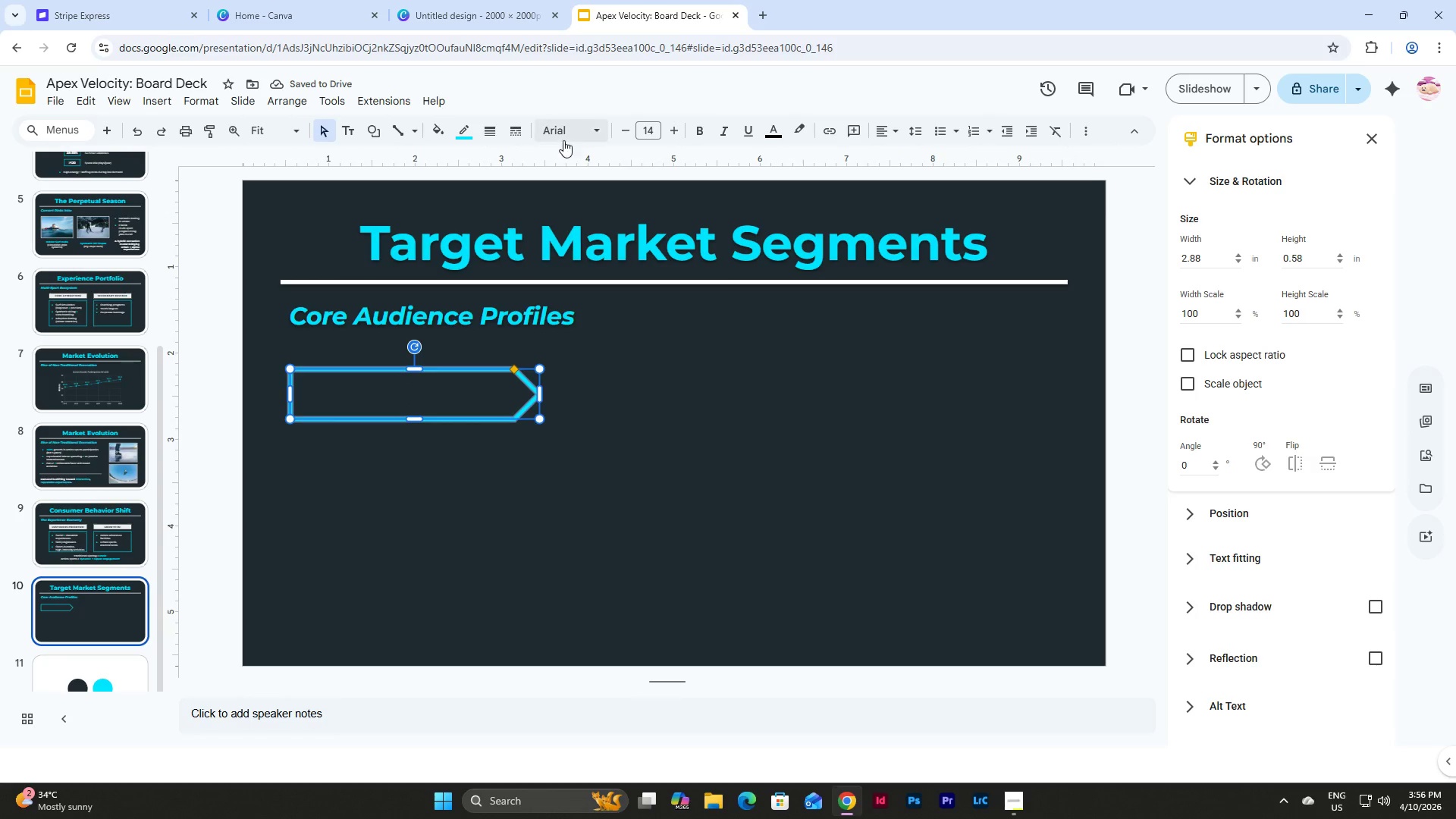 
left_click([563, 133])
 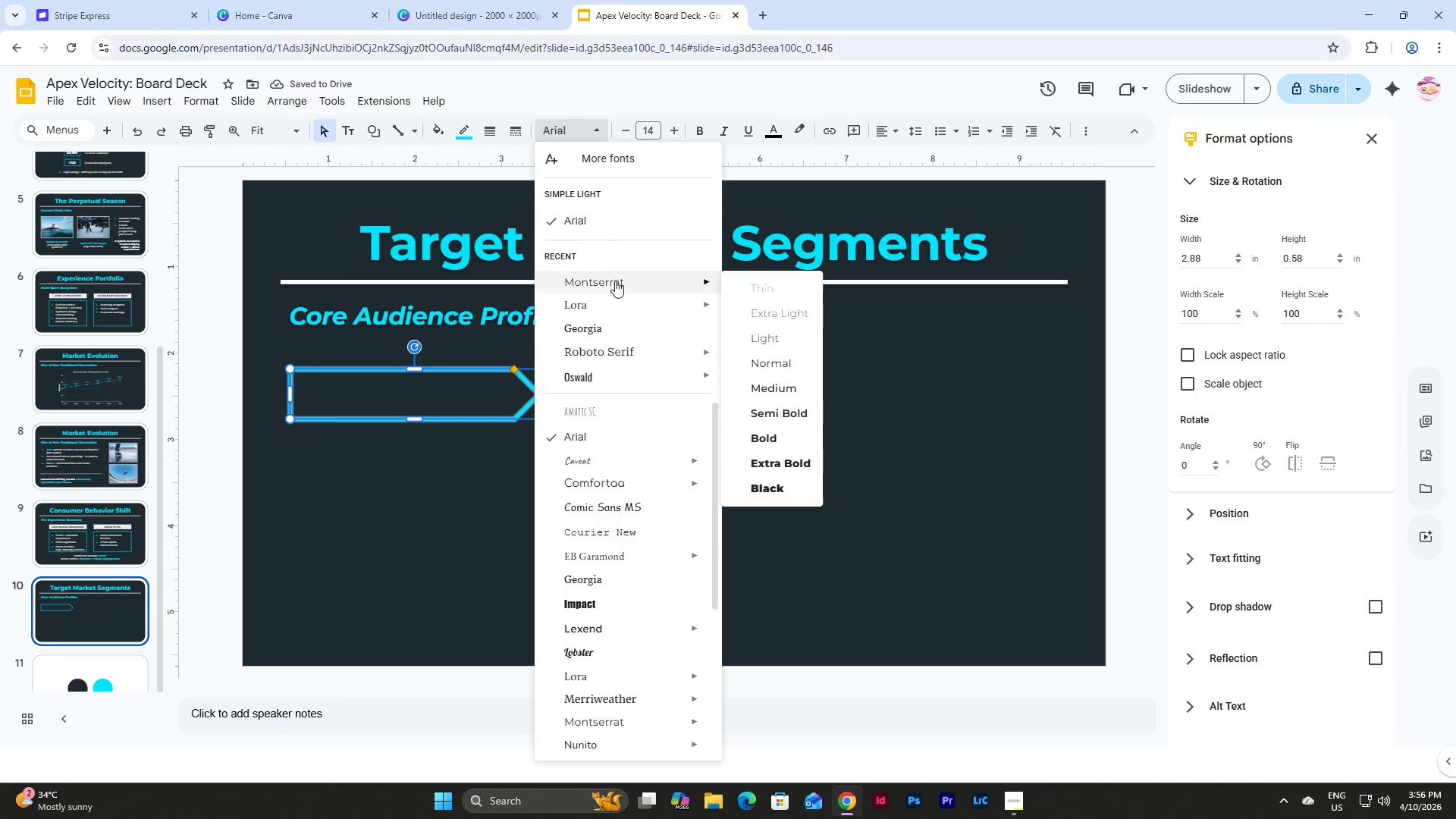 
left_click([615, 281])
 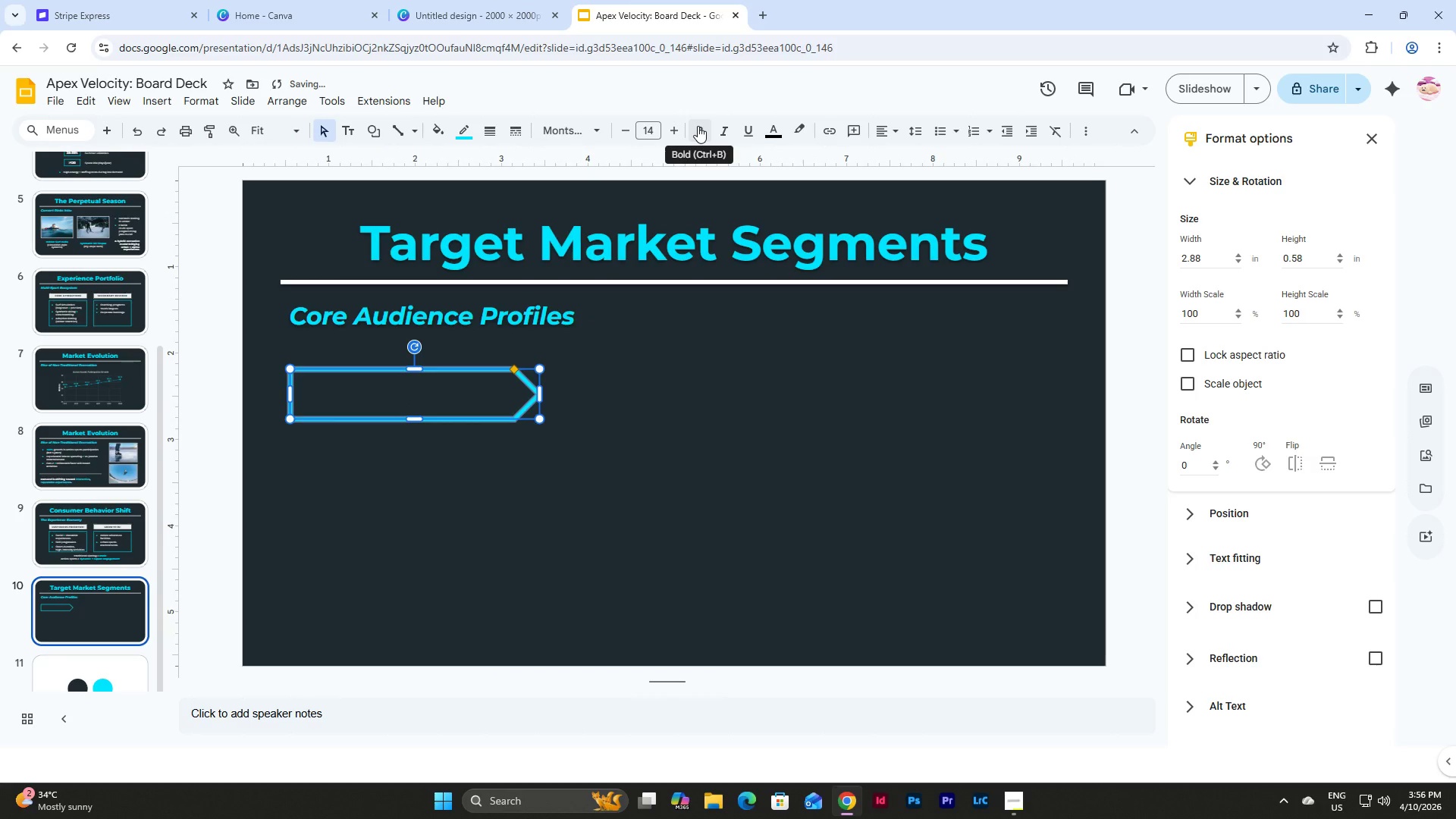 
left_click([698, 126])
 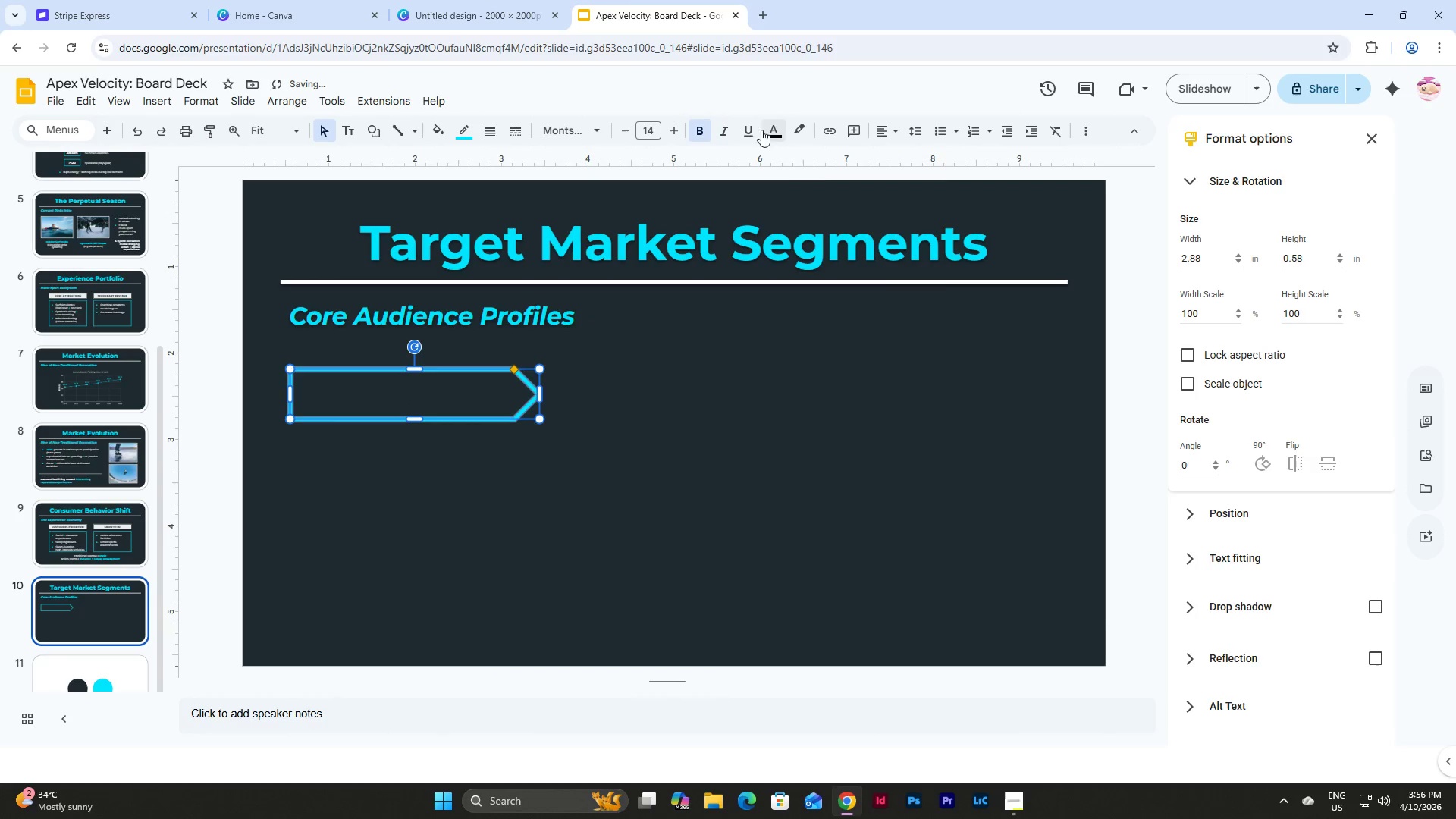 
left_click([776, 128])
 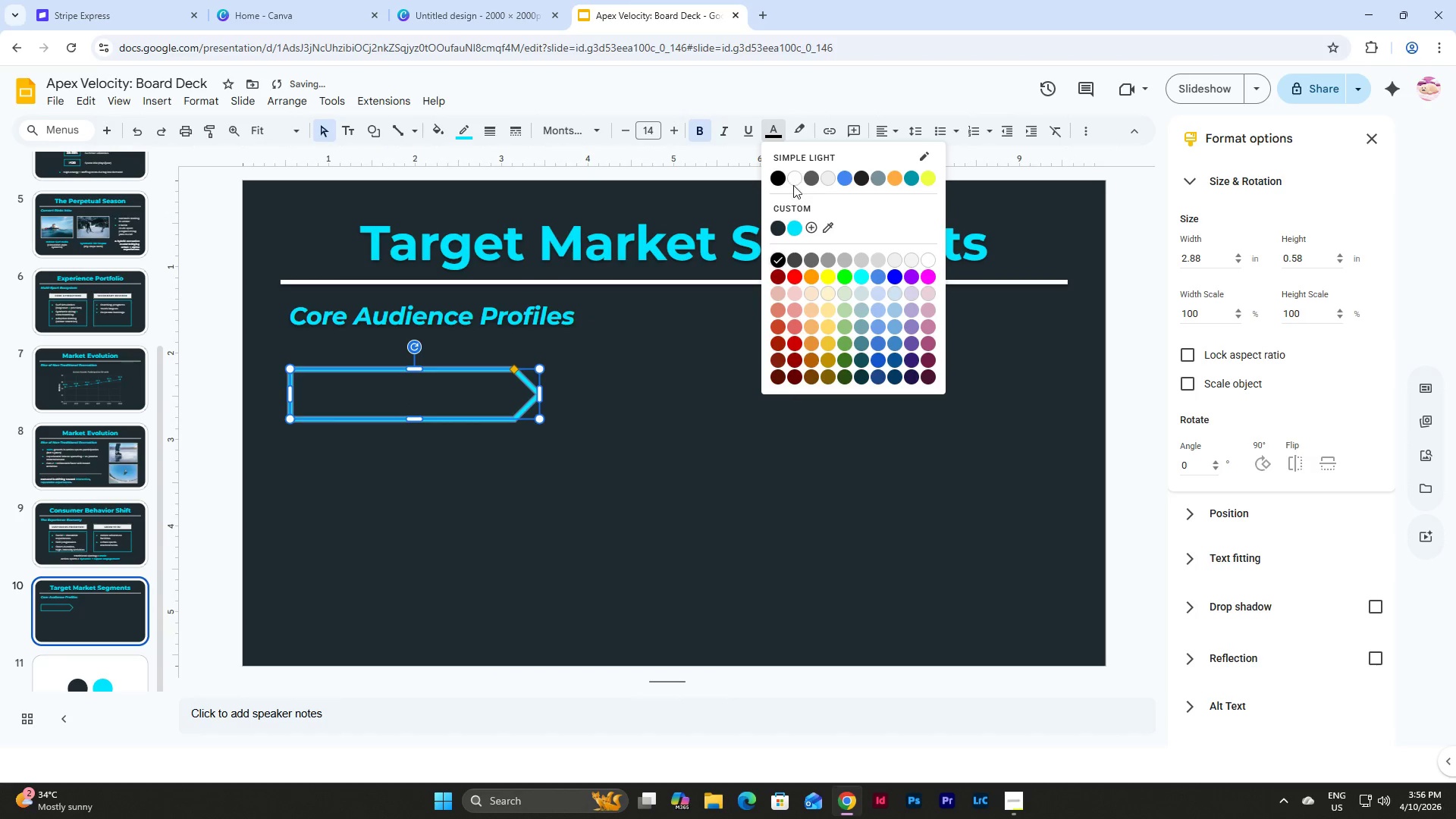 
left_click([795, 177])
 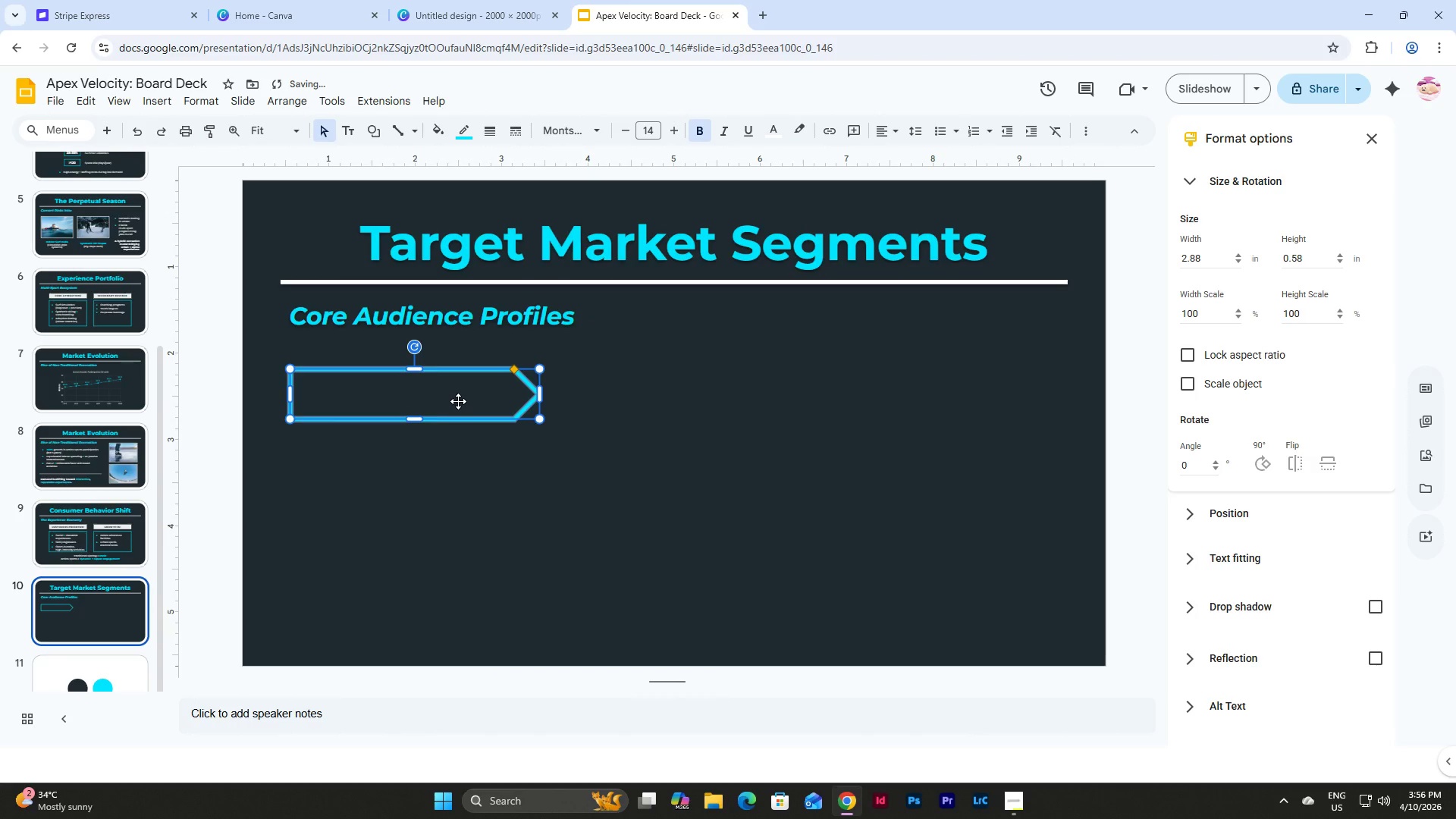 
double_click([441, 399])
 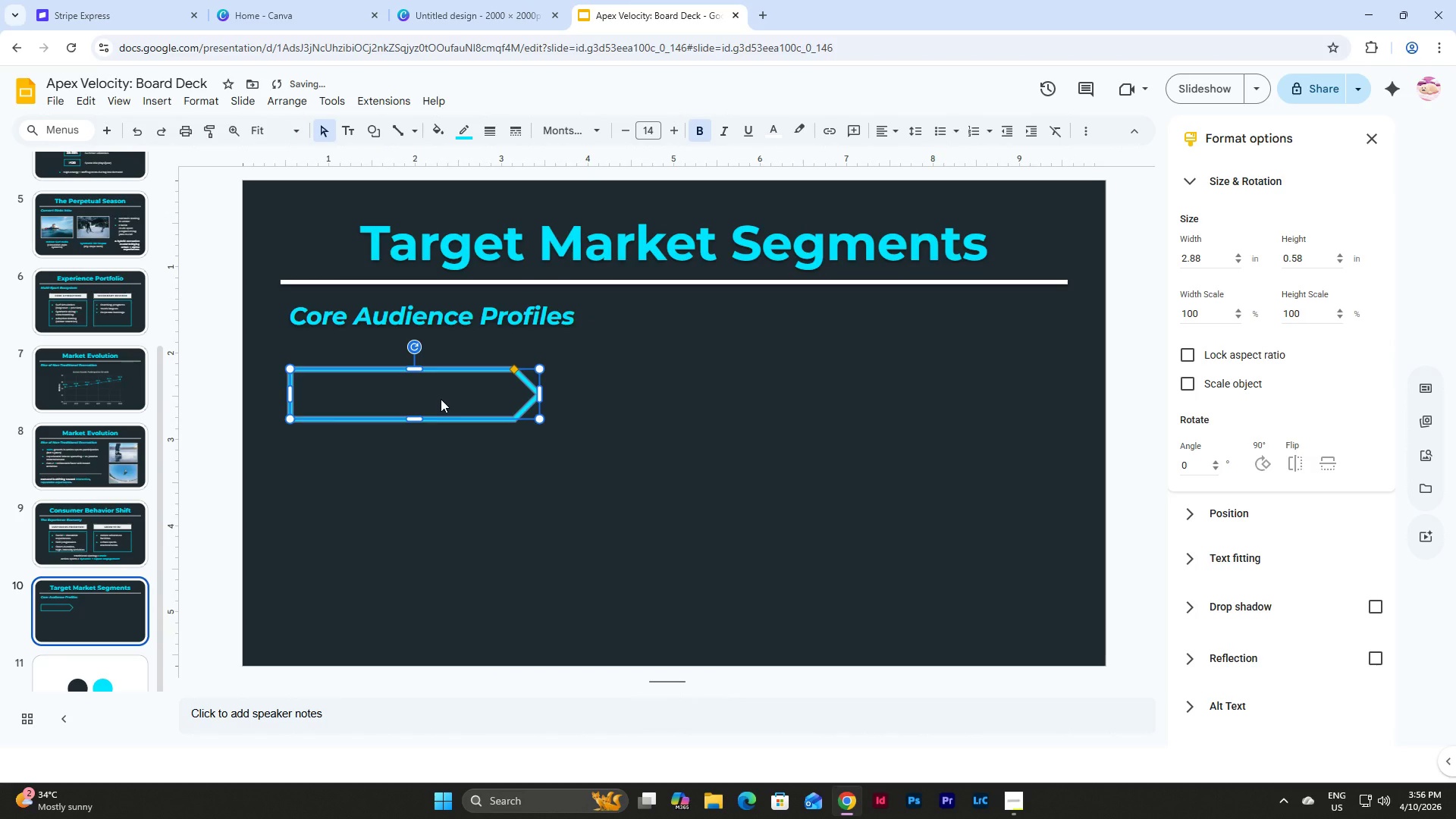 
triple_click([441, 399])
 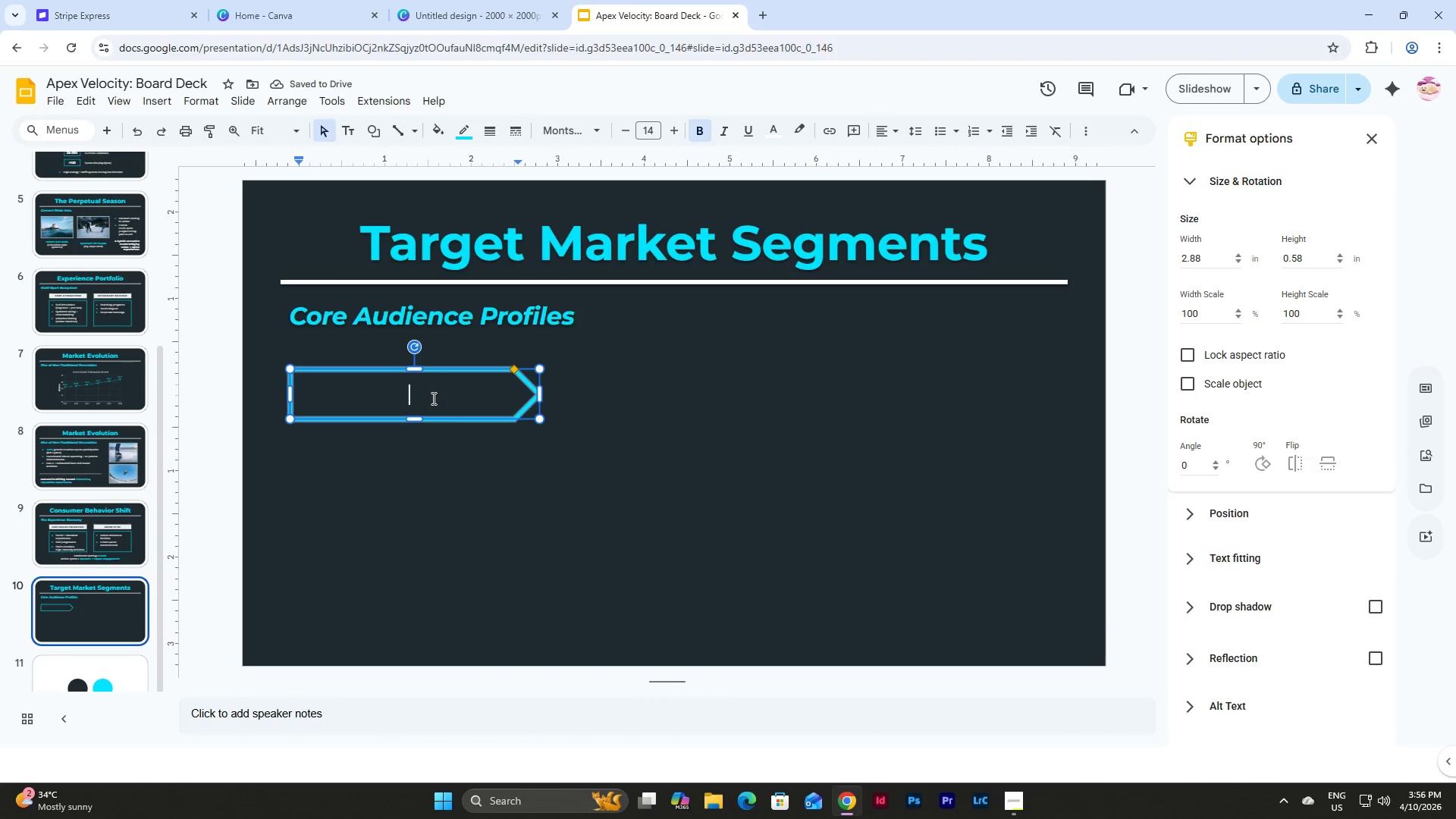 
type(Youth & Teens)
 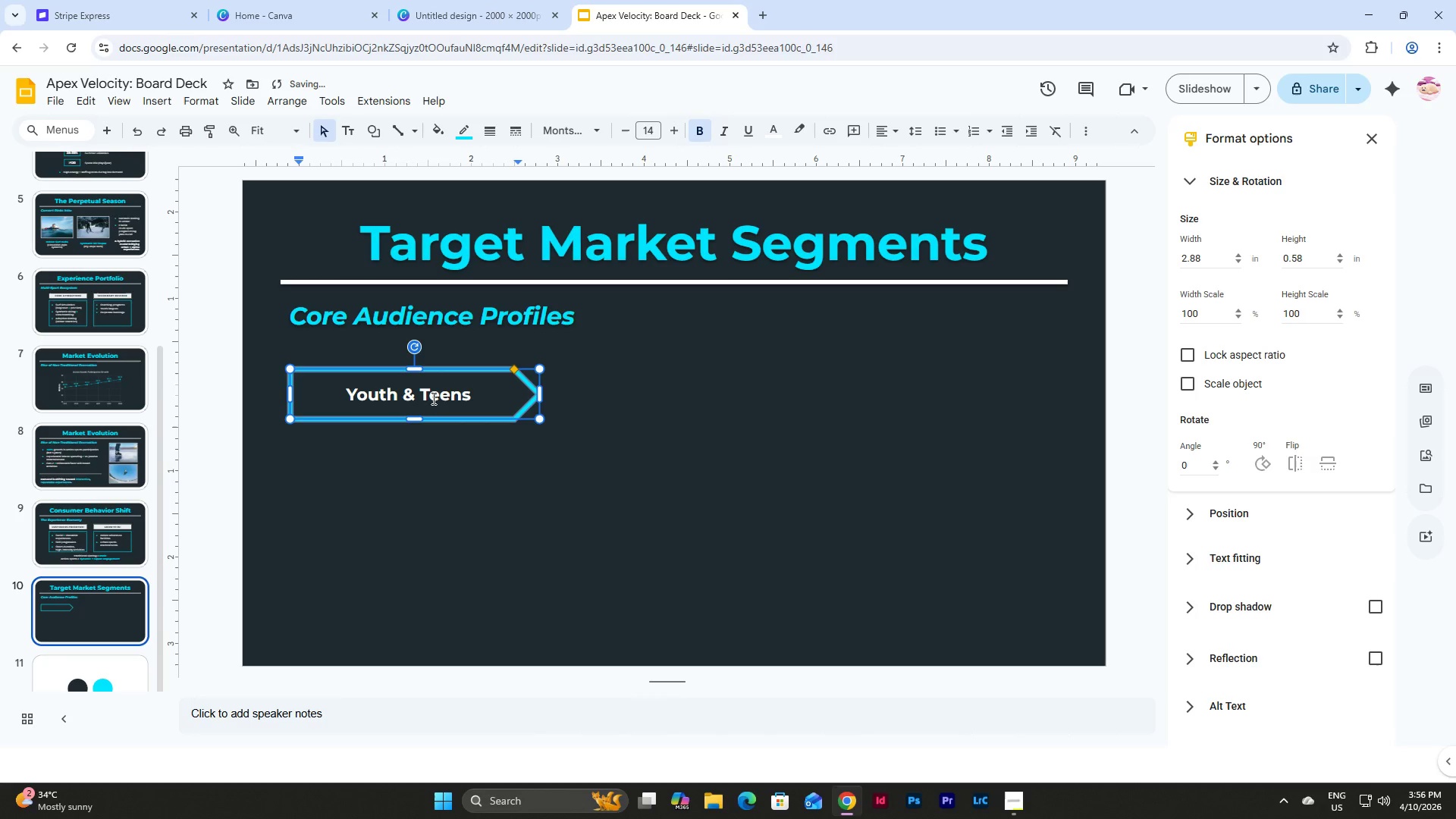 
left_click([613, 457])
 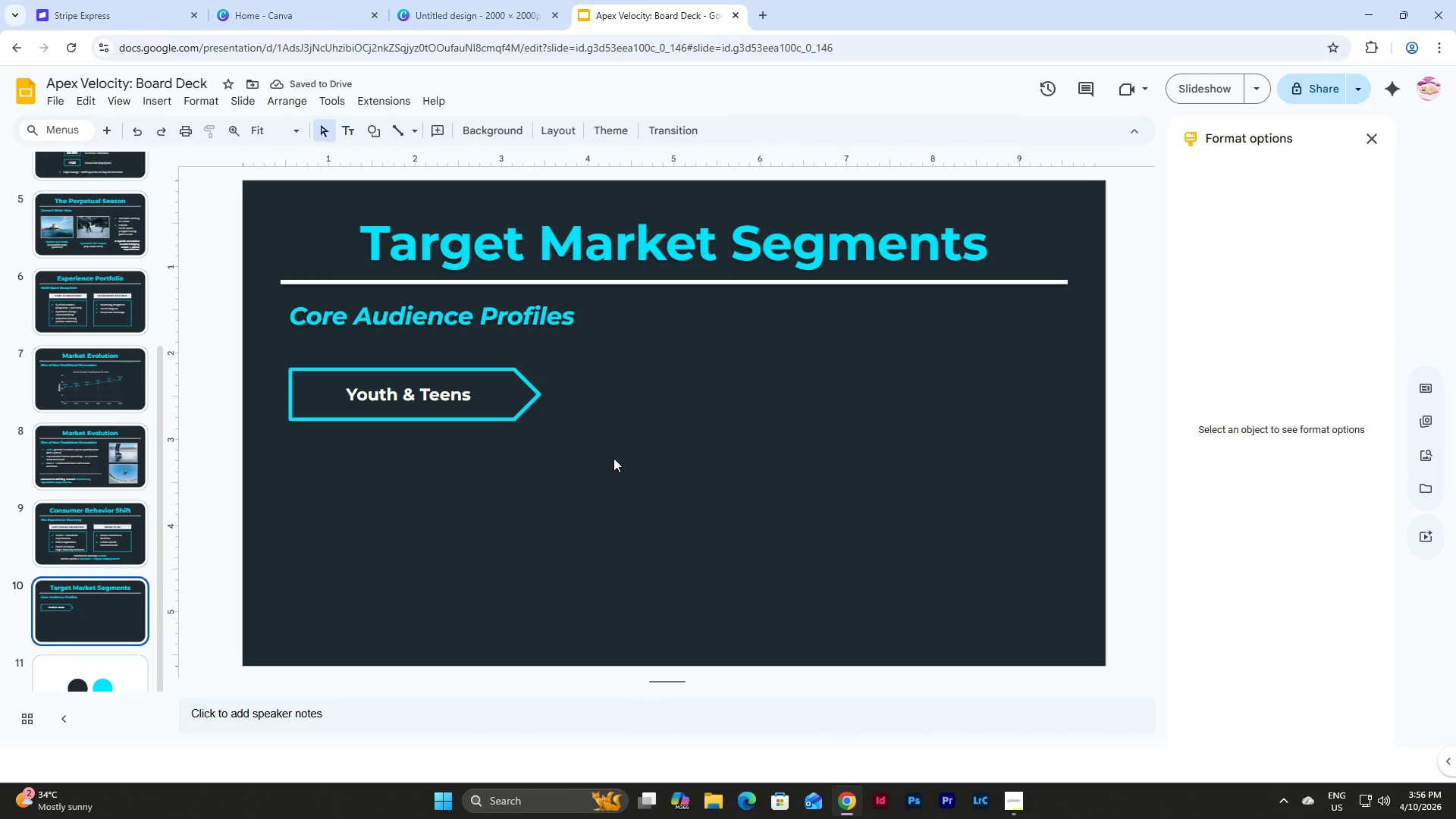 
left_click_drag(start_coordinate=[613, 458], to_coordinate=[332, 348])
 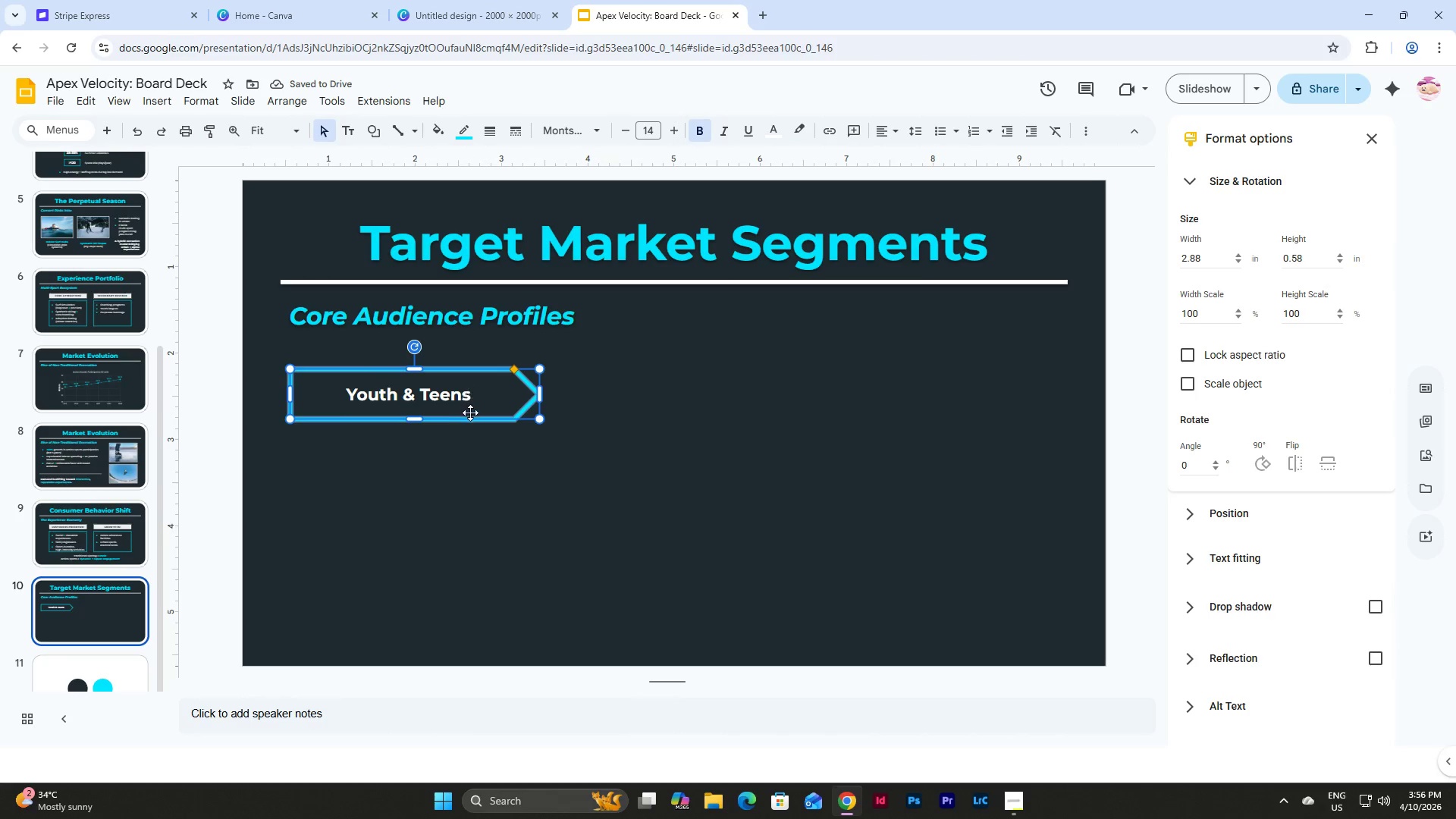 
left_click([444, 394])
 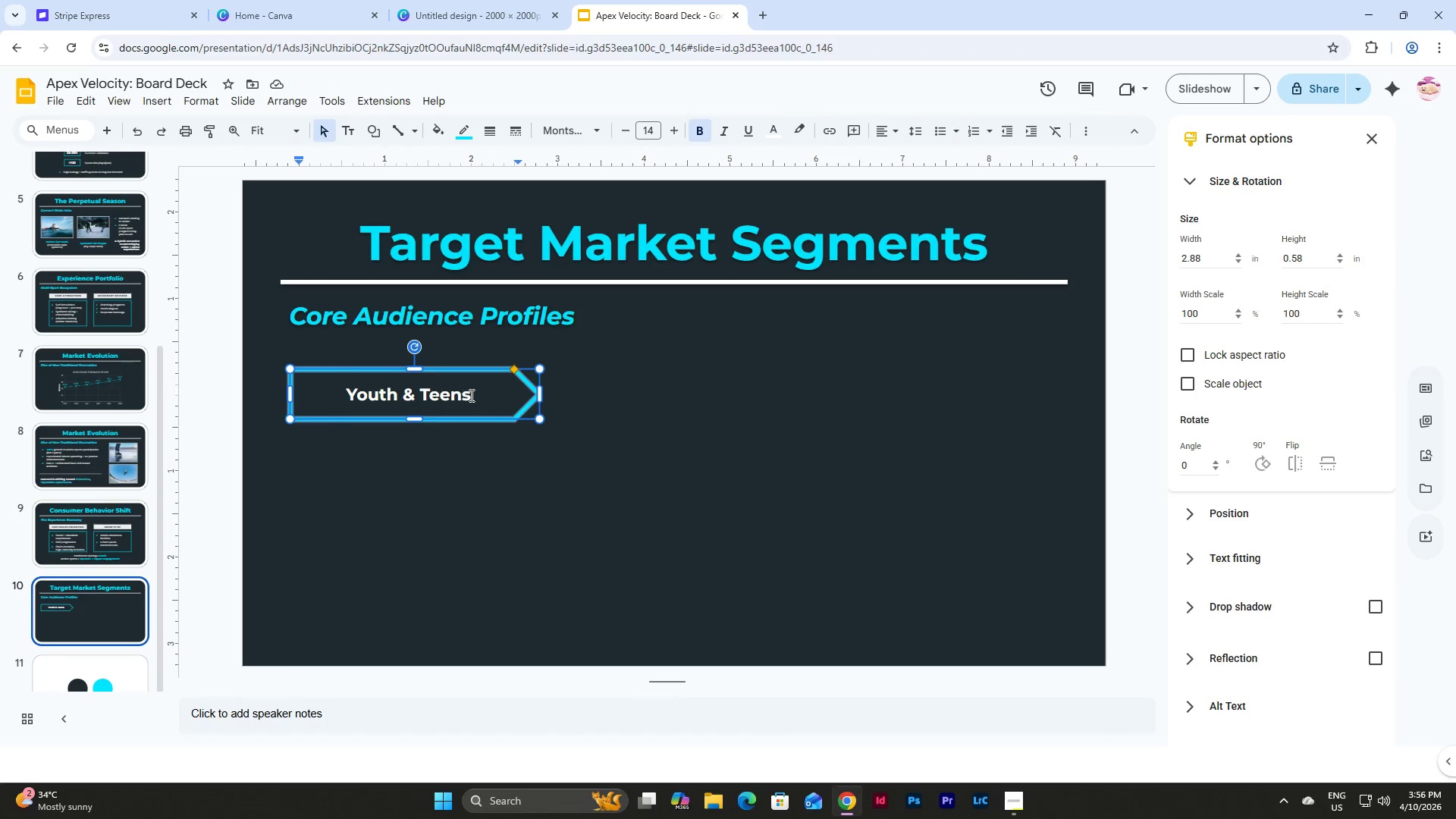 
left_click_drag(start_coordinate=[470, 395], to_coordinate=[326, 391])
 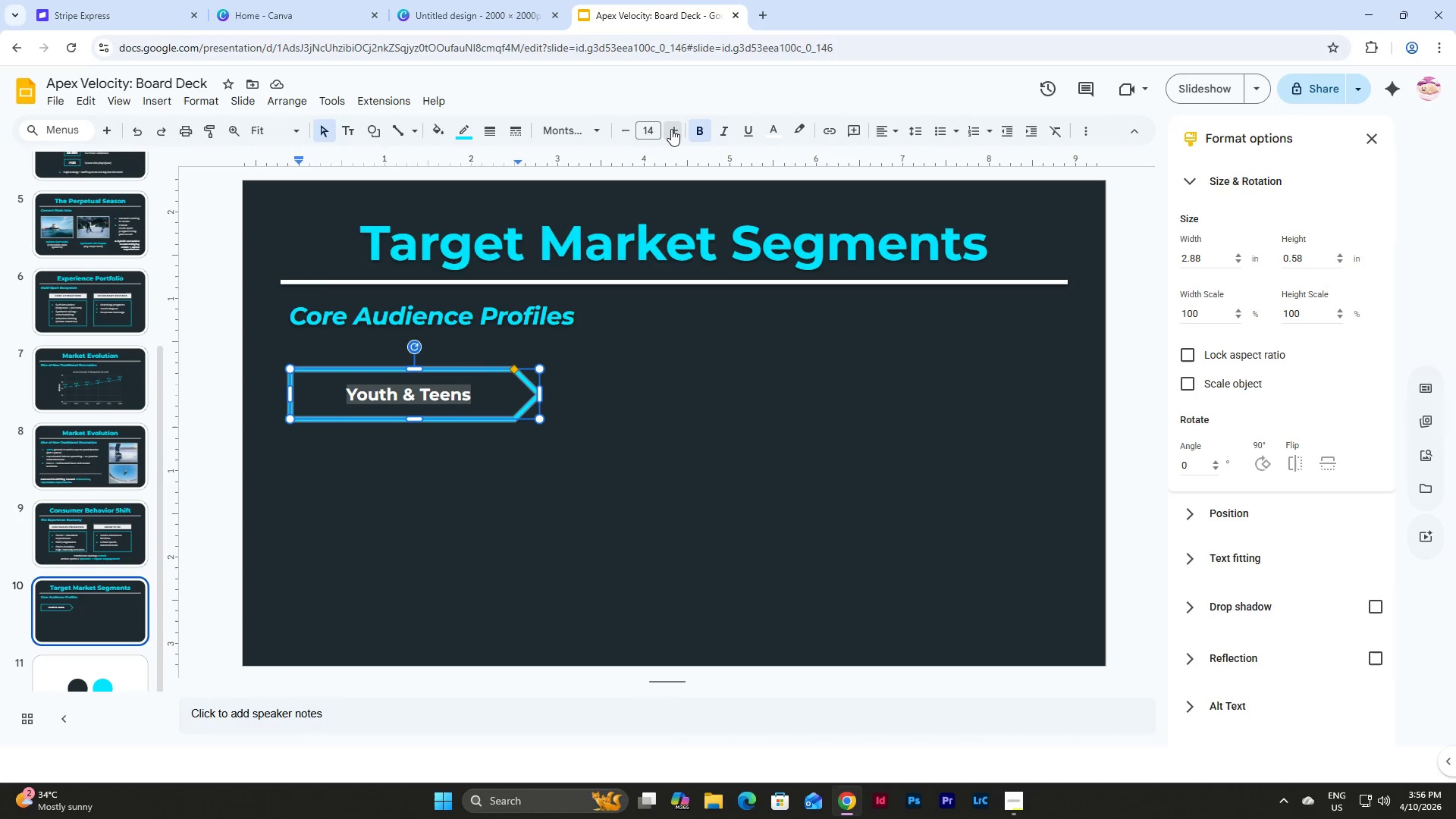 
double_click([671, 129])
 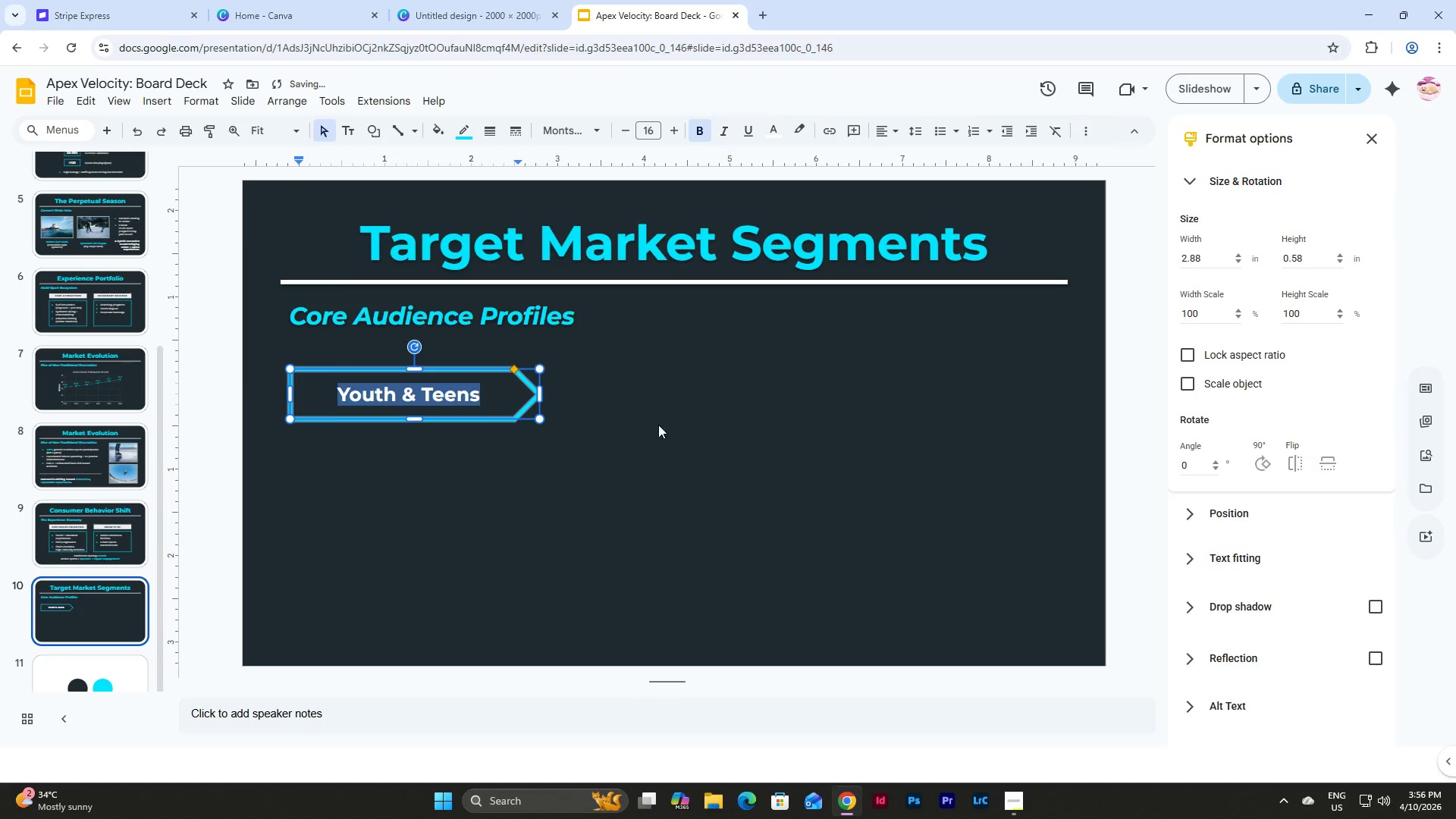 
left_click([652, 441])
 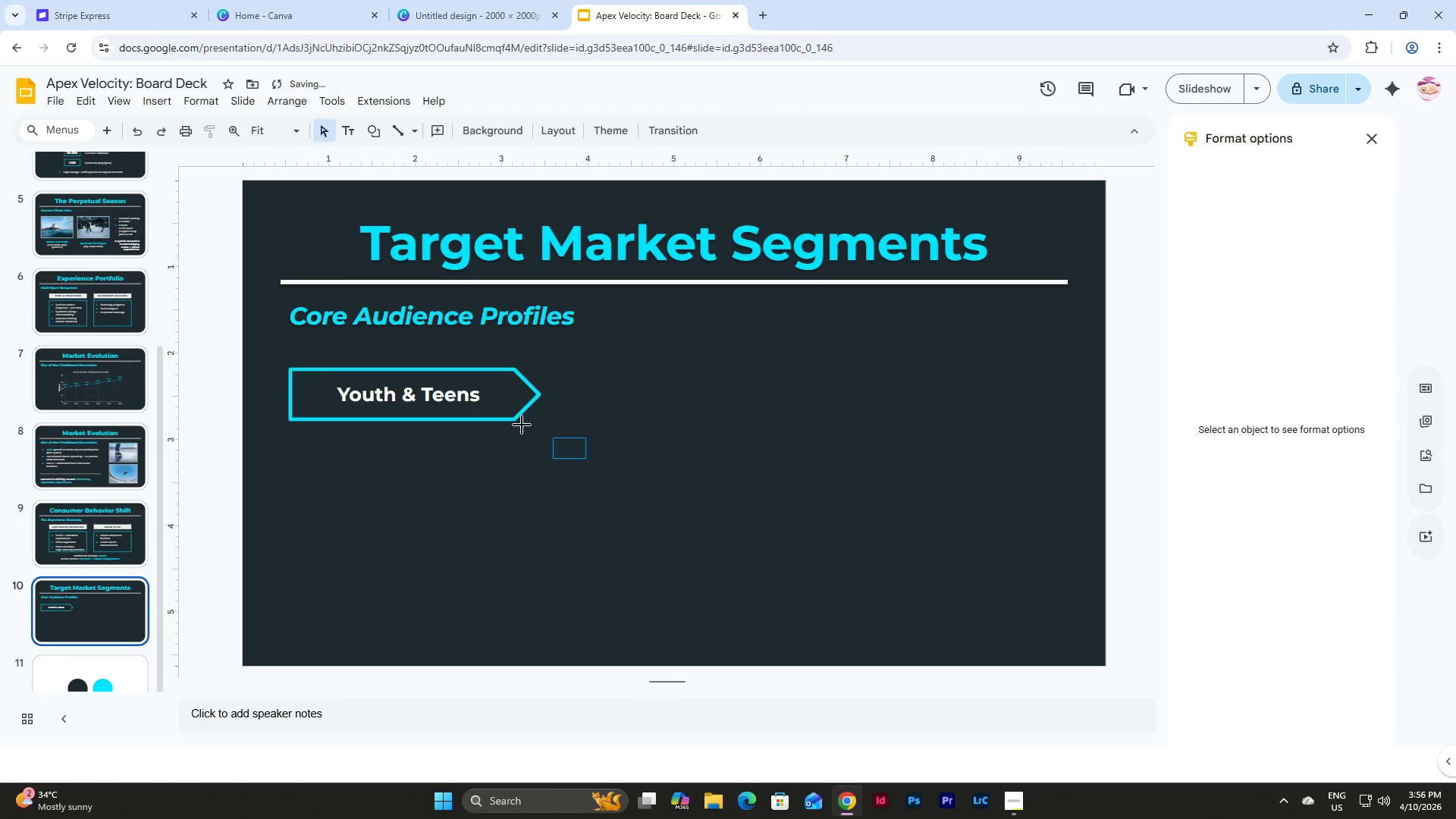 
left_click_drag(start_coordinate=[585, 457], to_coordinate=[390, 375])
 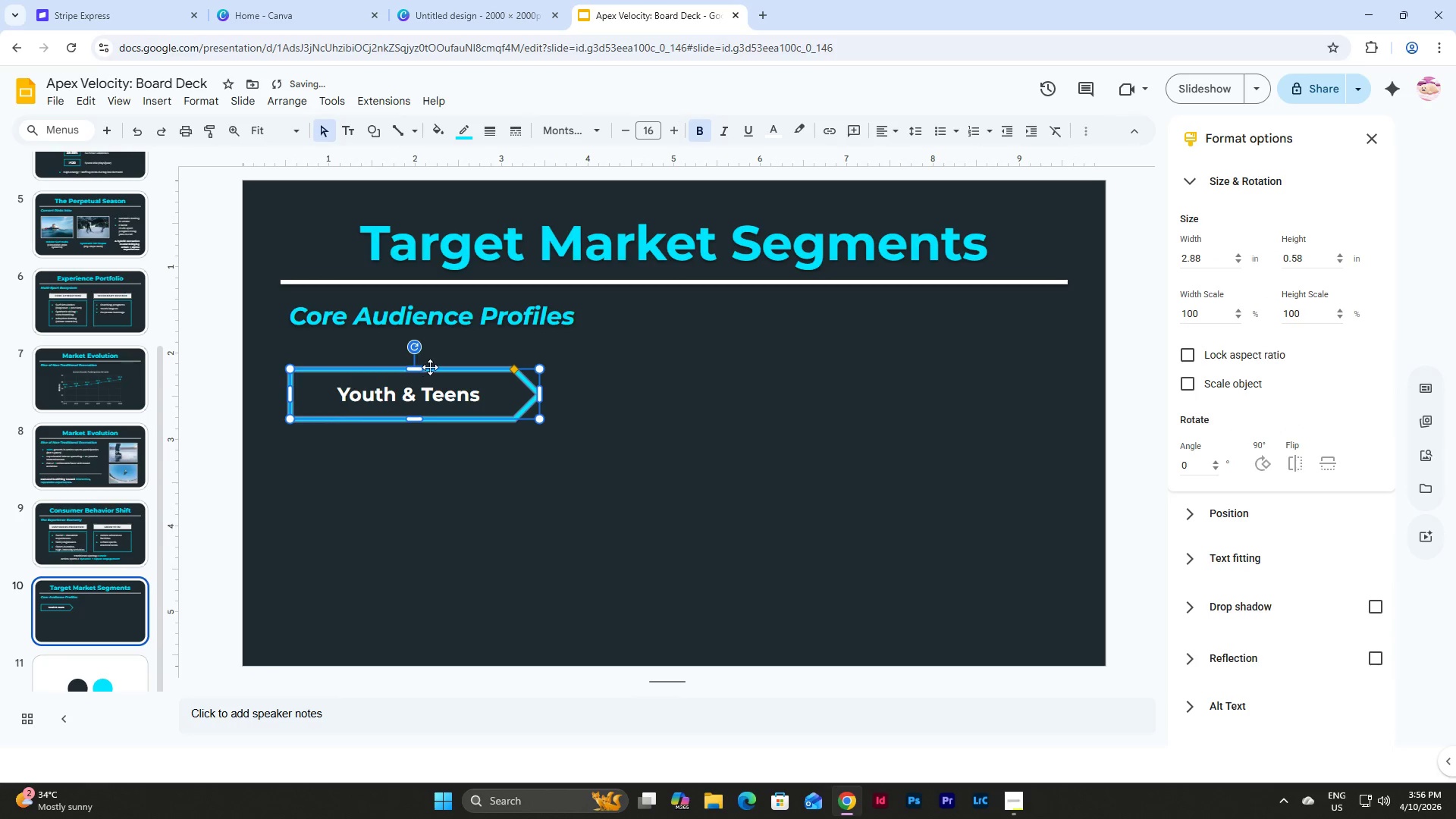 
key(Control+D)
 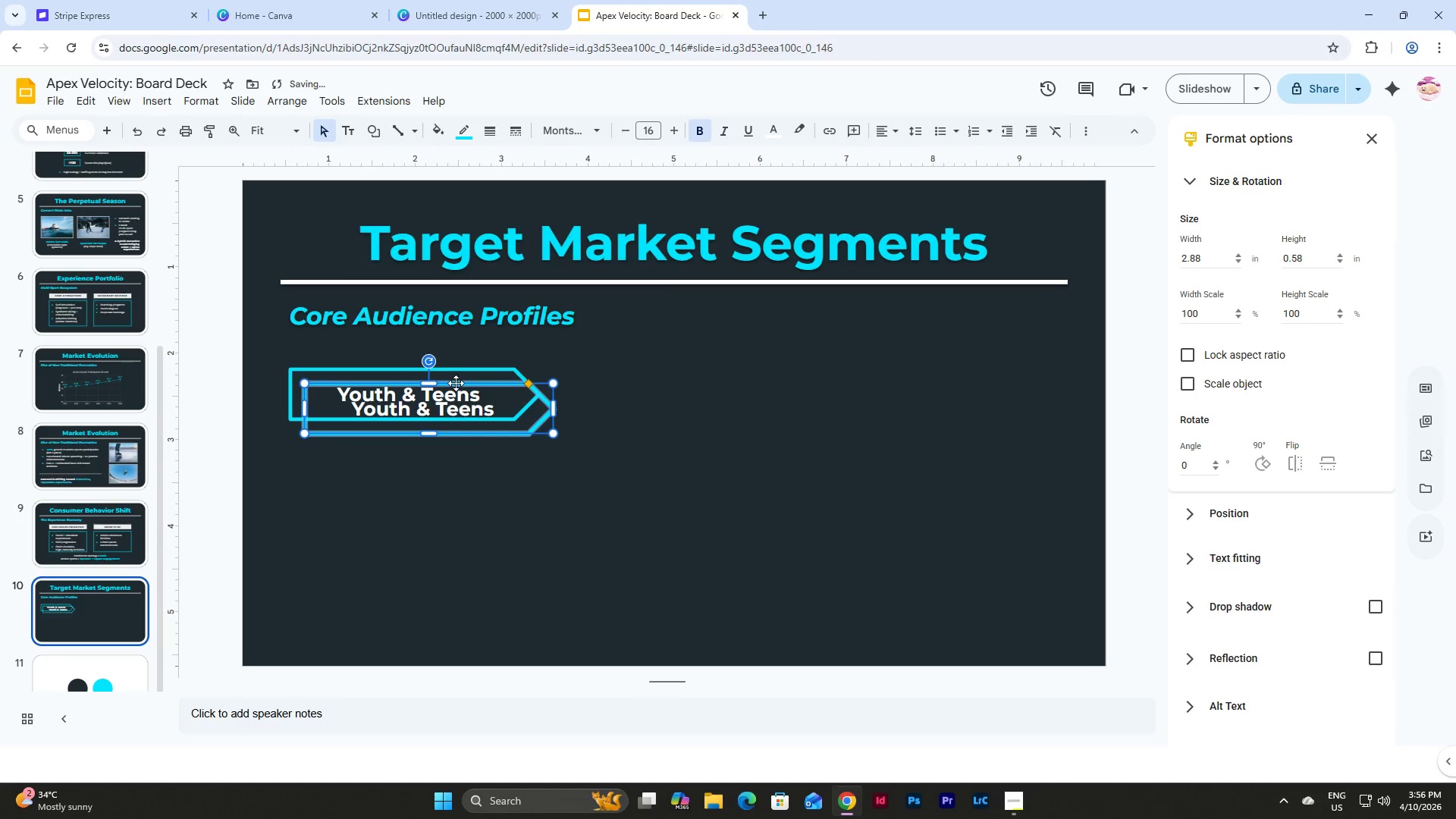 
left_click_drag(start_coordinate=[456, 383], to_coordinate=[441, 436])
 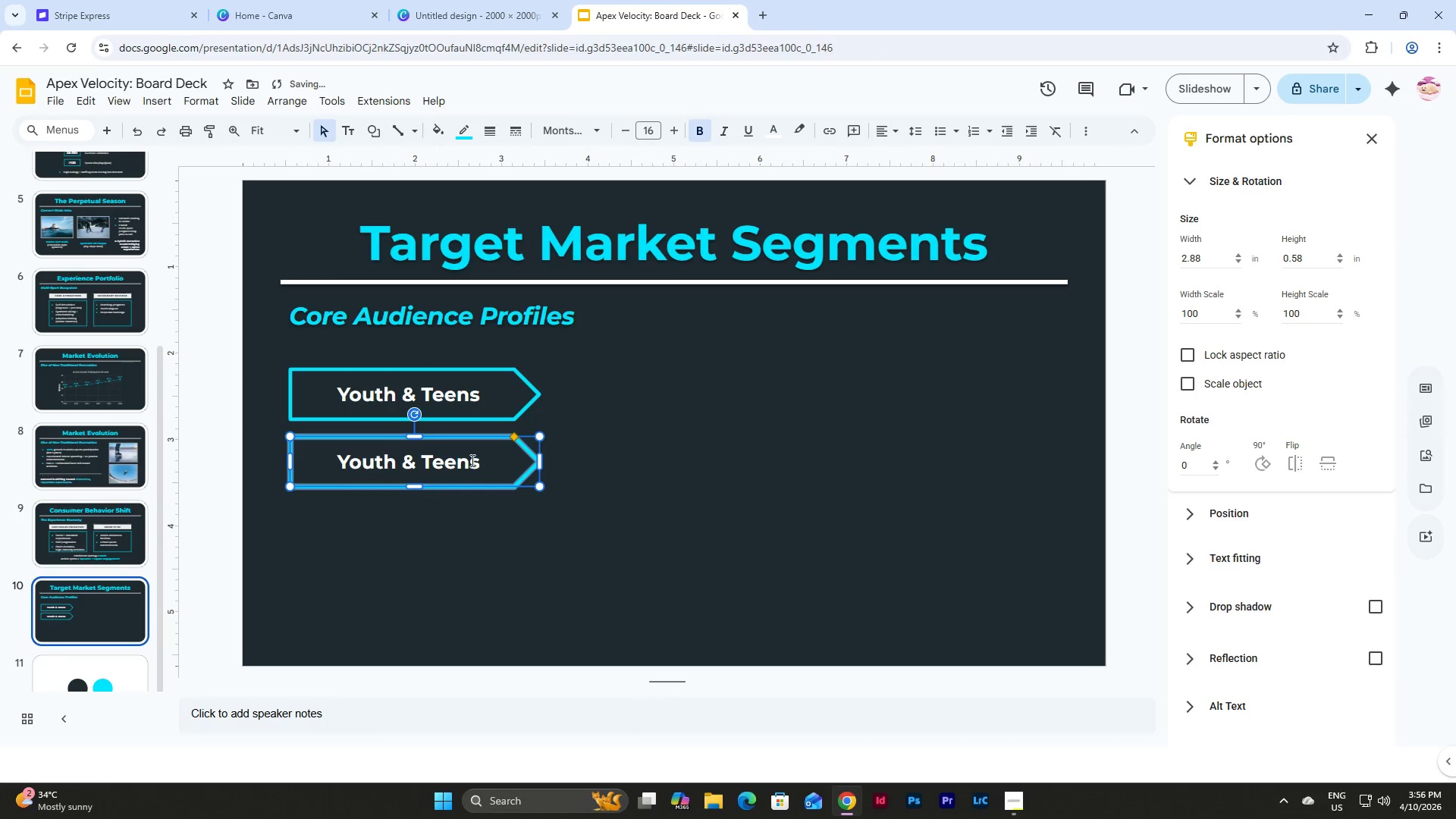 
left_click([469, 460])
 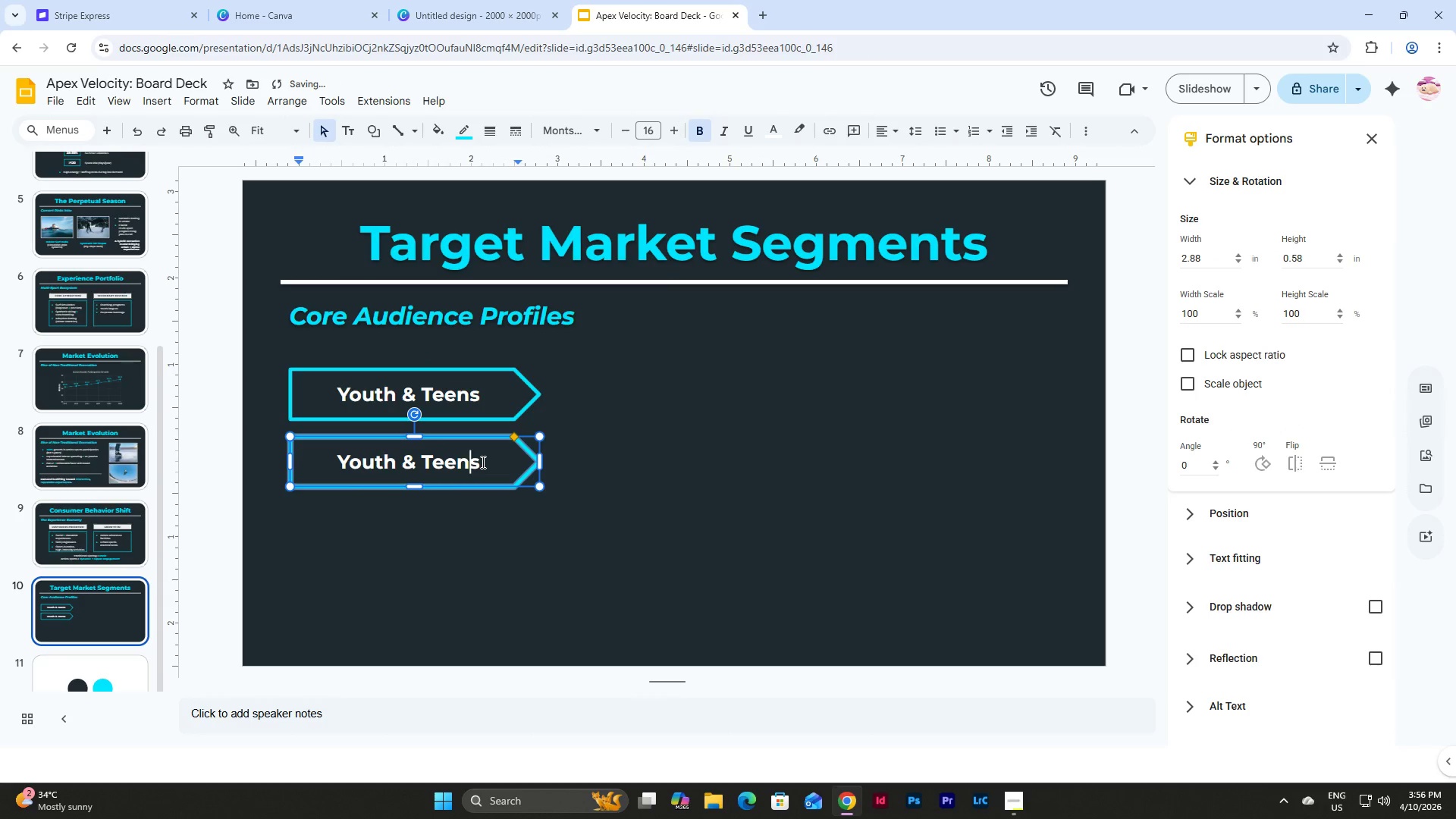 
left_click_drag(start_coordinate=[482, 462], to_coordinate=[329, 466])
 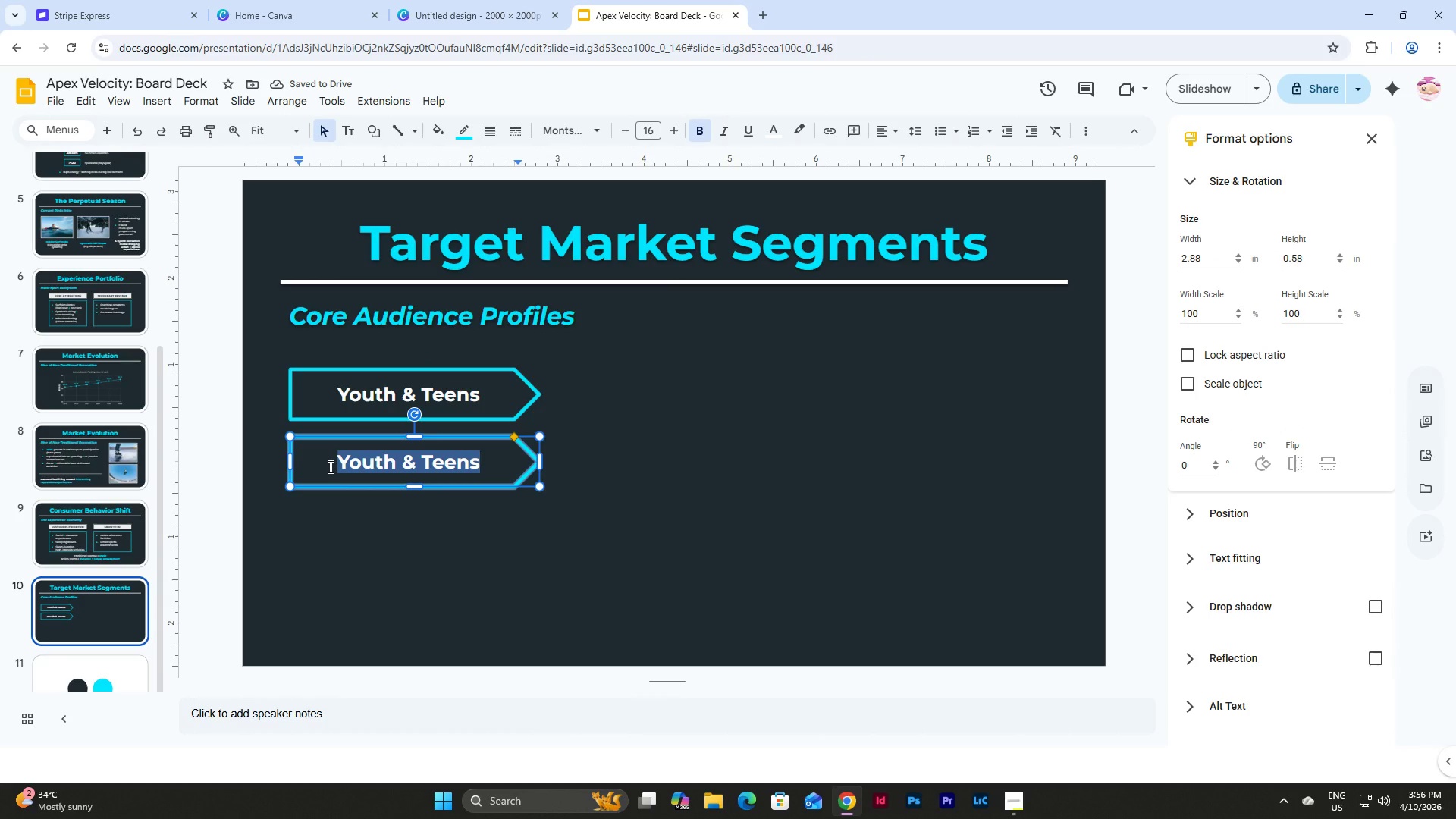 
type(Young Professionals)
 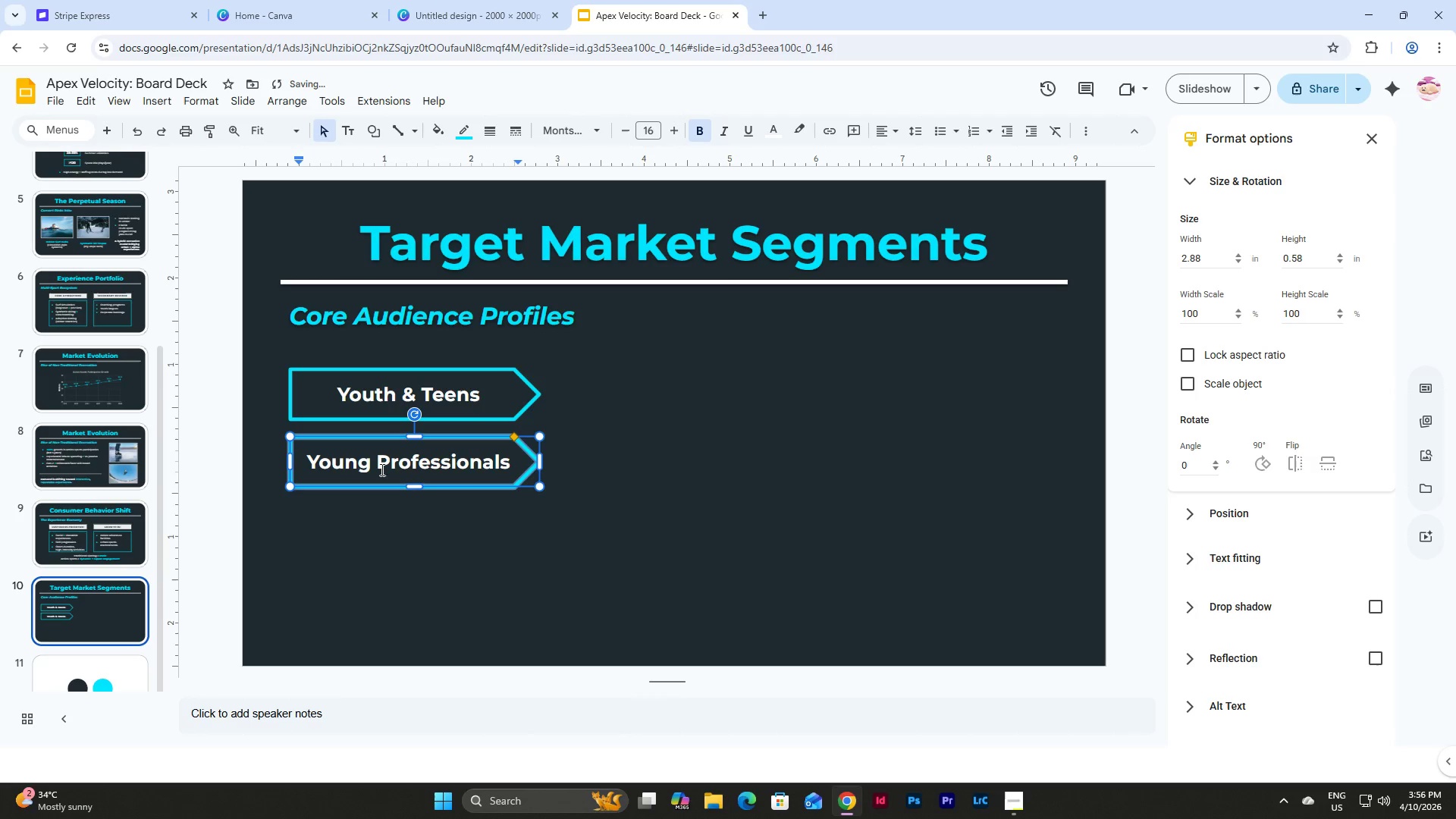 
left_click([587, 540])
 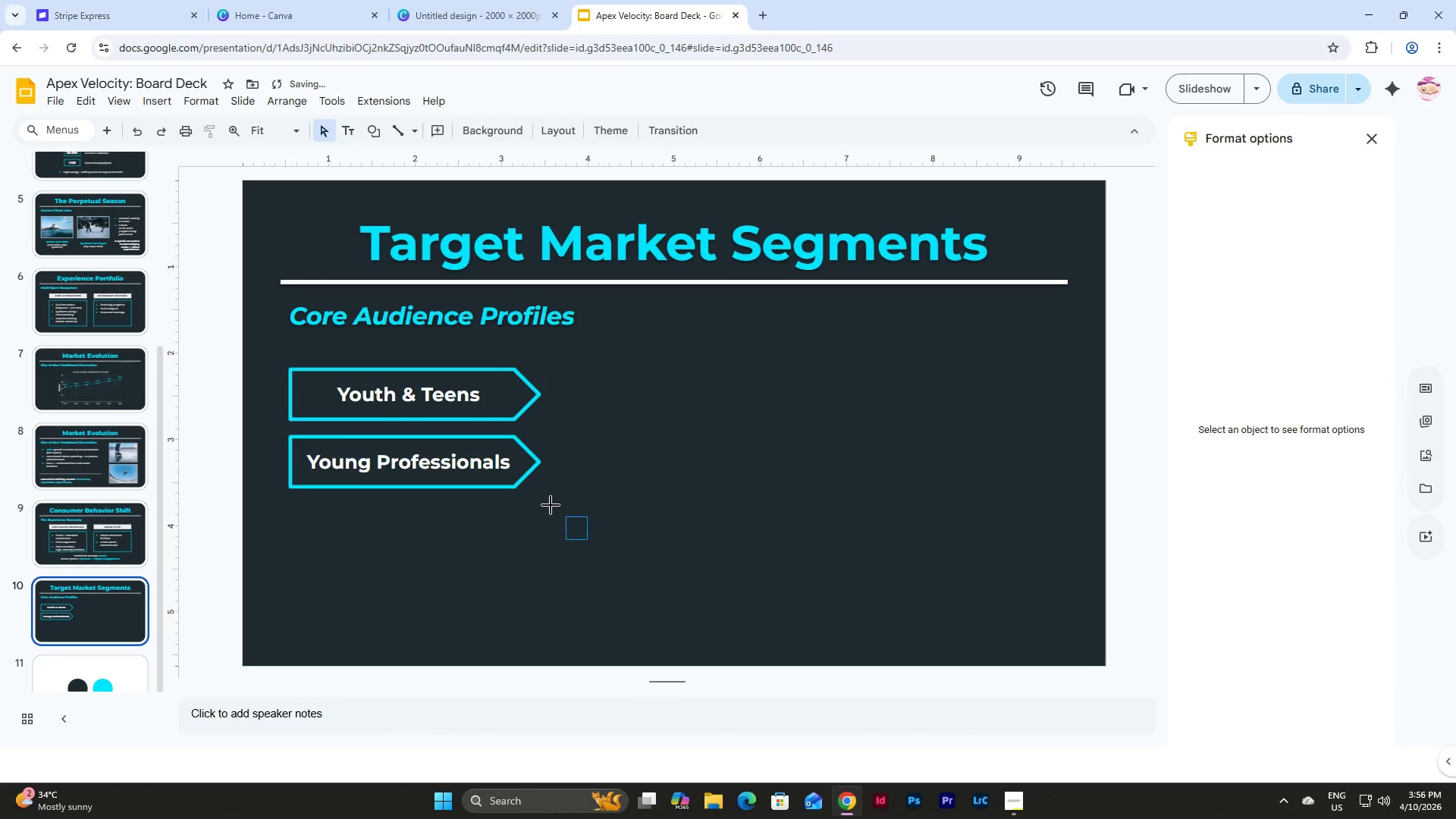 
left_click_drag(start_coordinate=[587, 538], to_coordinate=[407, 447])
 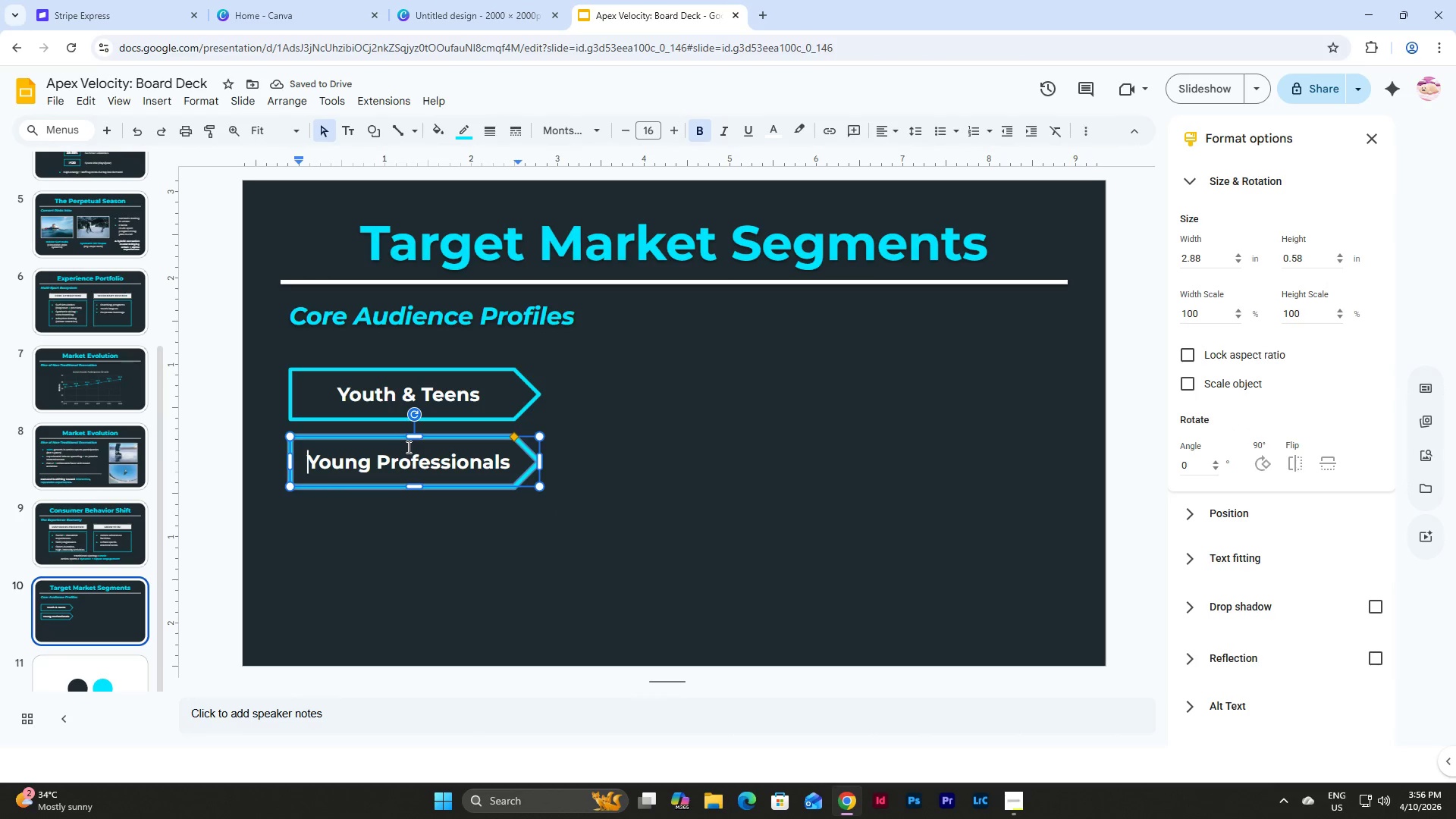 
key(Control+D)
 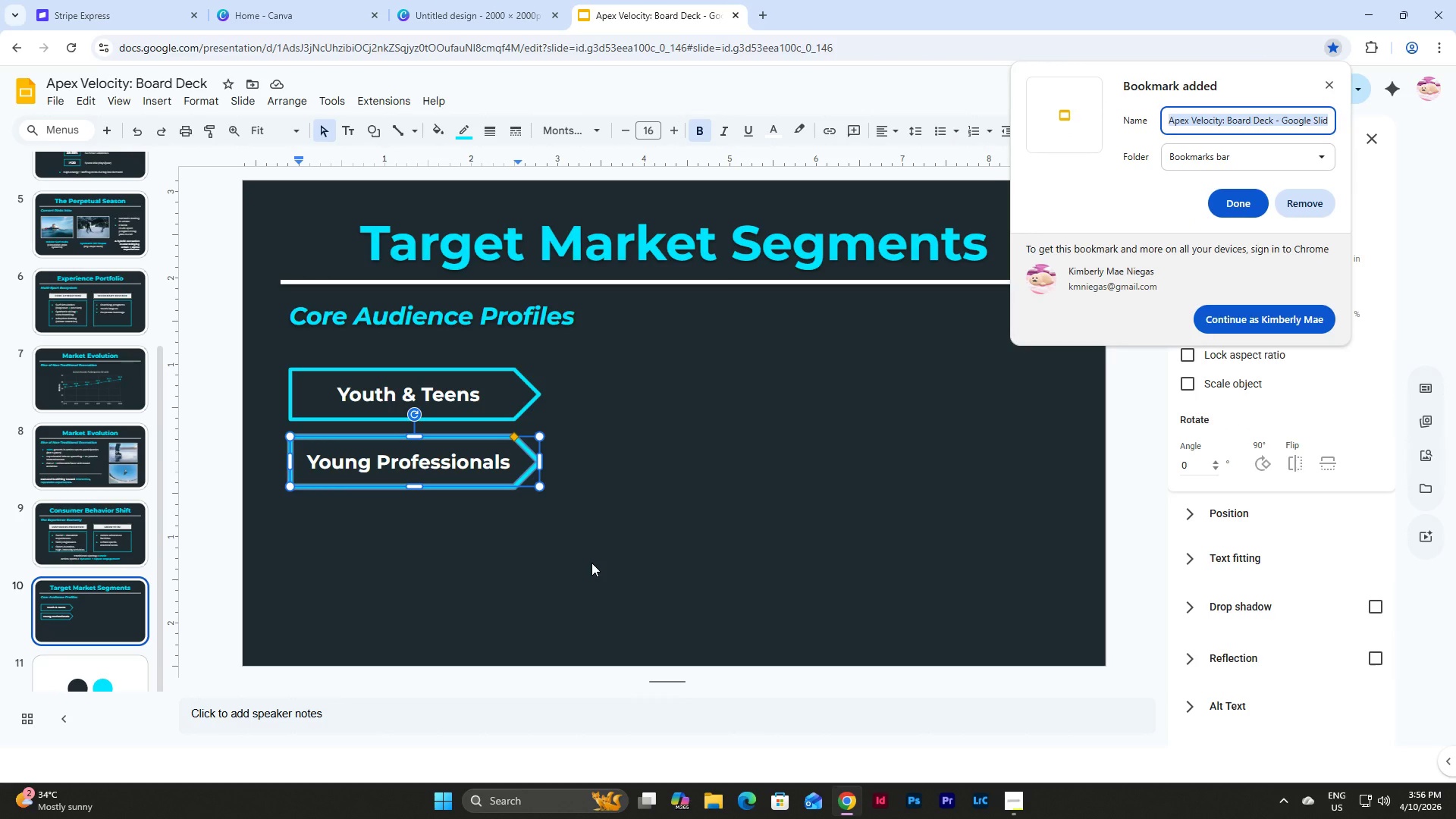 
left_click([655, 524])
 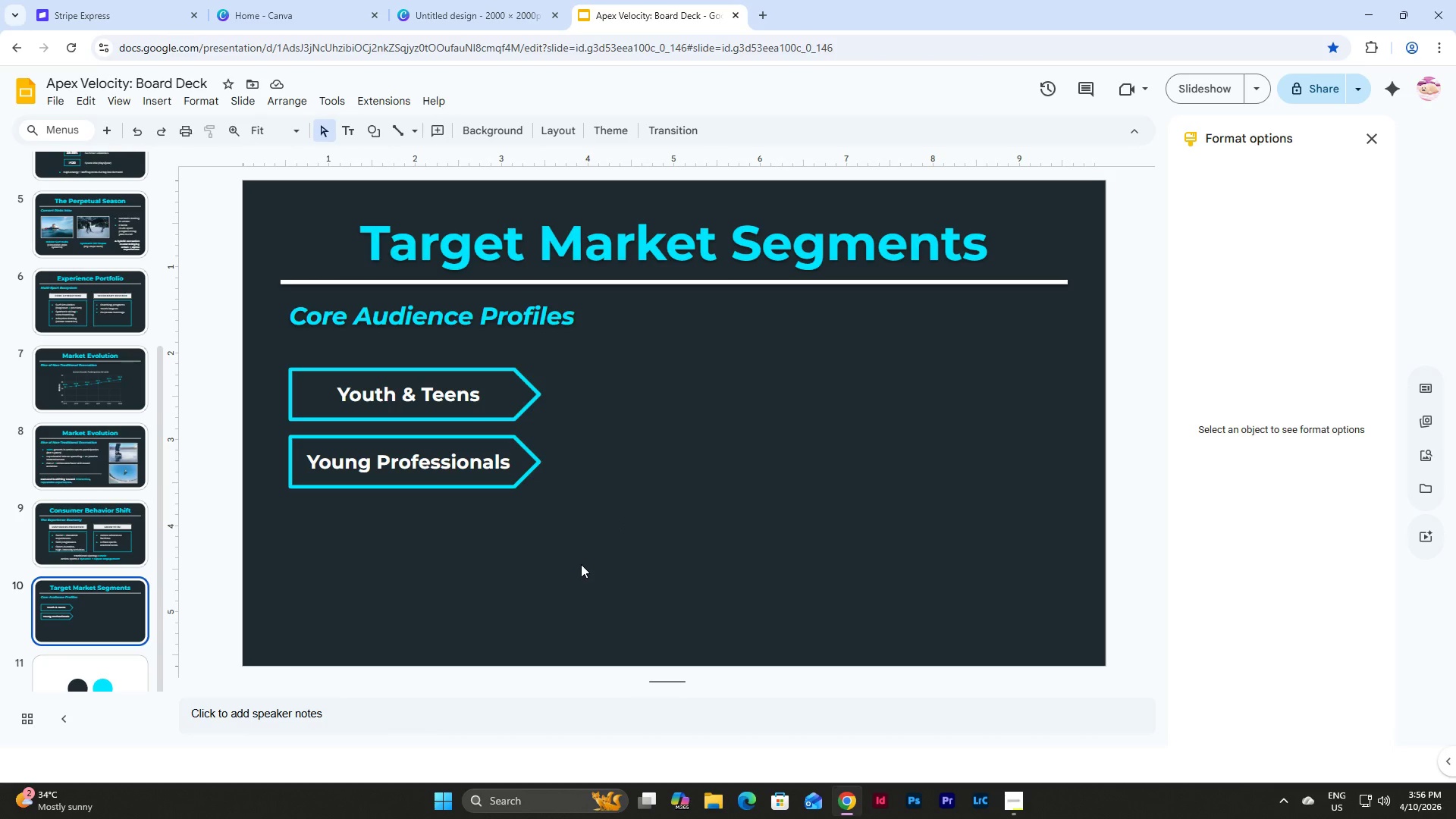 
left_click_drag(start_coordinate=[626, 577], to_coordinate=[351, 464])
 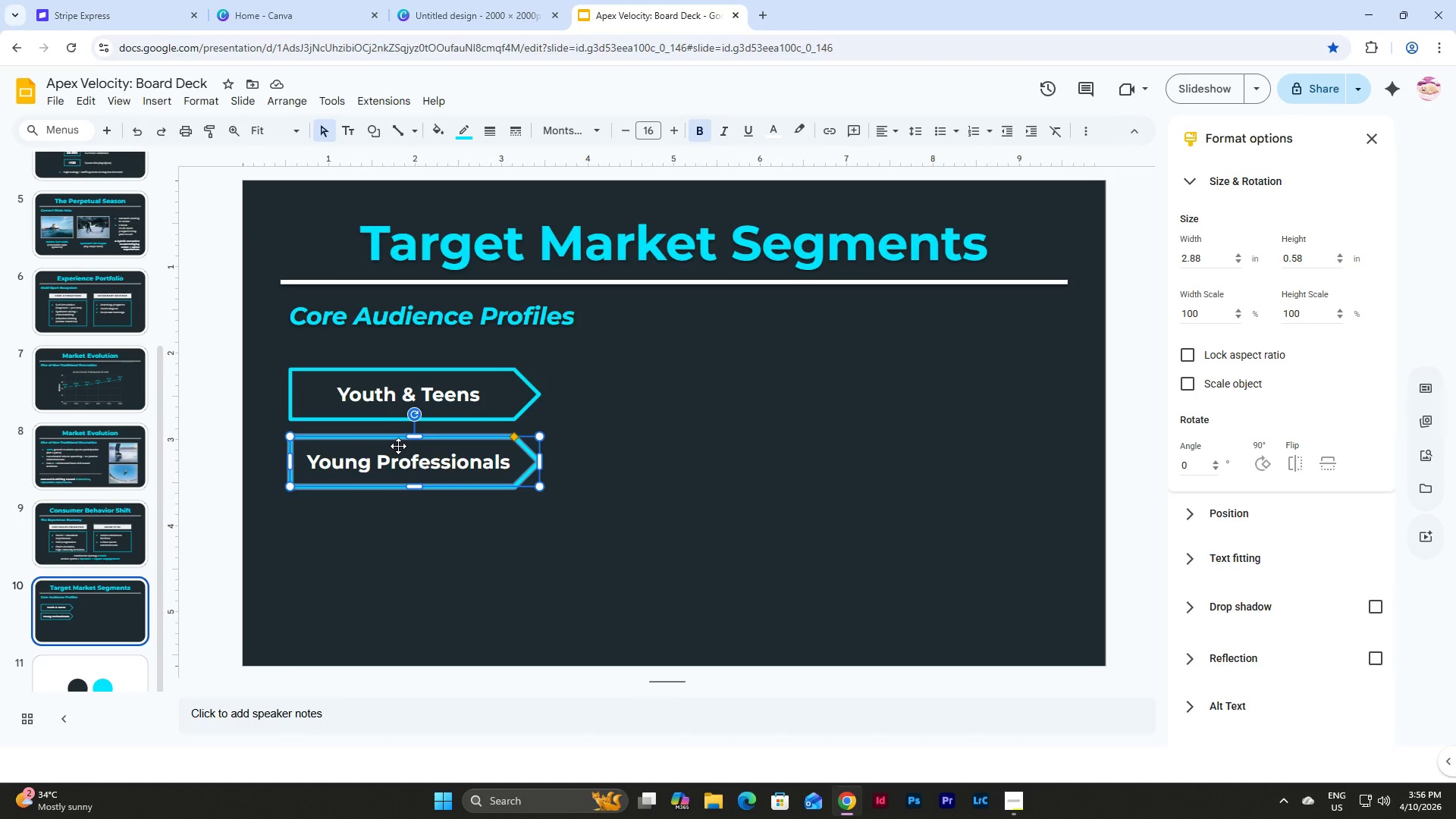 
key(Control+D)
 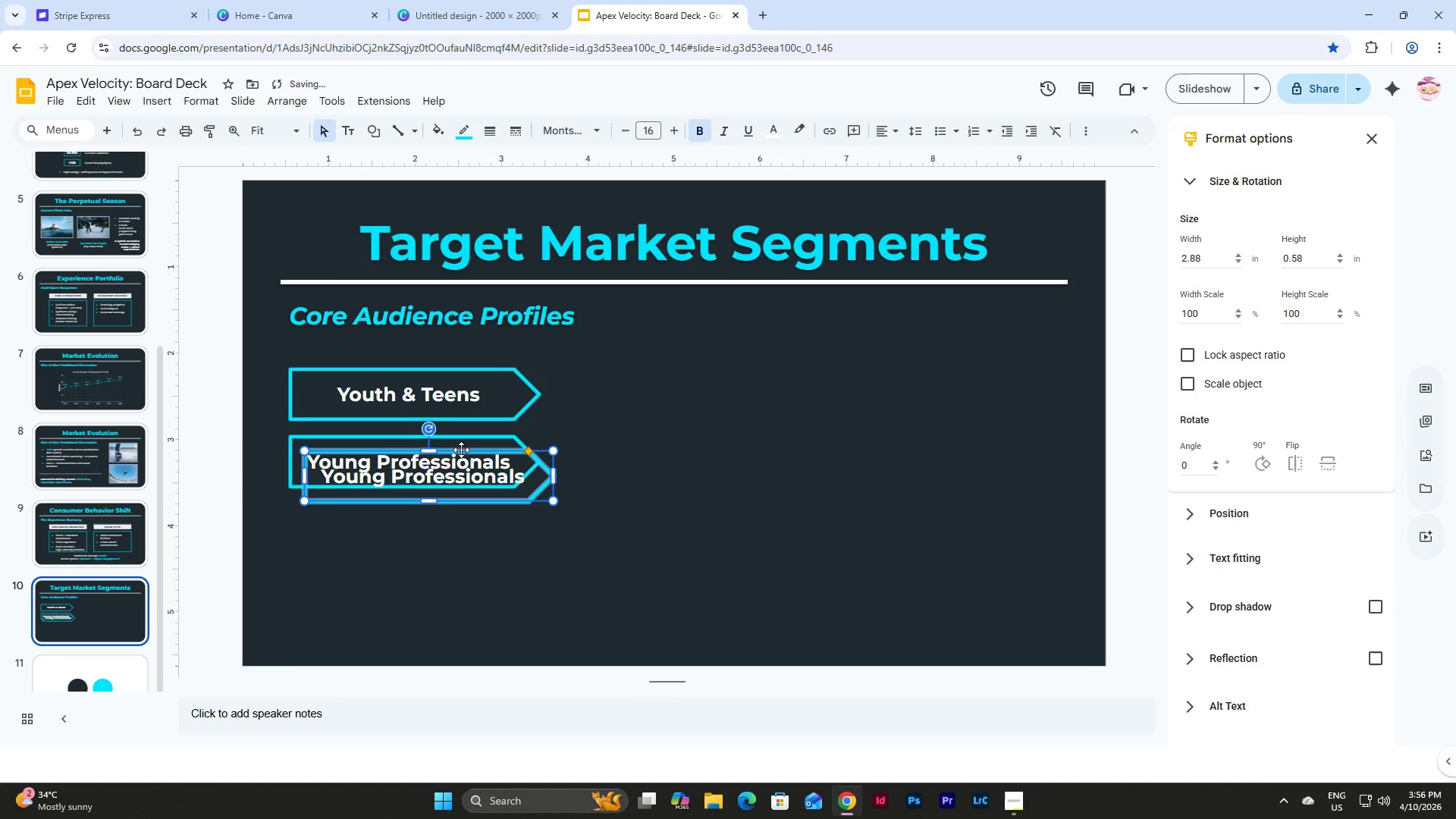 
left_click_drag(start_coordinate=[461, 450], to_coordinate=[447, 504])
 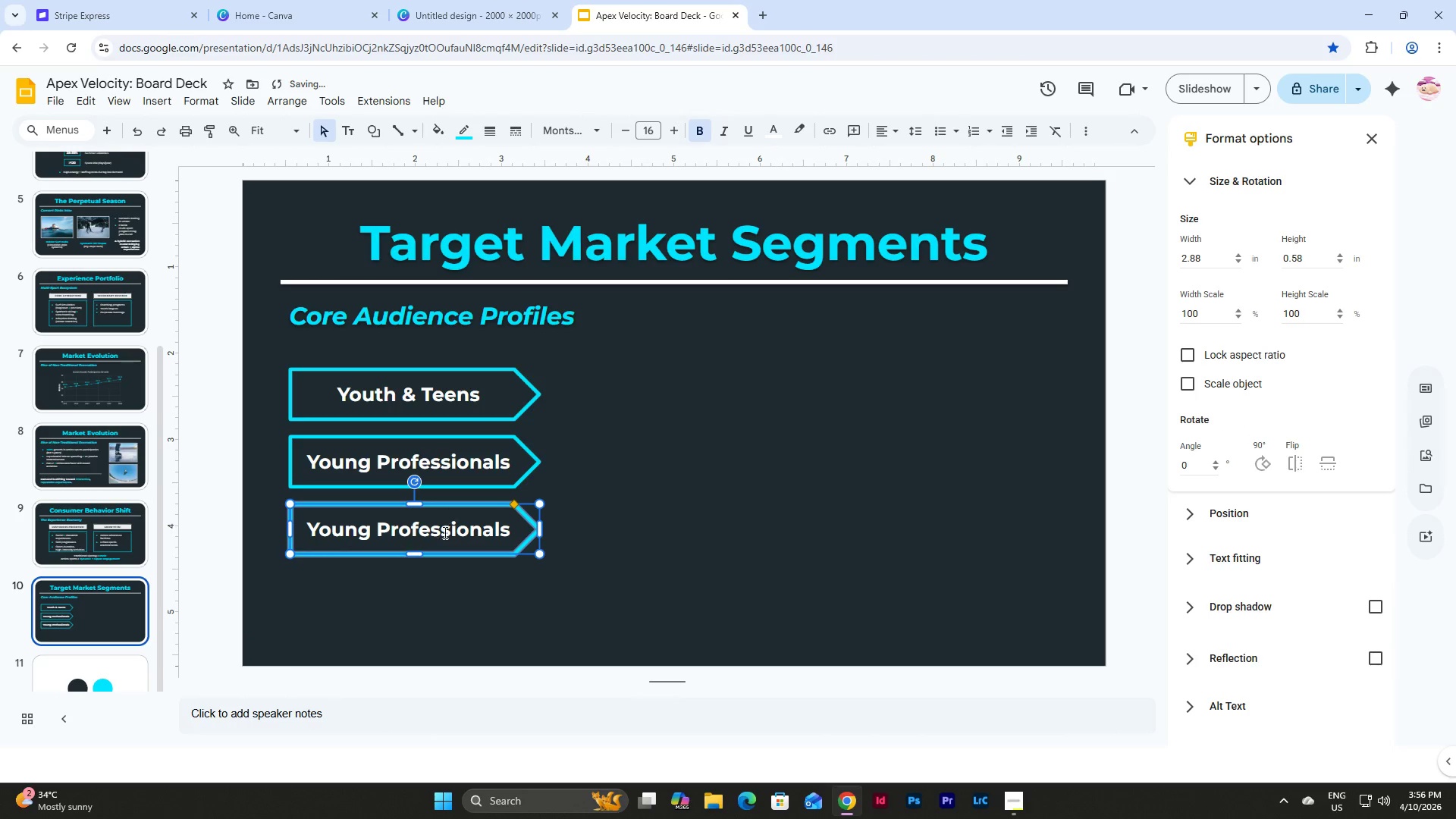 
left_click([444, 532])
 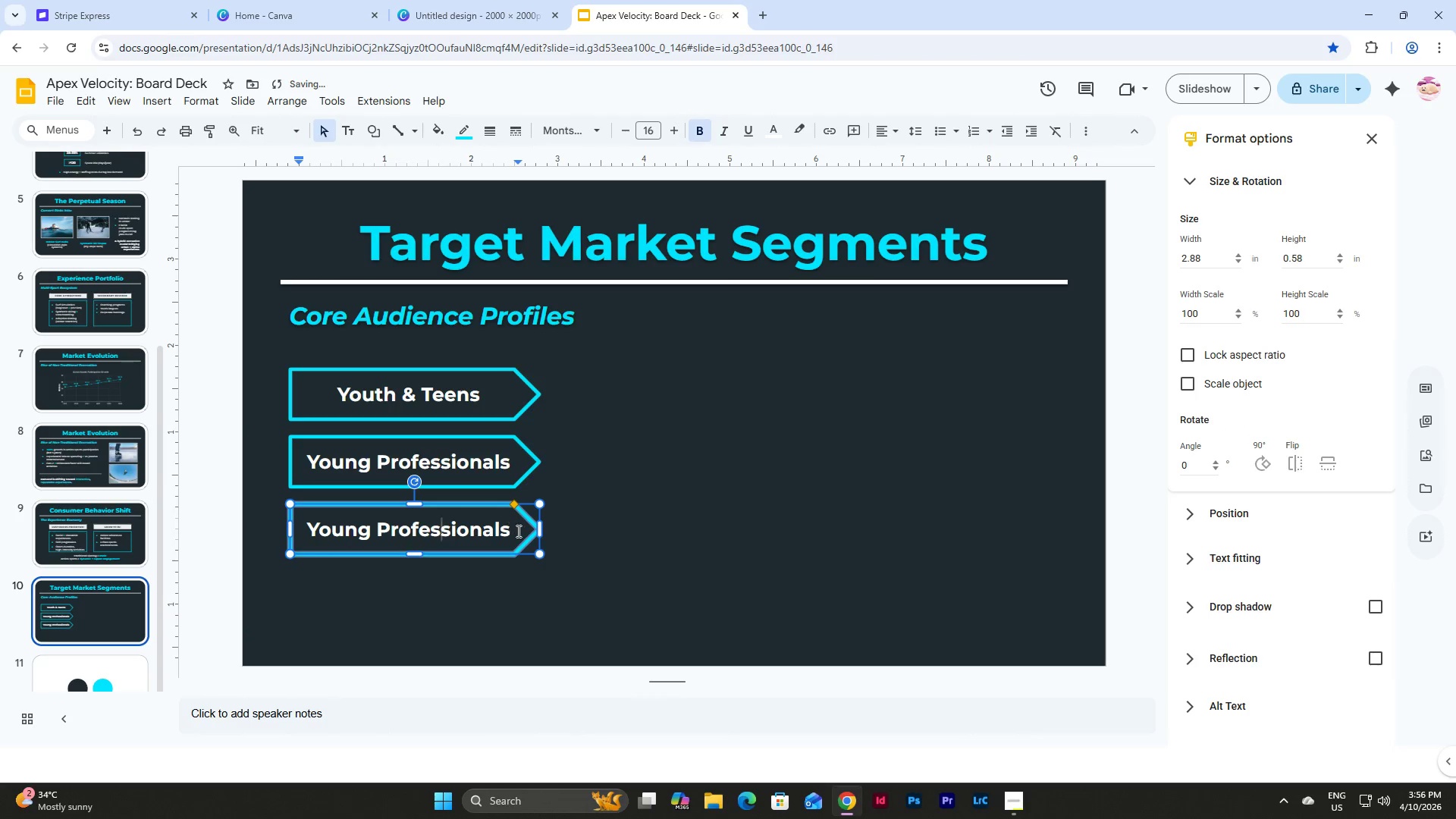 
left_click_drag(start_coordinate=[517, 531], to_coordinate=[292, 532])
 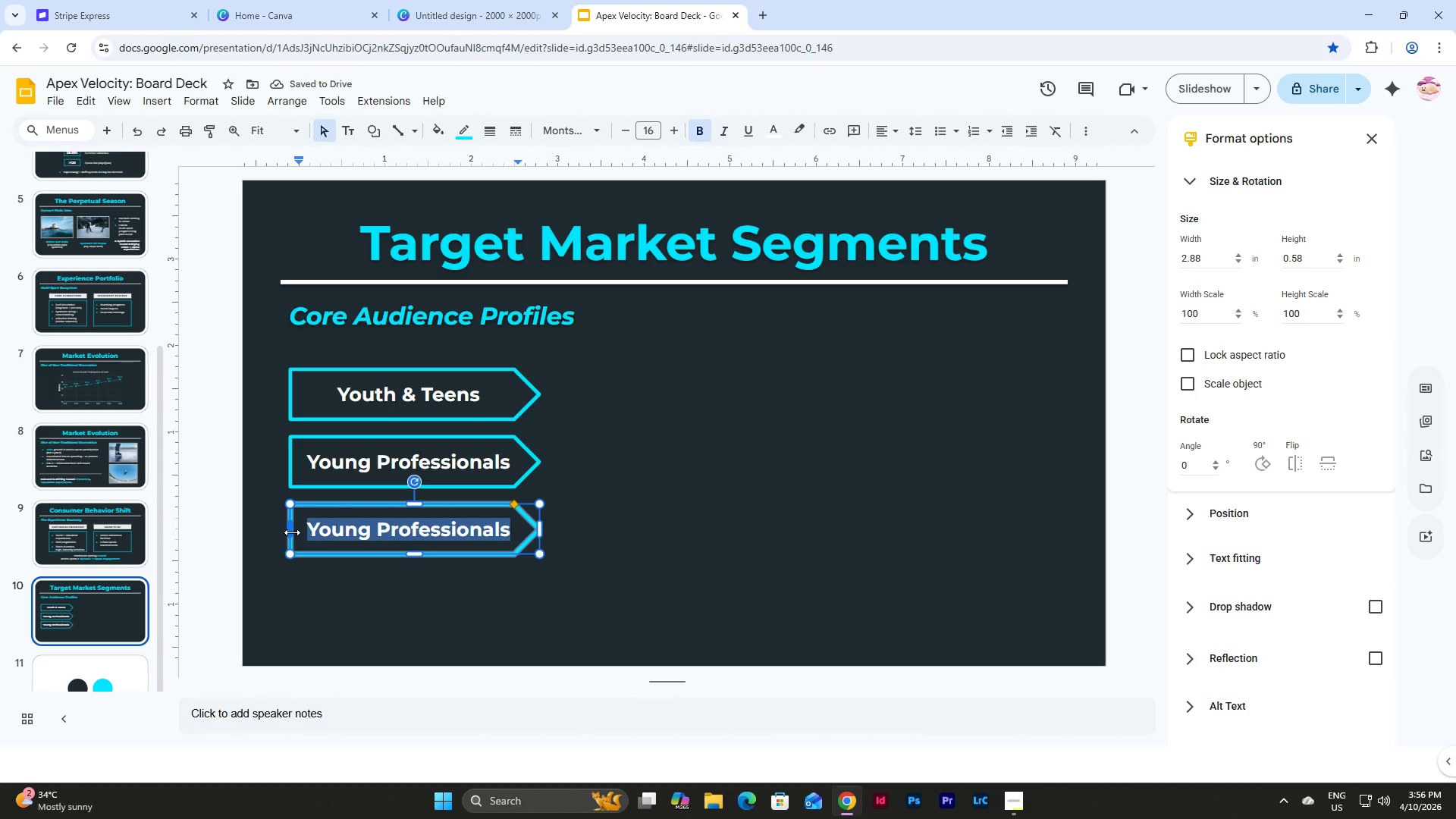 
type(Families)
 